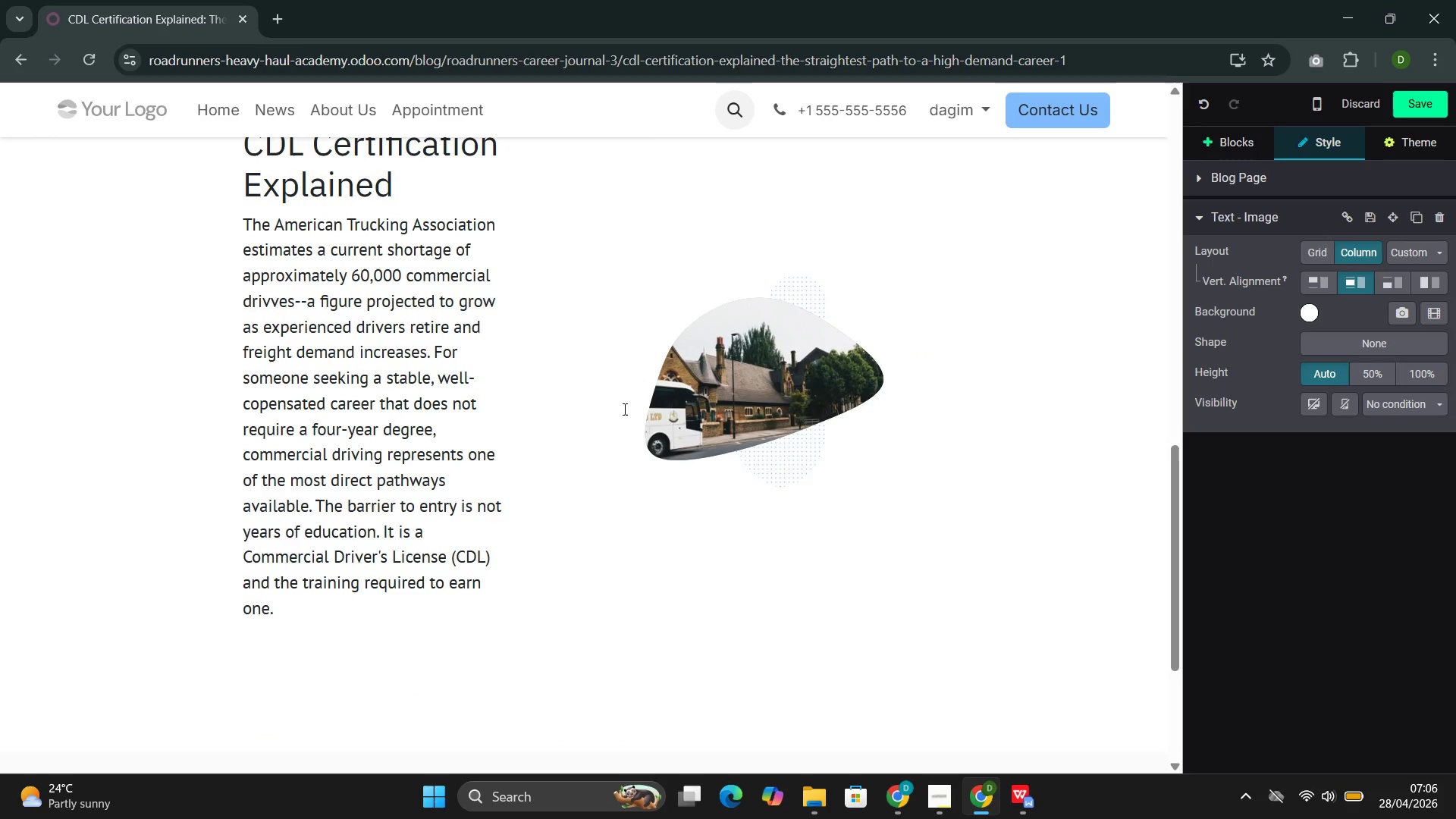 
left_click([697, 411])
 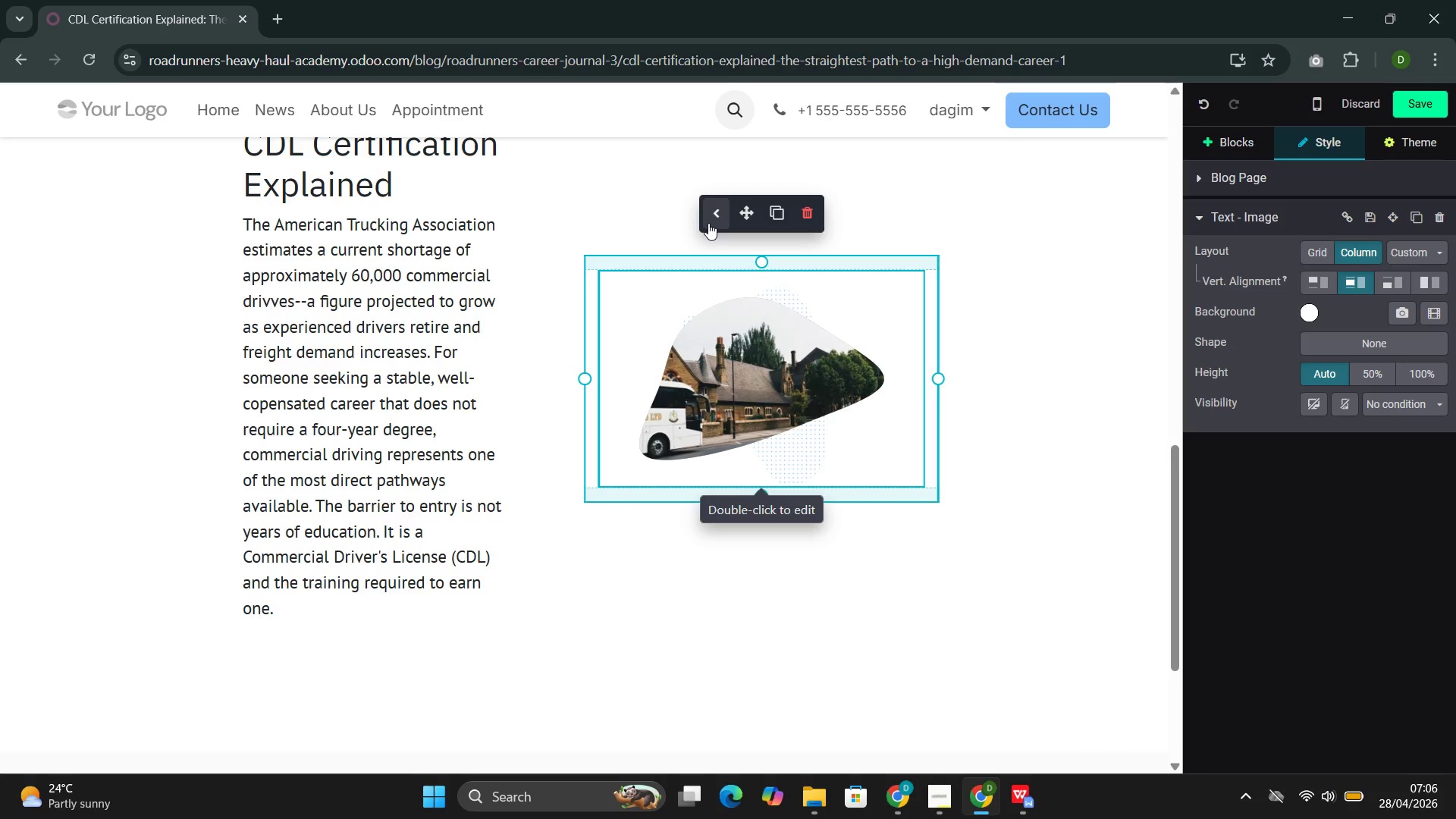 
left_click([711, 221])
 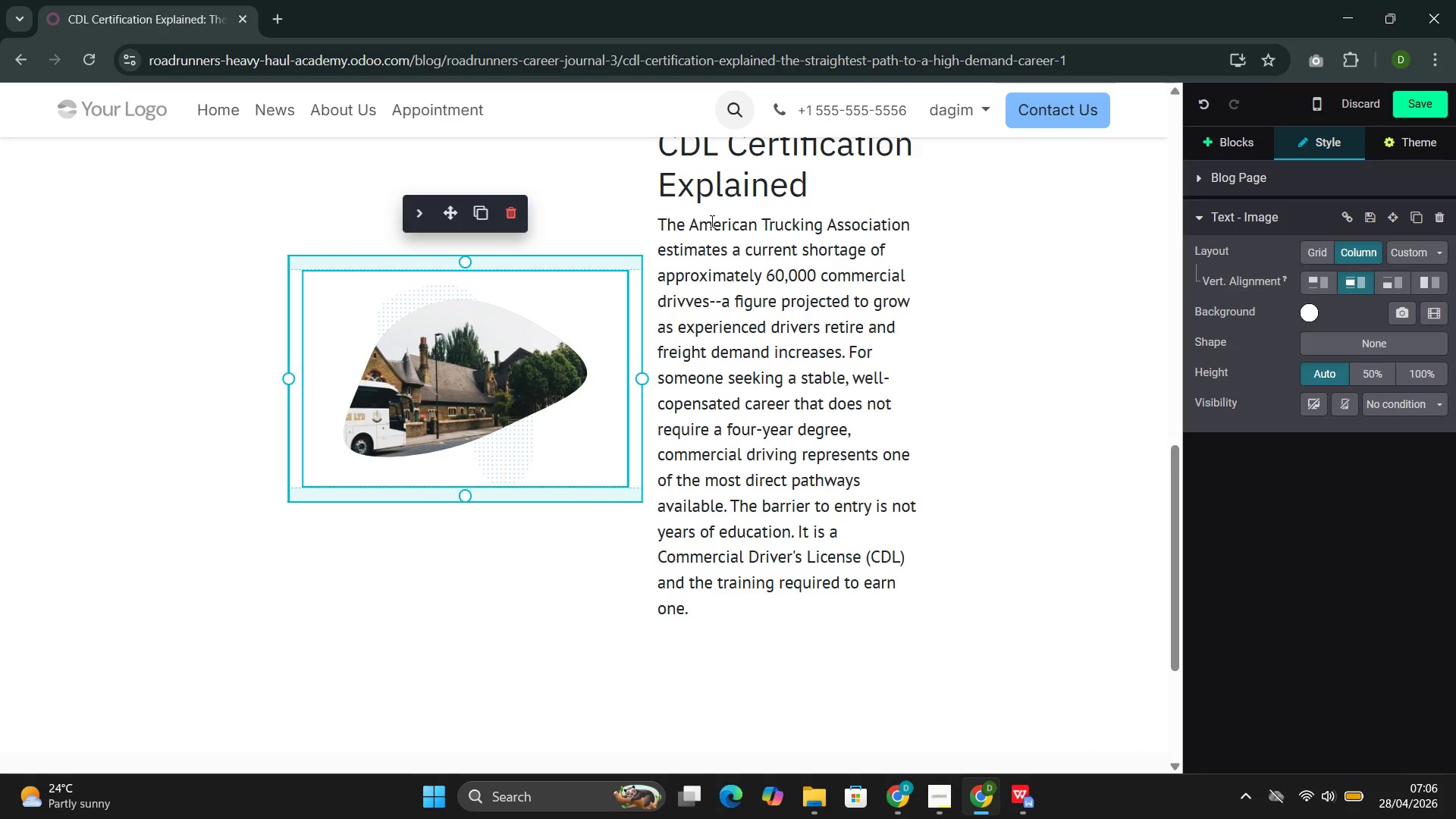 
left_click([738, 347])
 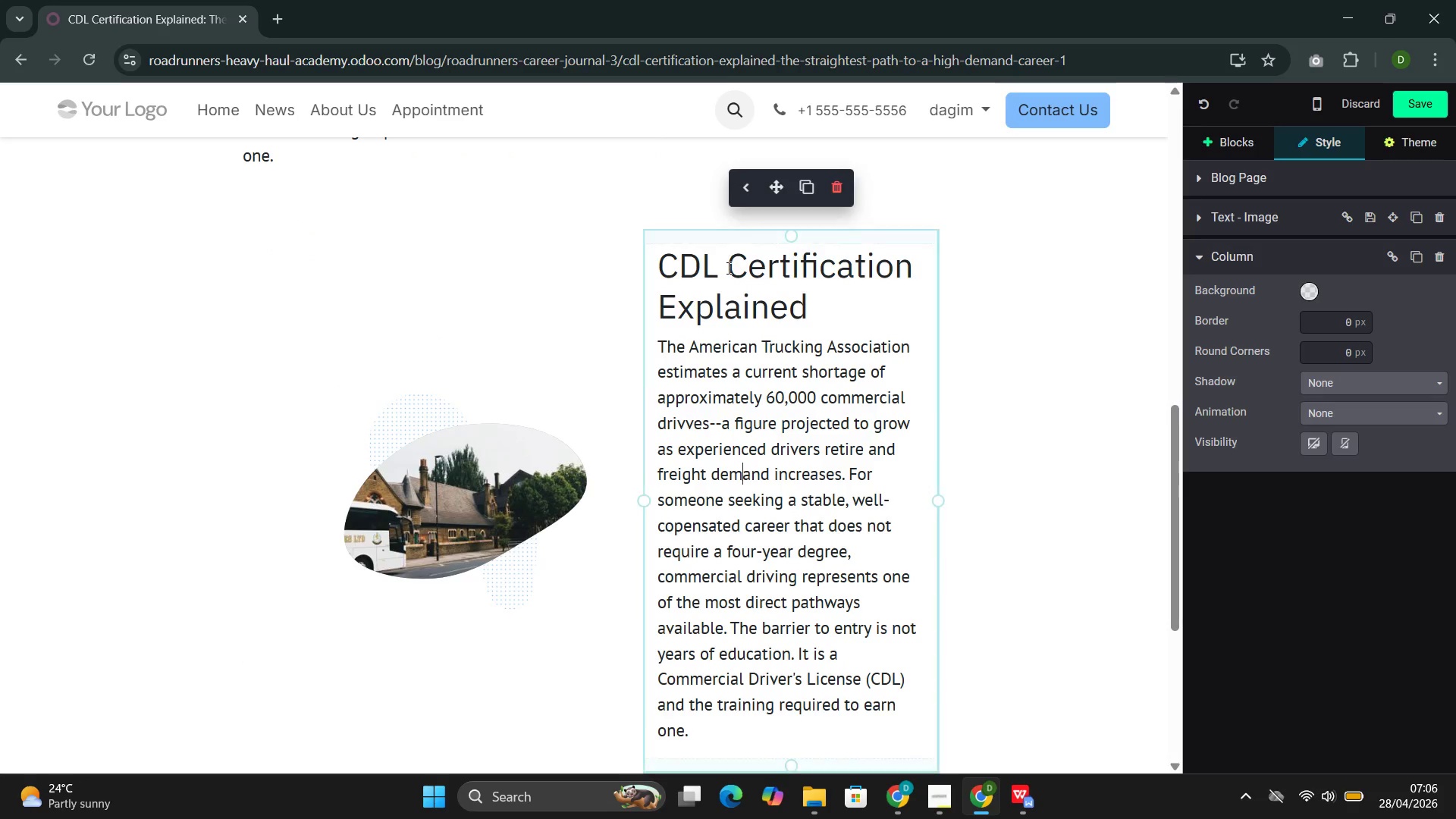 
double_click([755, 309])
 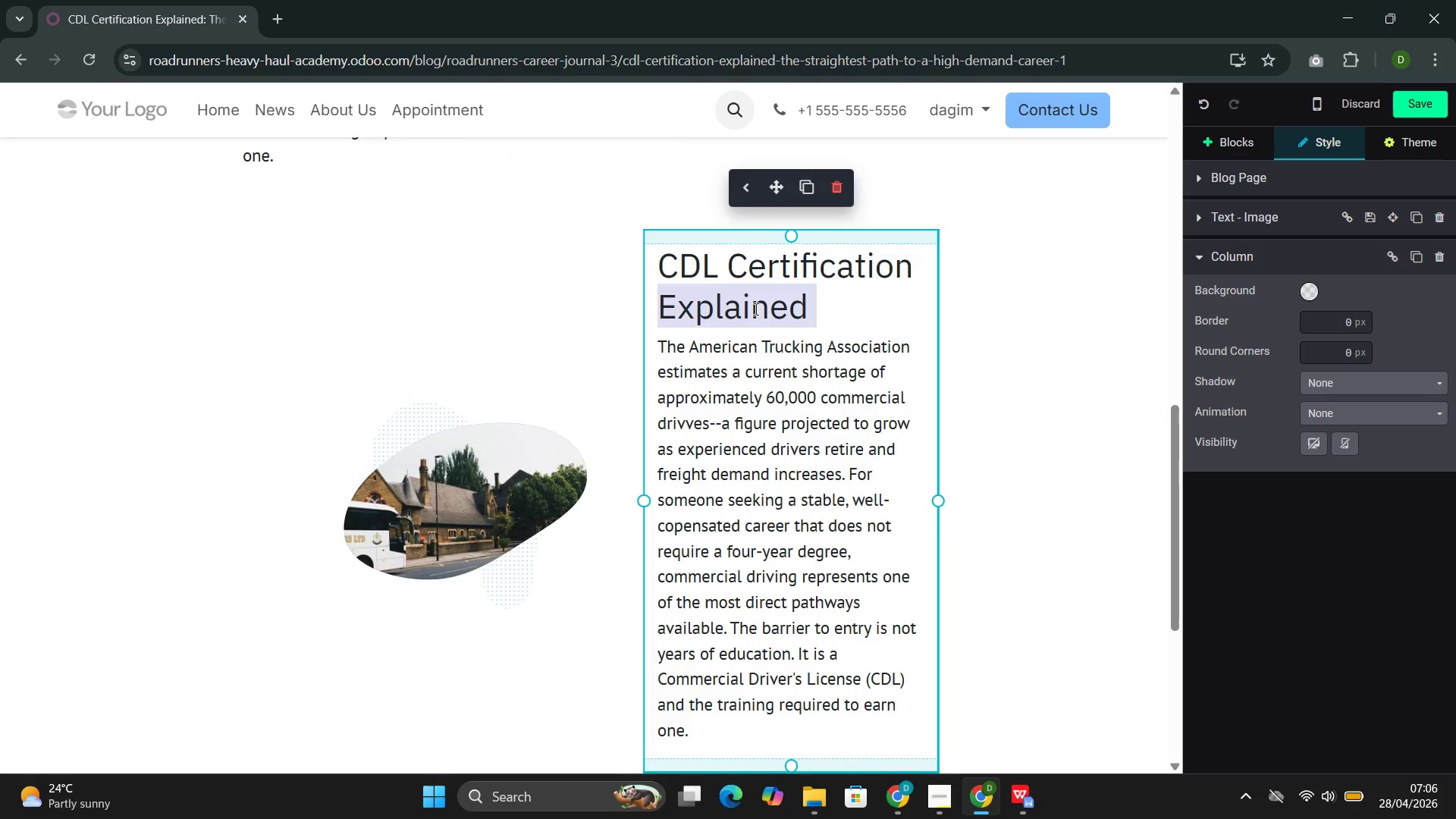 
triple_click([755, 309])
 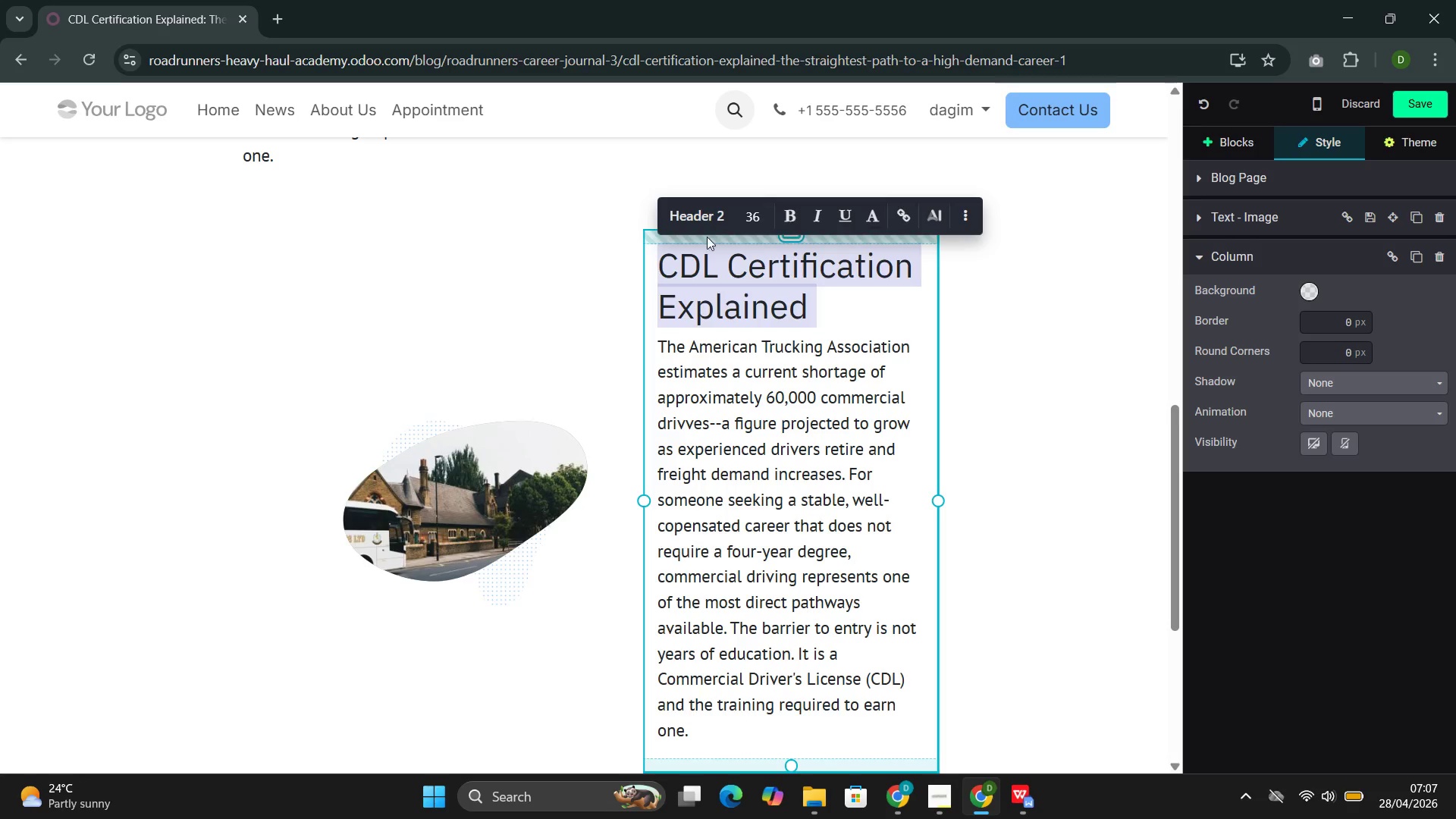 
left_click([700, 216])
 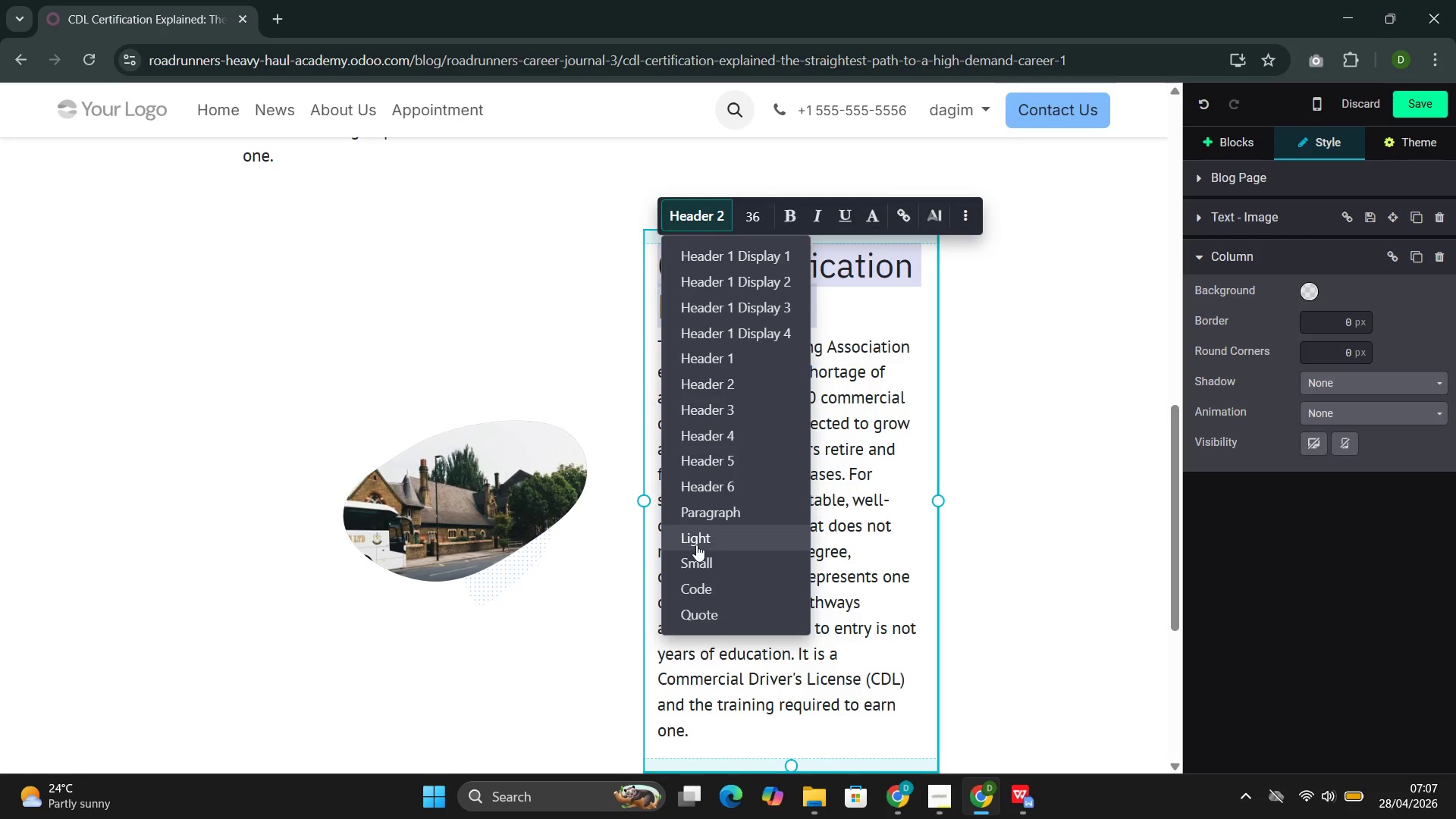 
left_click([701, 518])
 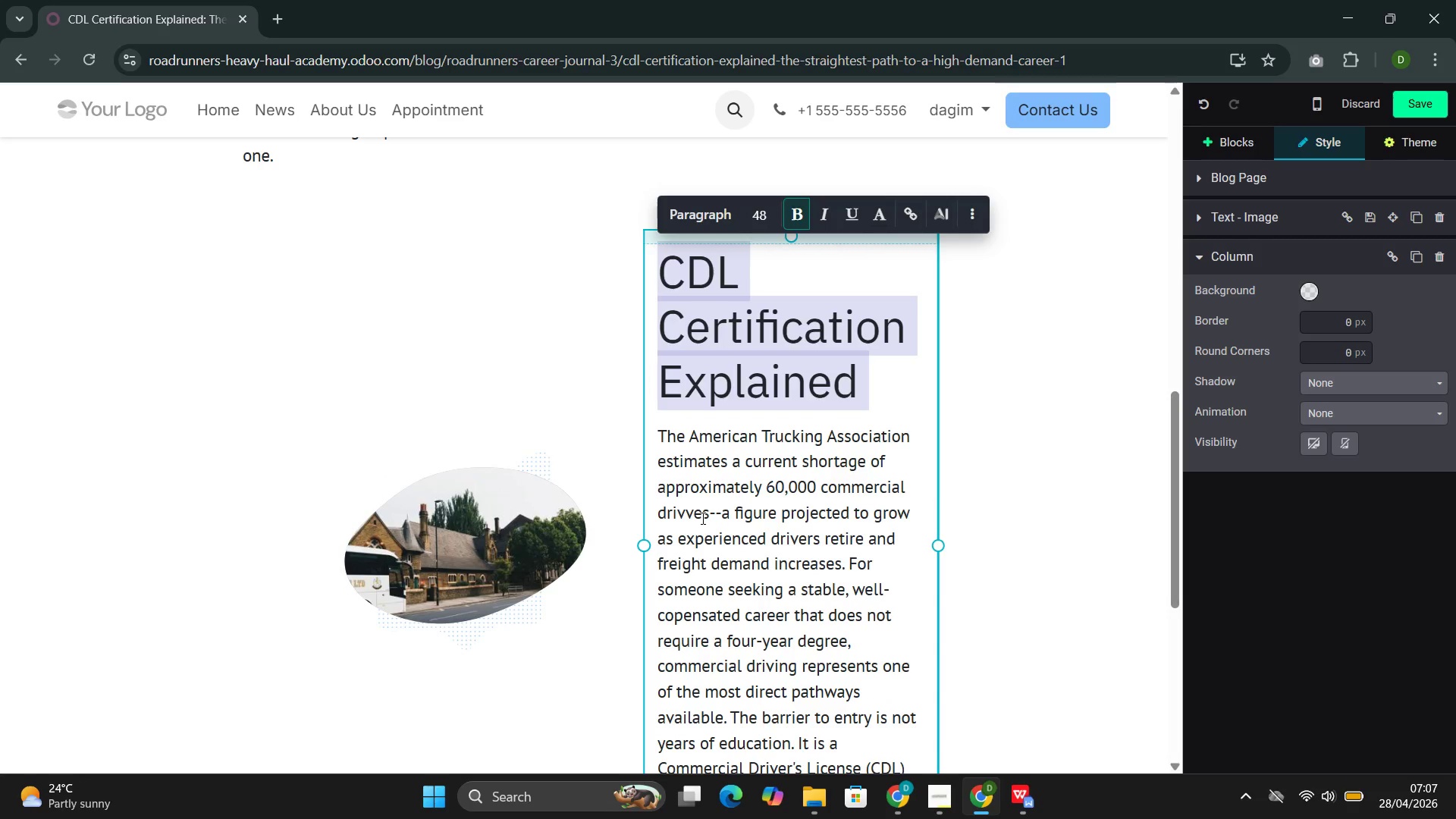 
key(Backspace)
 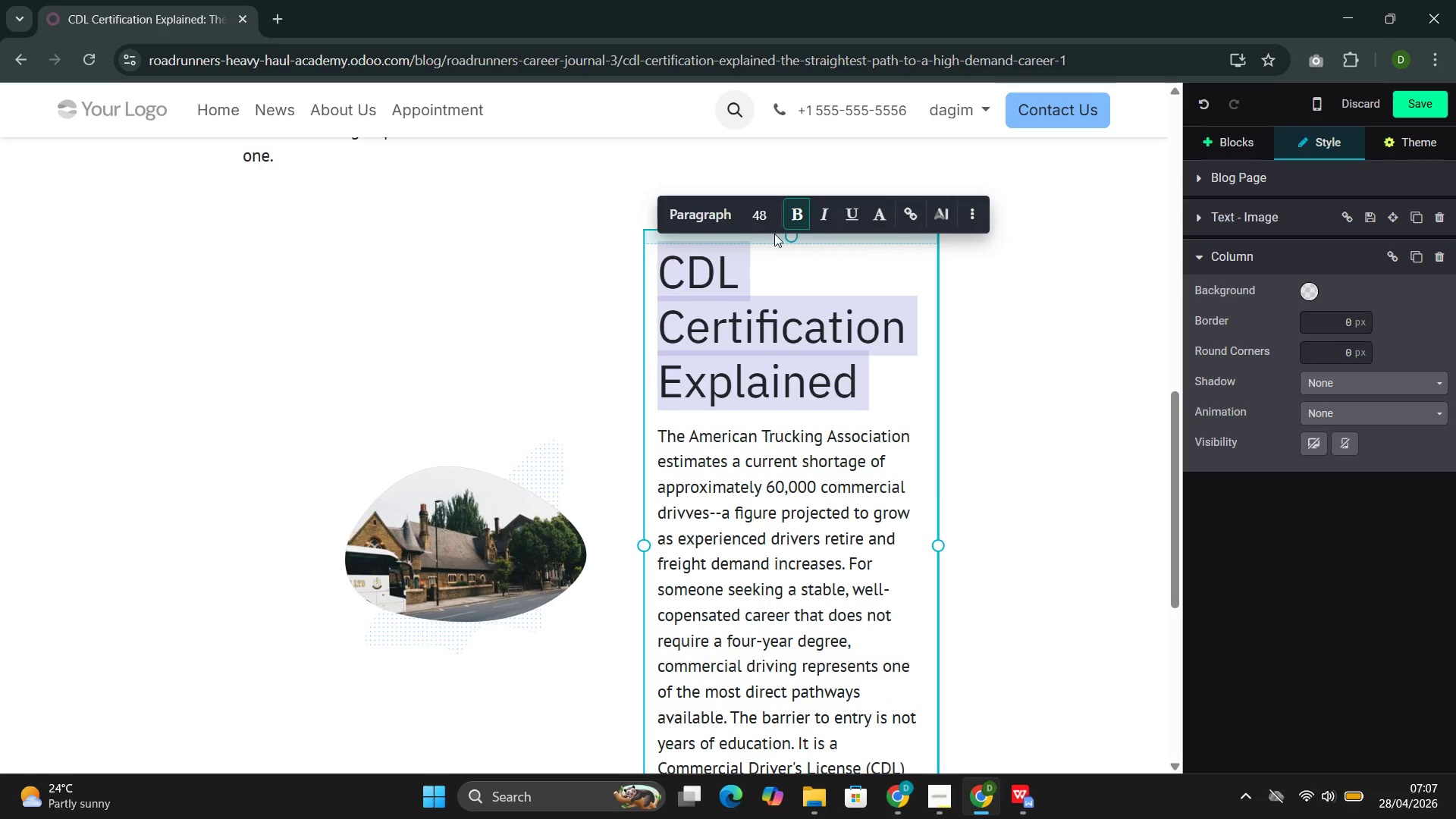 
left_click([765, 221])
 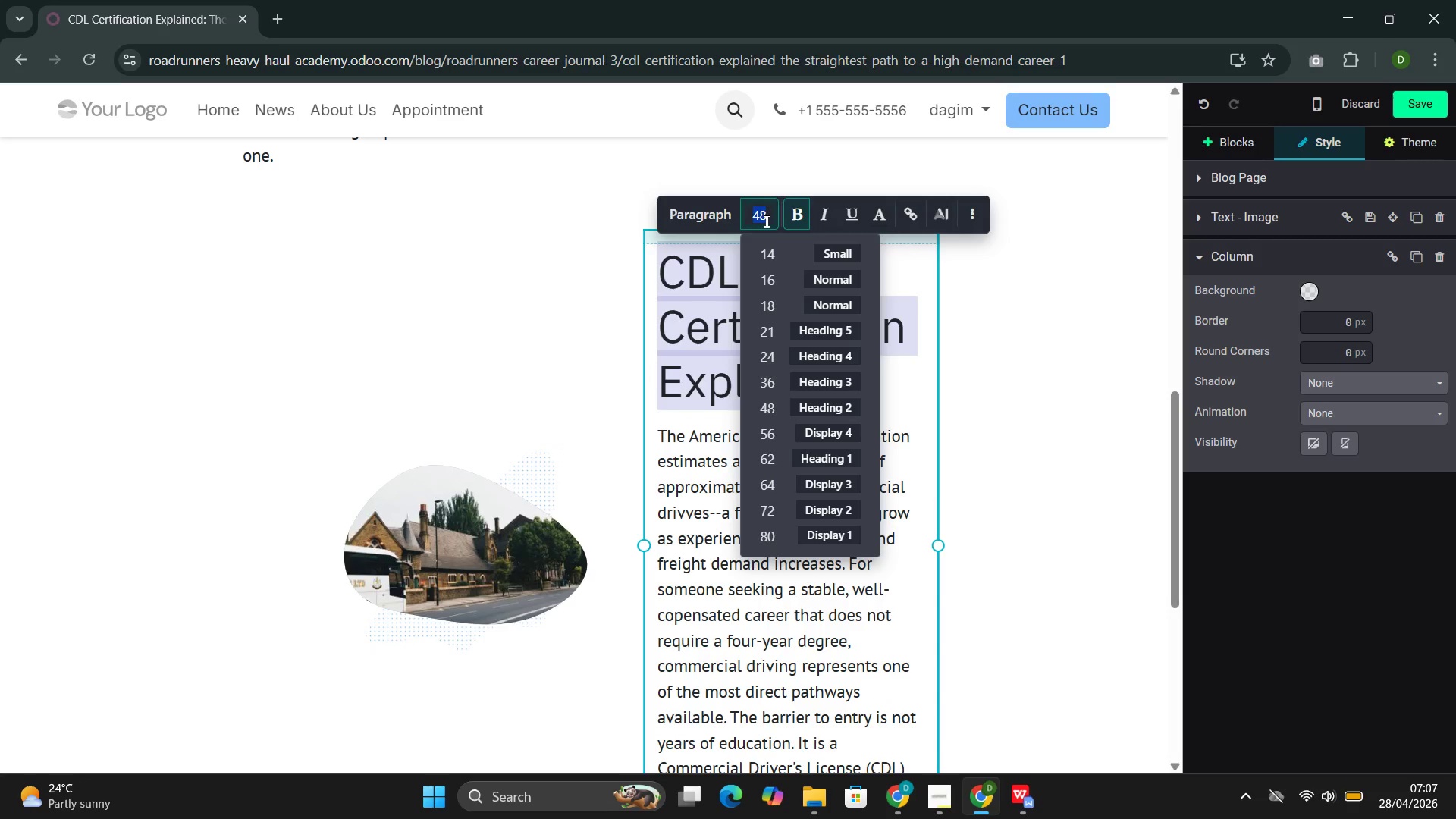 
type(18)
 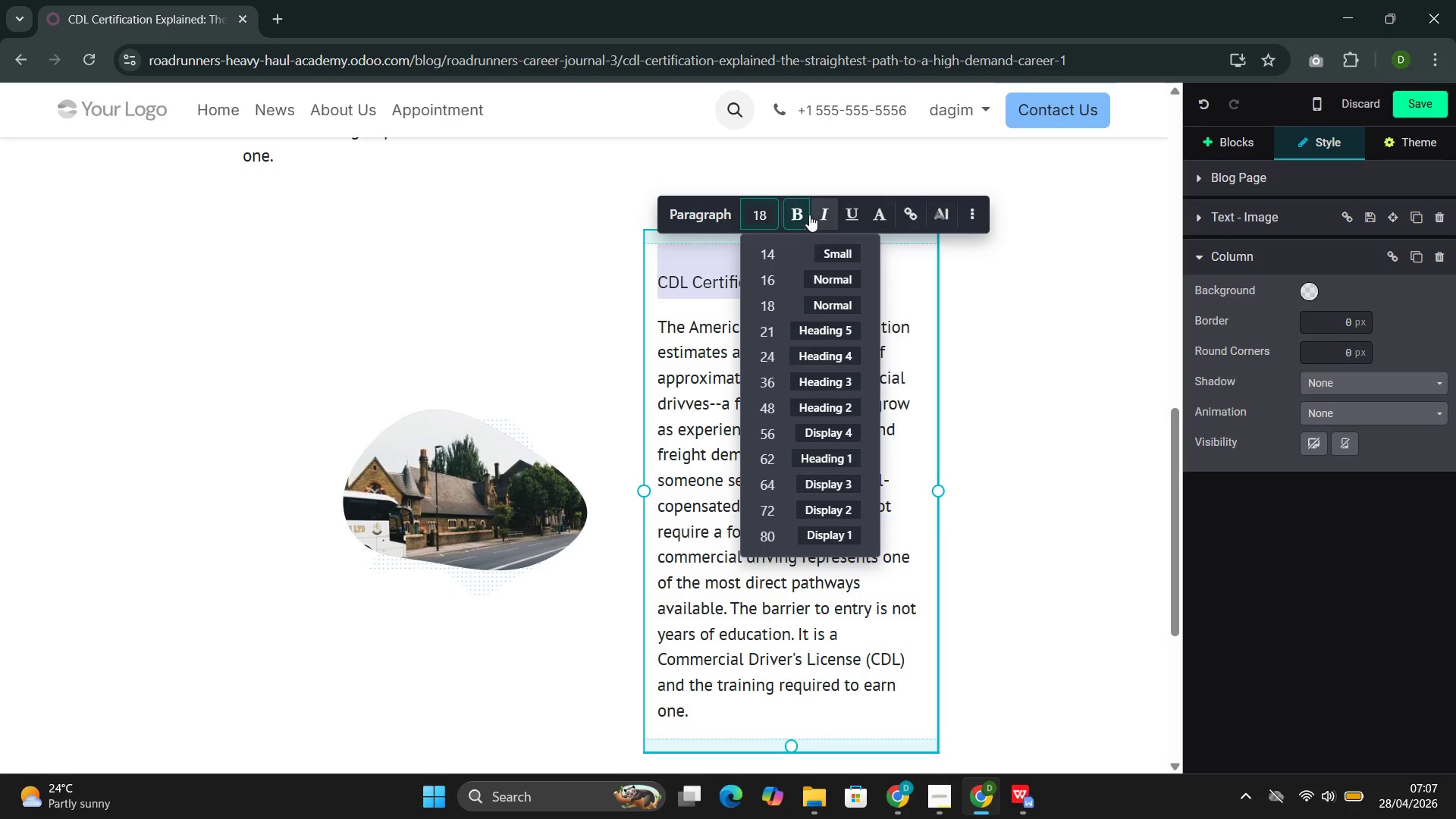 
left_click([795, 218])
 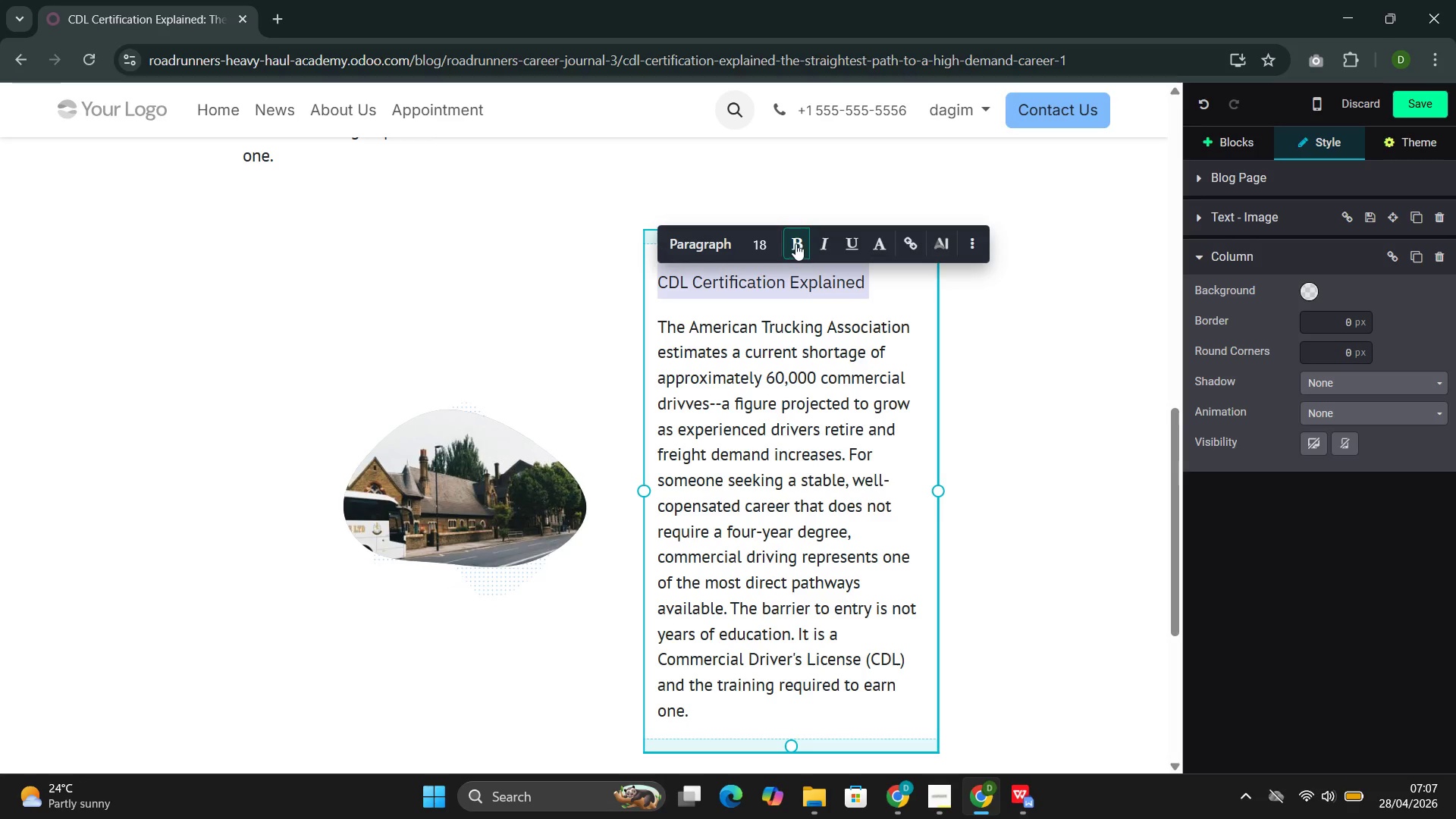 
left_click([798, 242])
 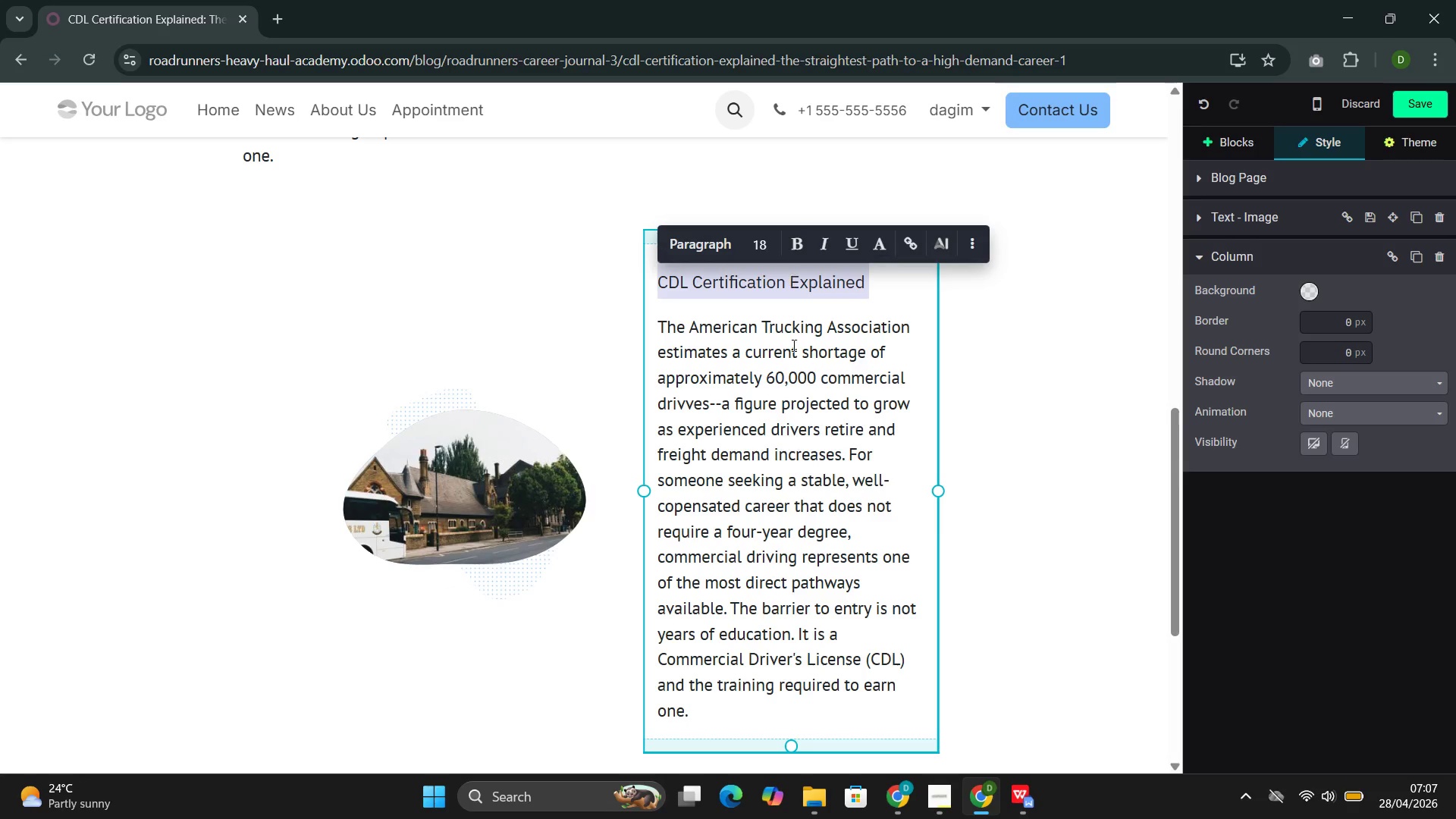 
left_click([794, 347])
 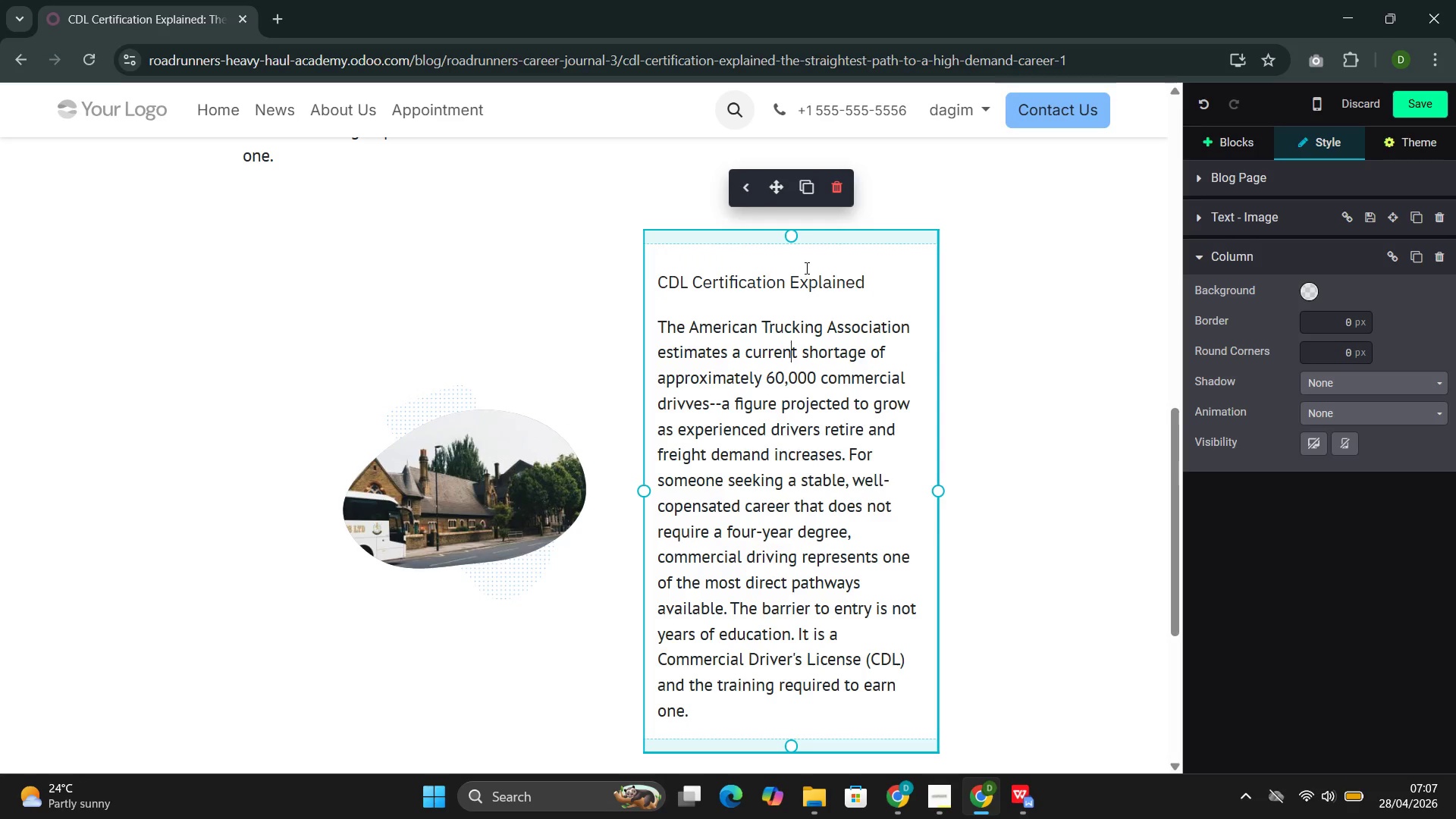 
double_click([805, 269])
 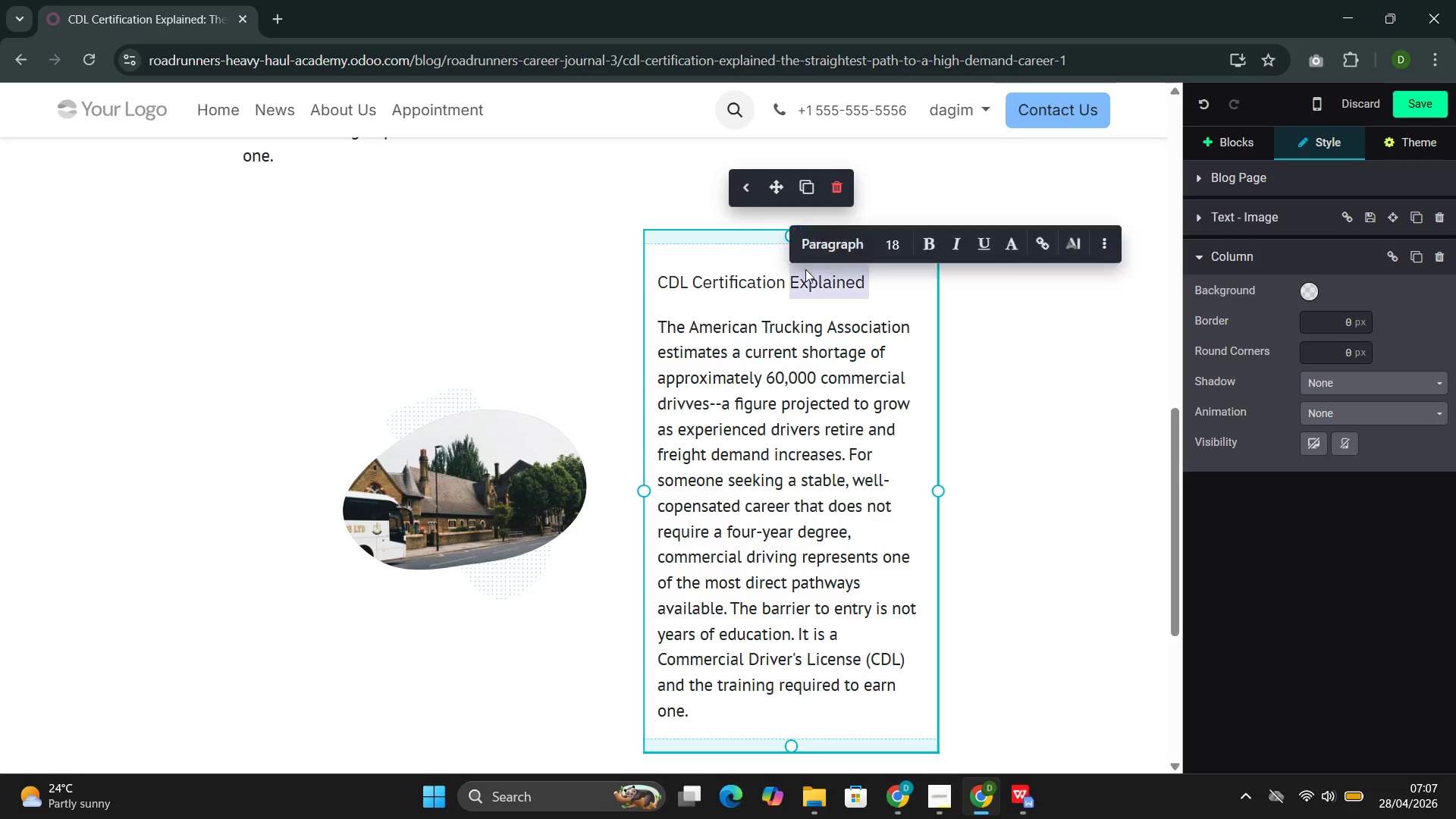 
triple_click([805, 269])
 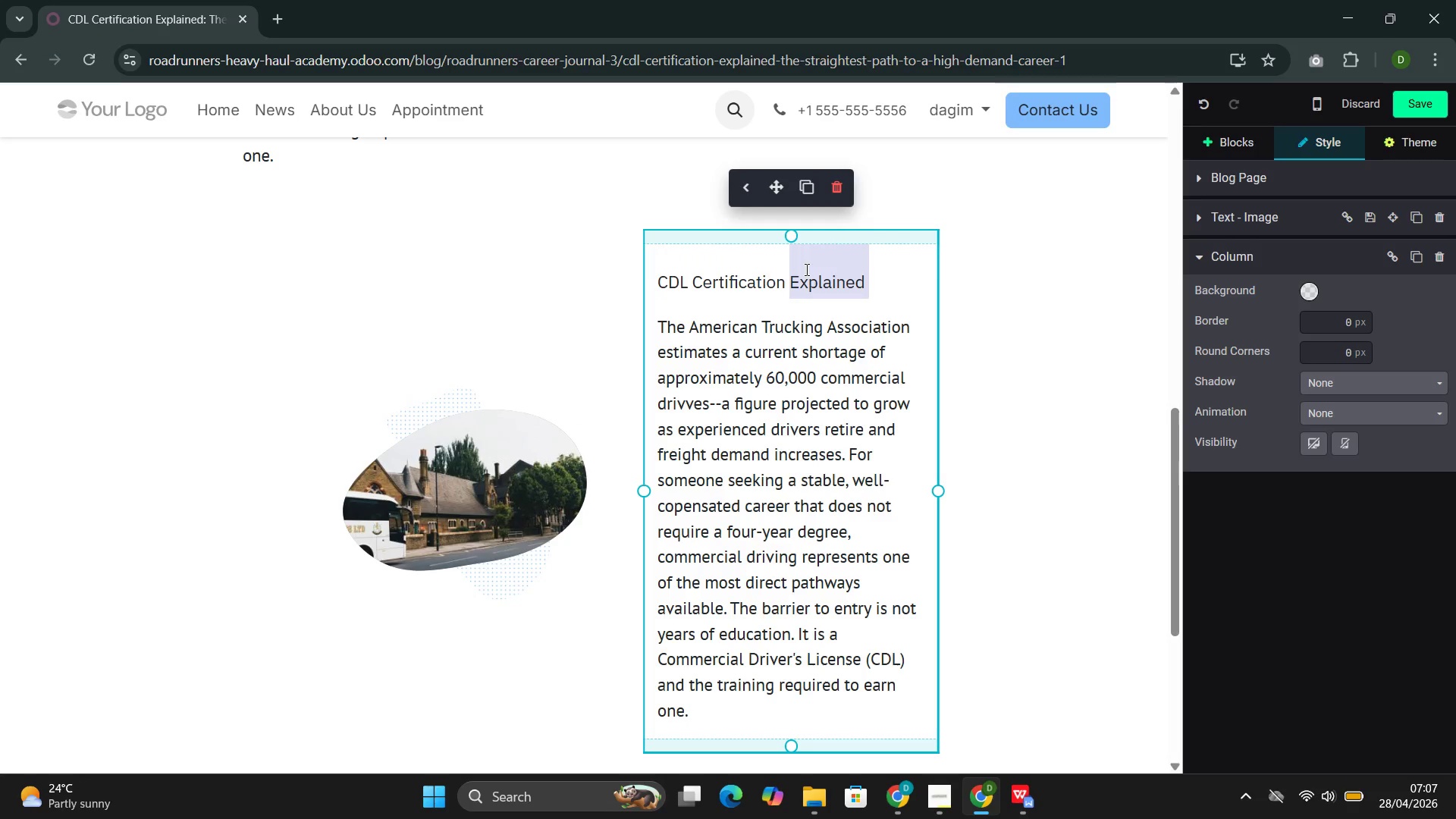 
double_click([805, 269])
 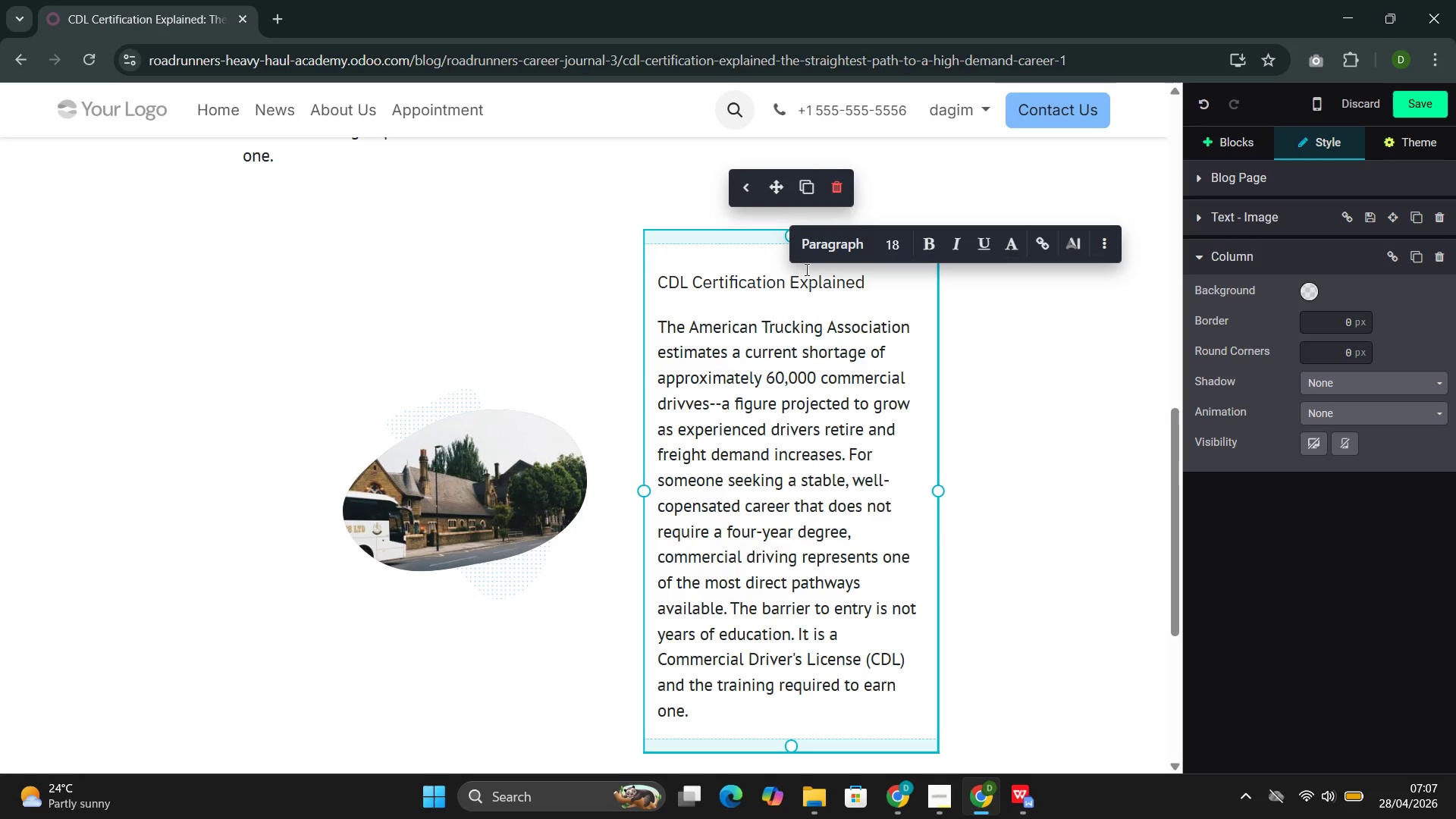 
triple_click([805, 269])
 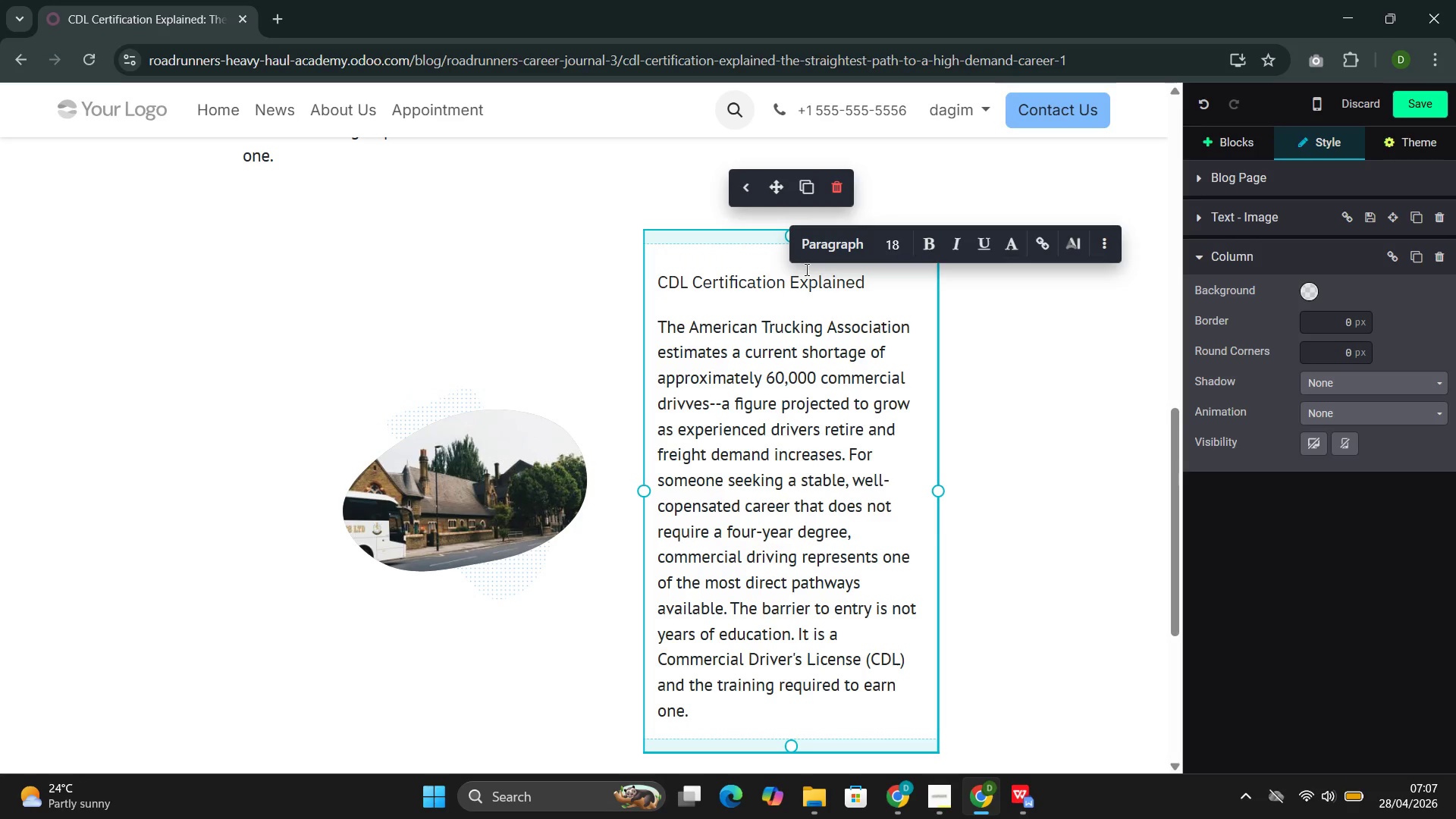 
triple_click([805, 269])
 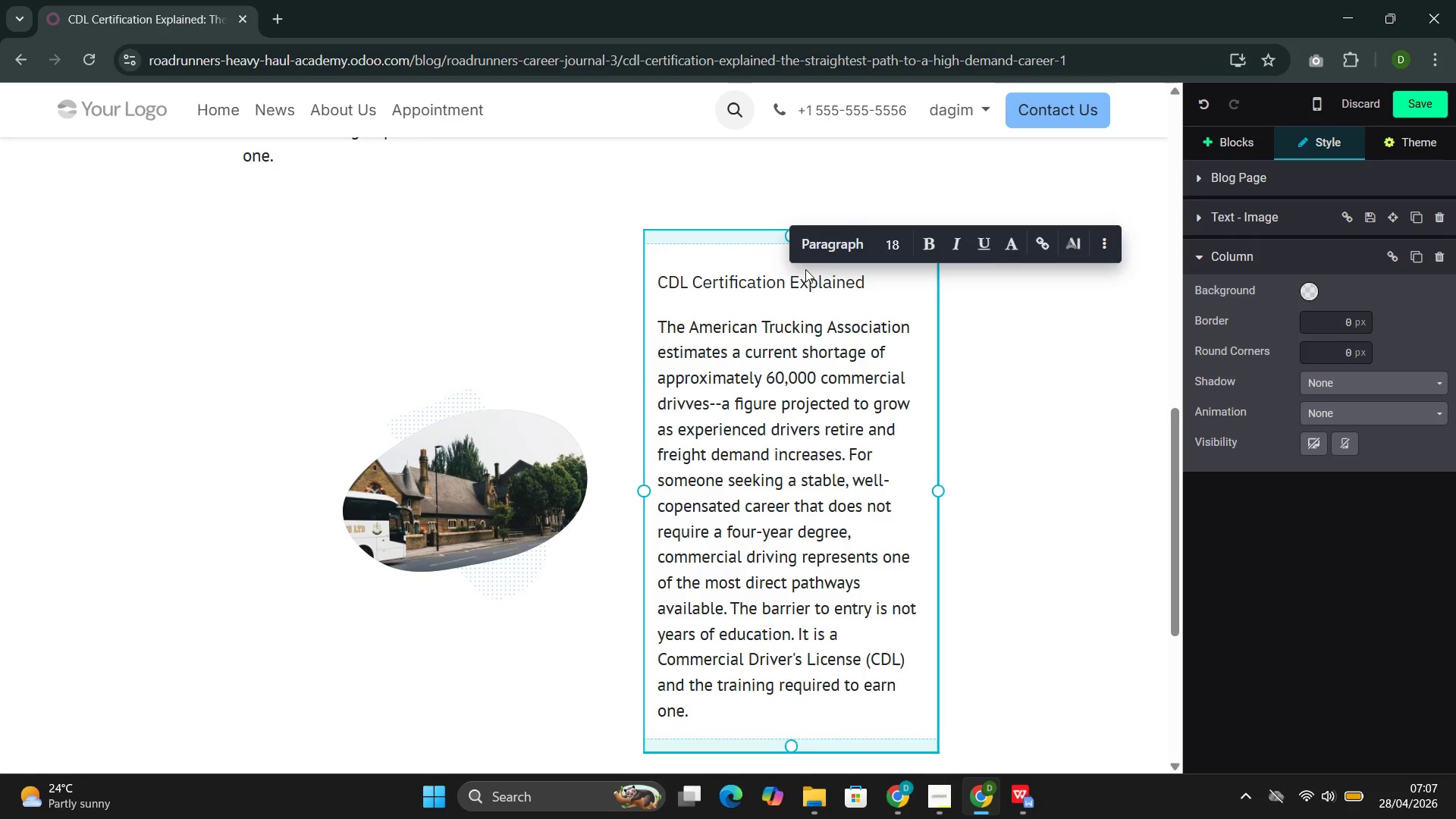 
triple_click([805, 269])
 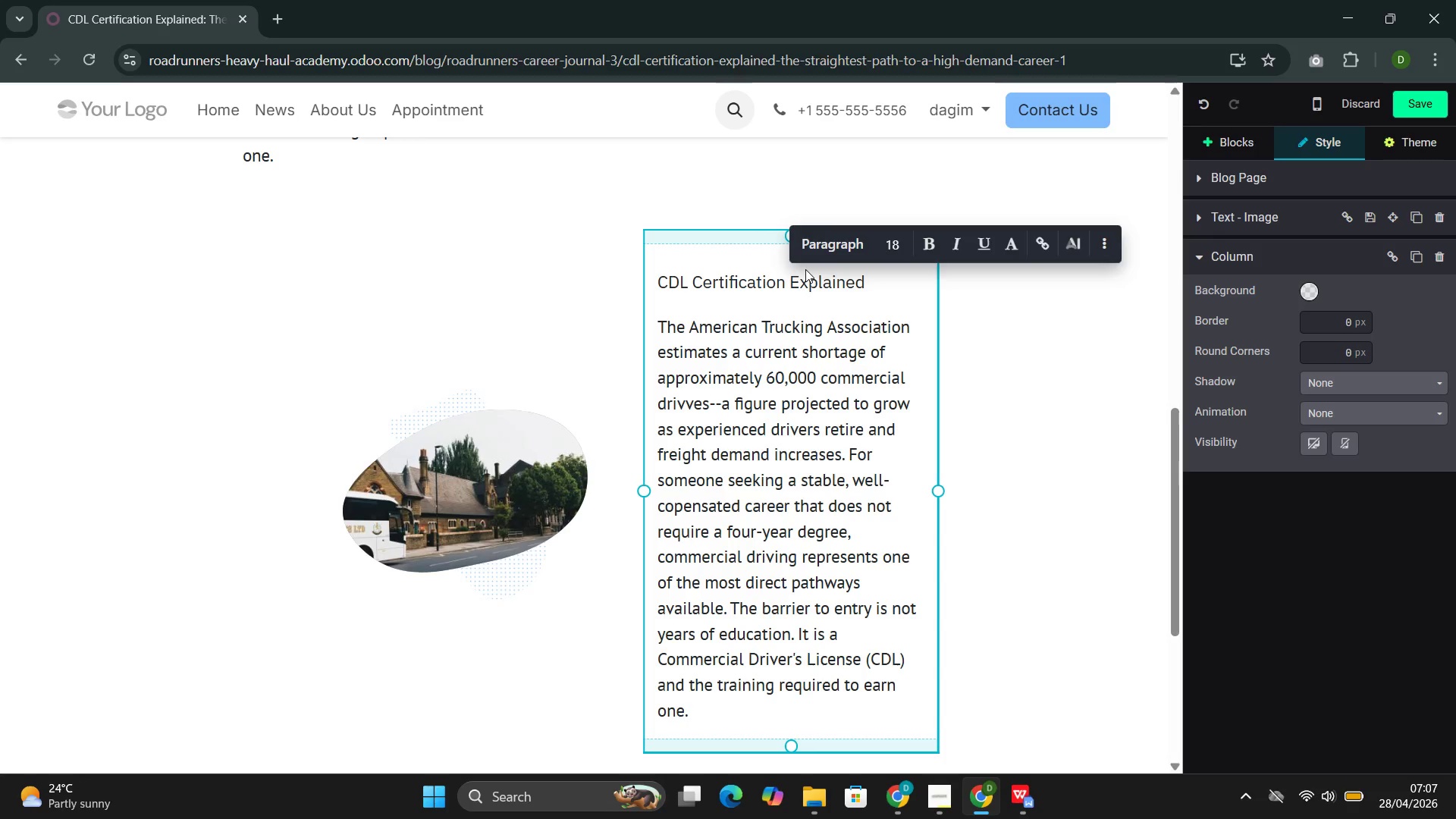 
triple_click([805, 269])
 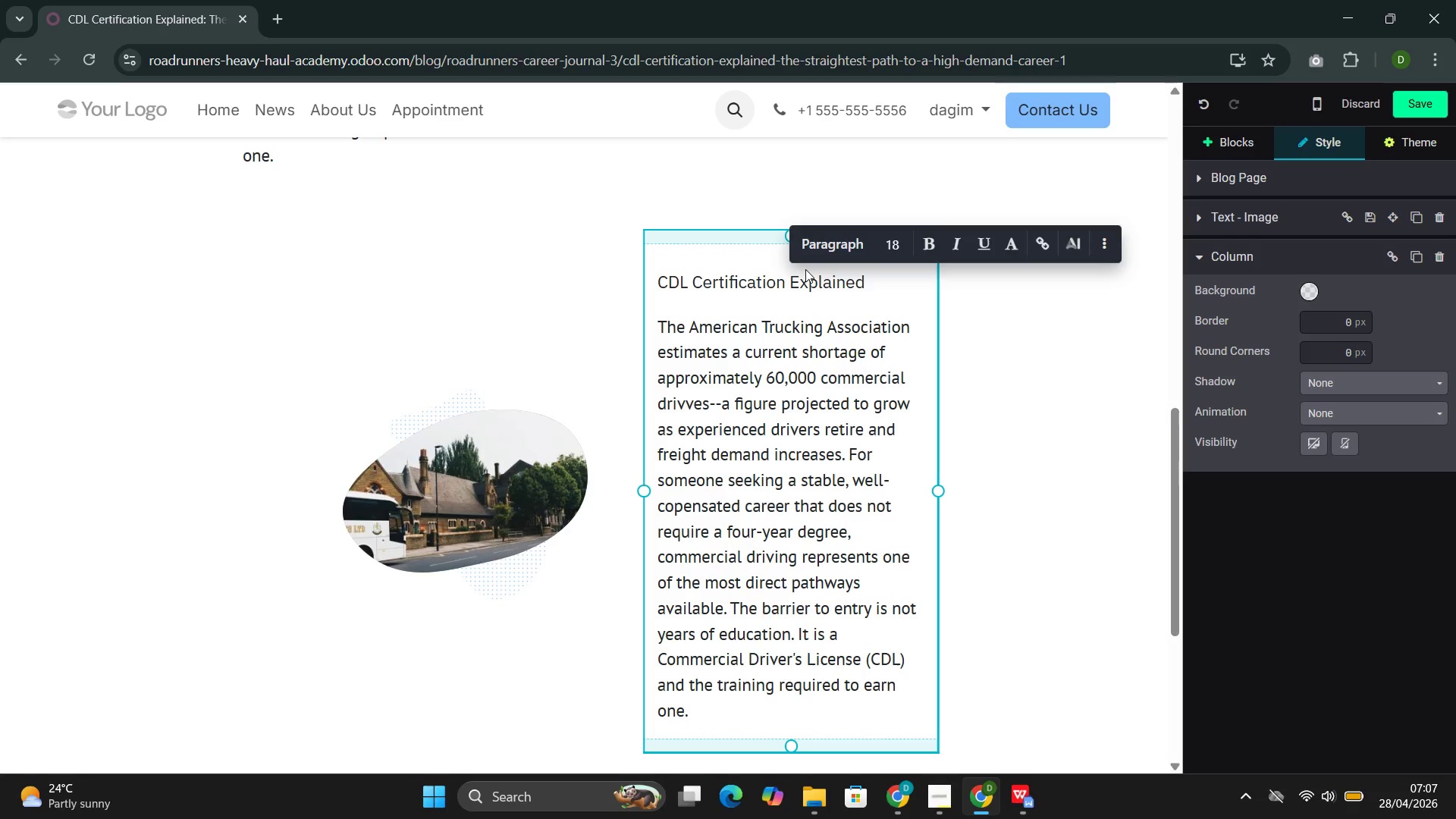 
triple_click([805, 269])
 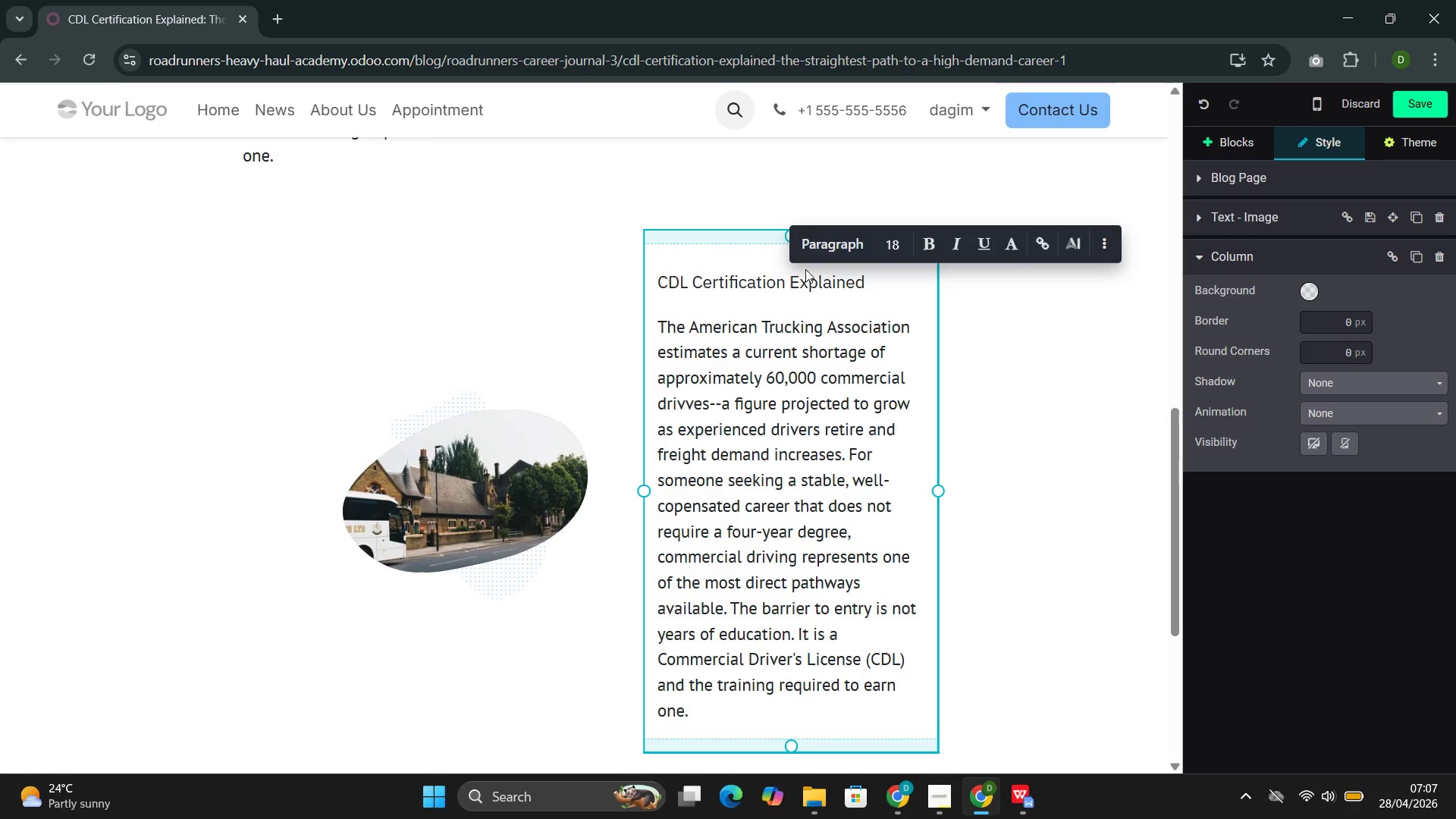 
triple_click([805, 269])
 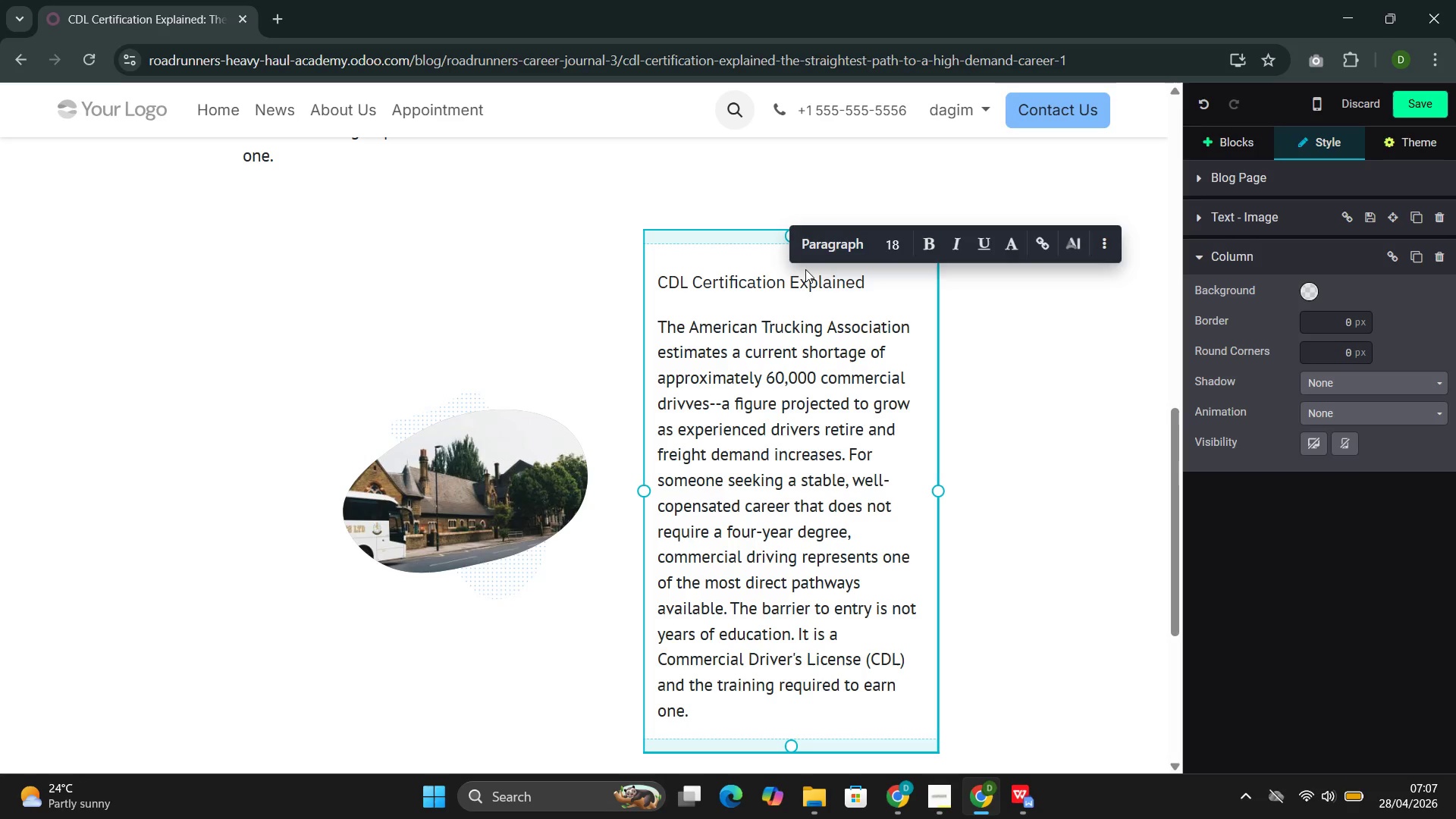 
triple_click([805, 269])
 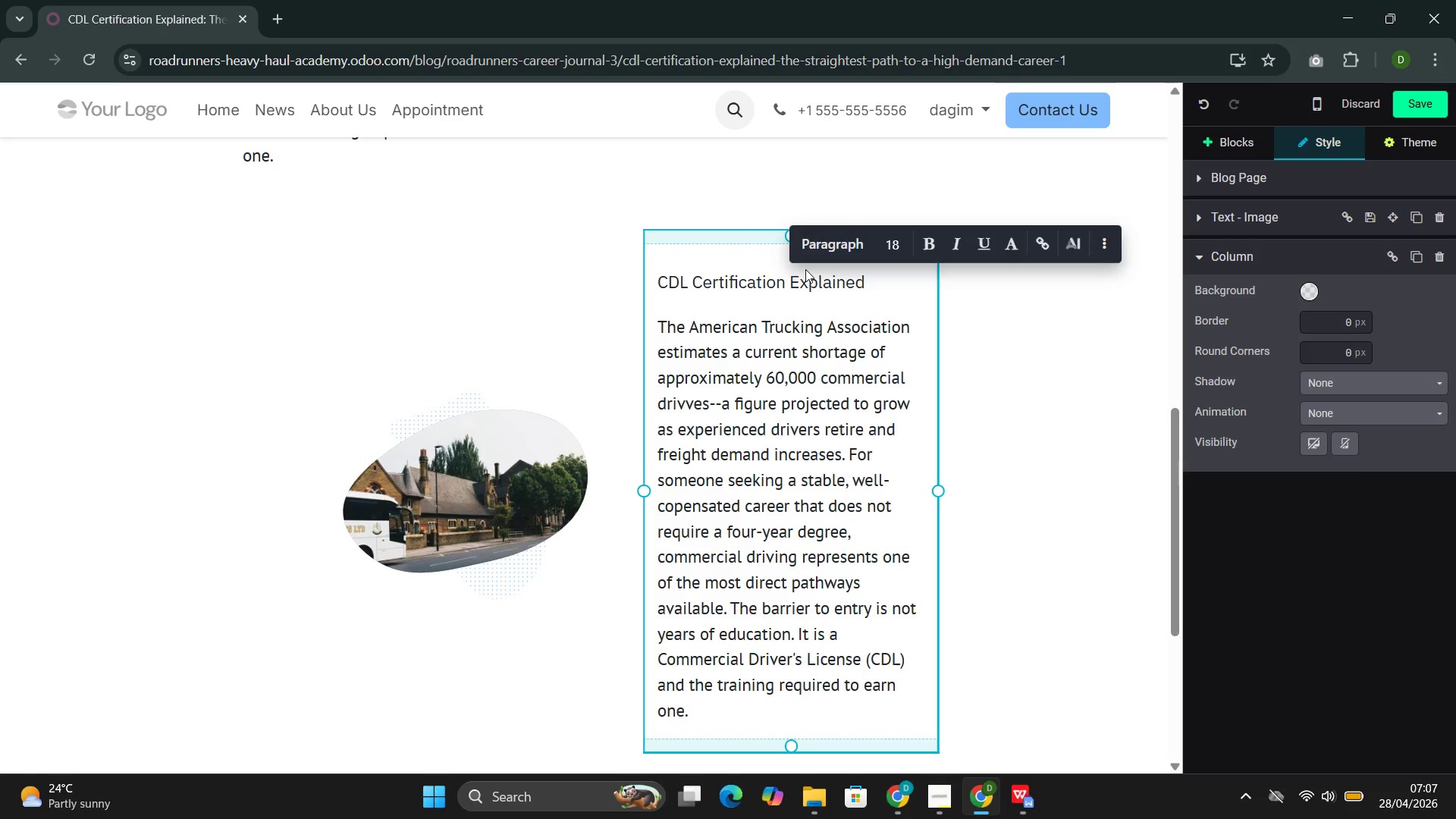 
triple_click([805, 269])
 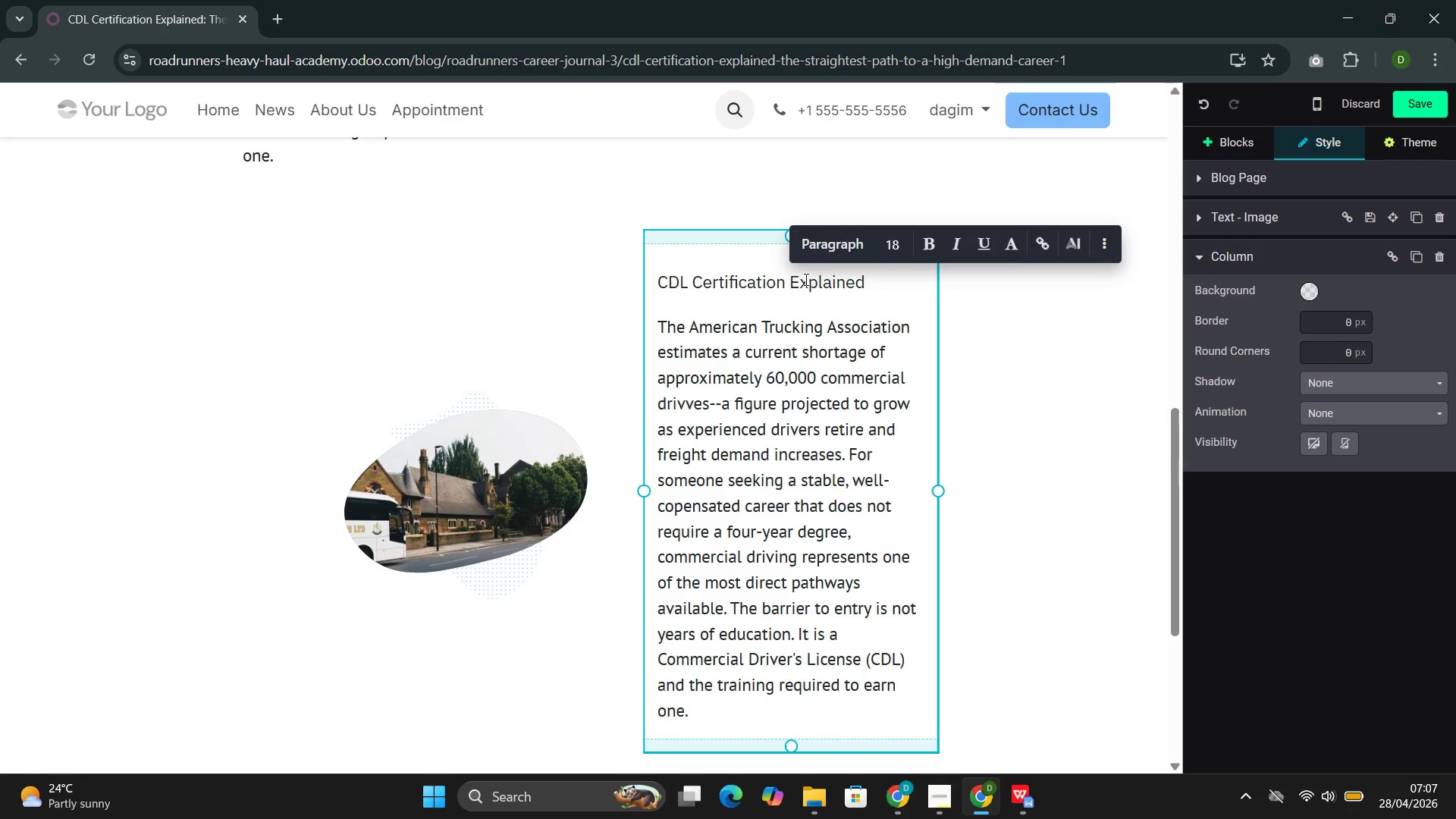 
double_click([805, 279])
 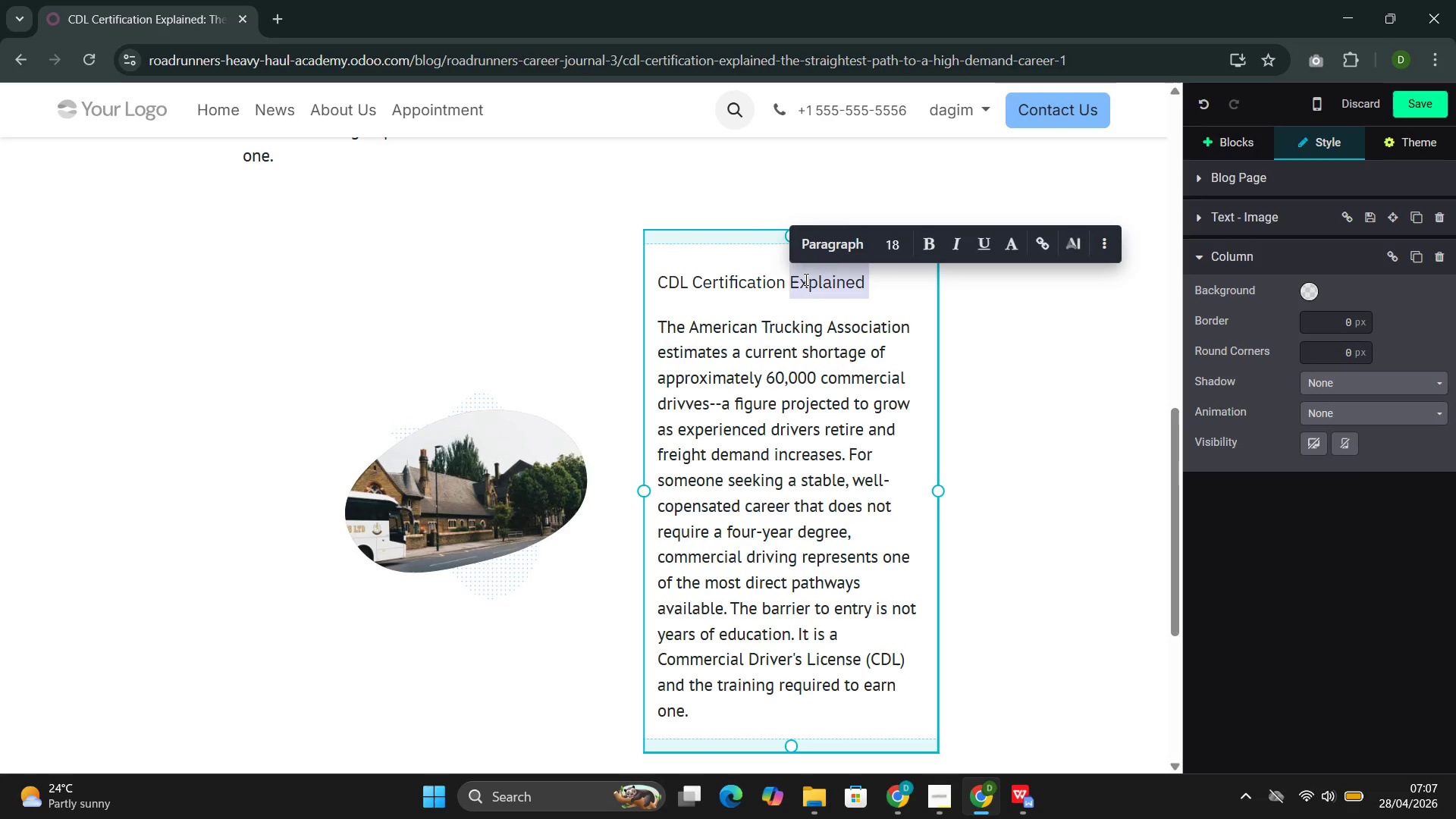 
triple_click([805, 279])
 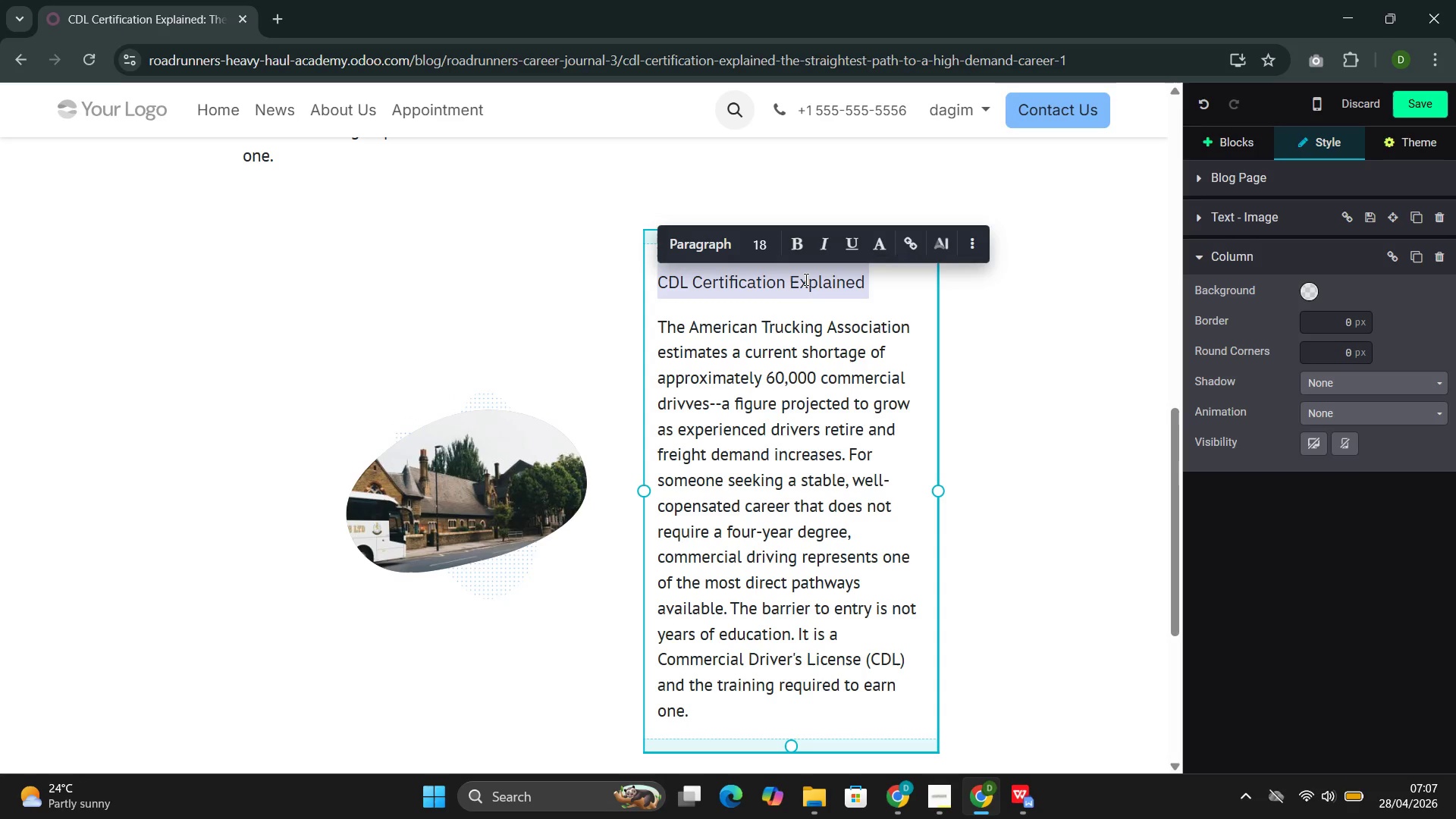 
key(Backspace)
 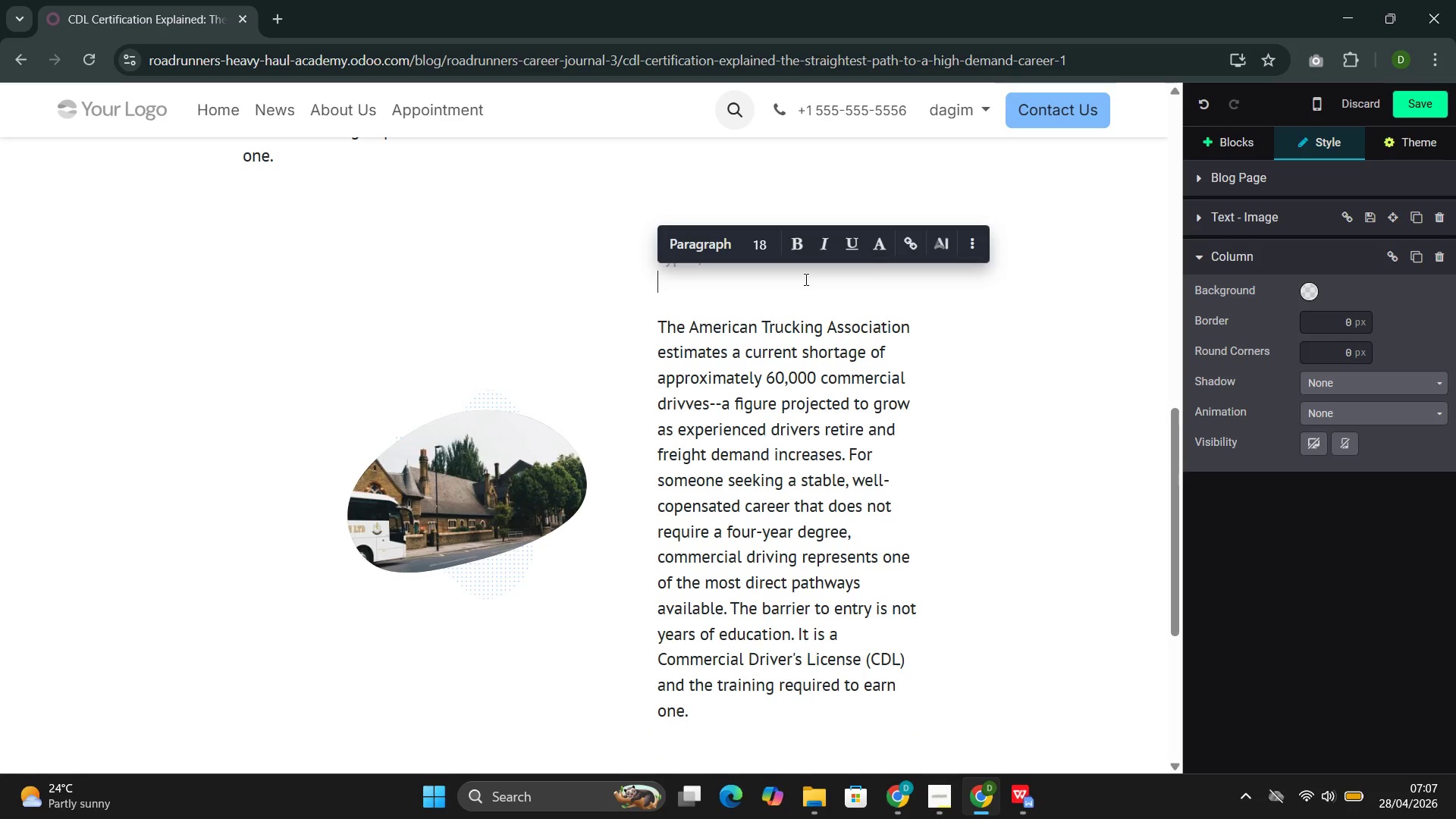 
key(Backspace)
 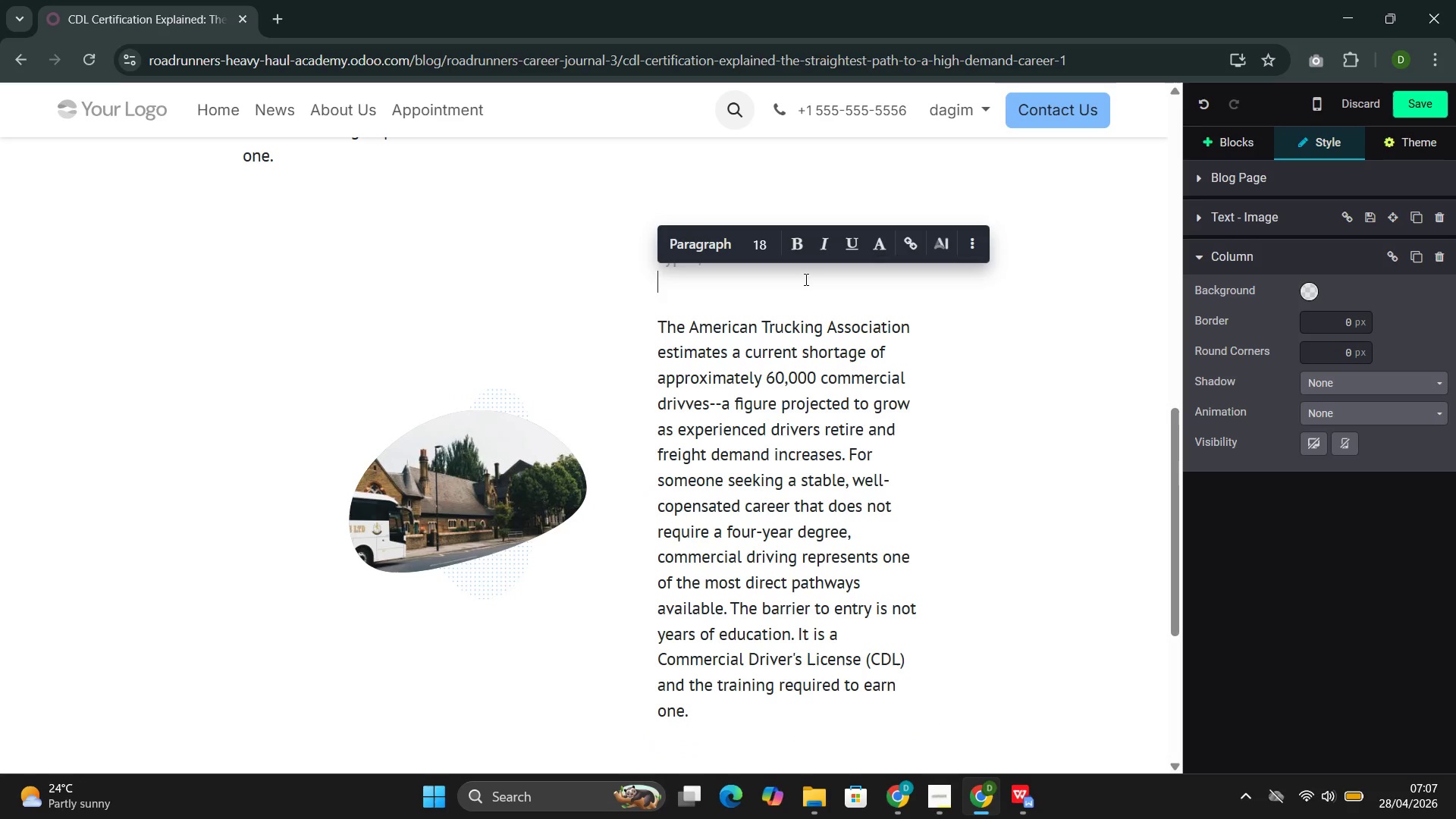 
key(ArrowDown)
 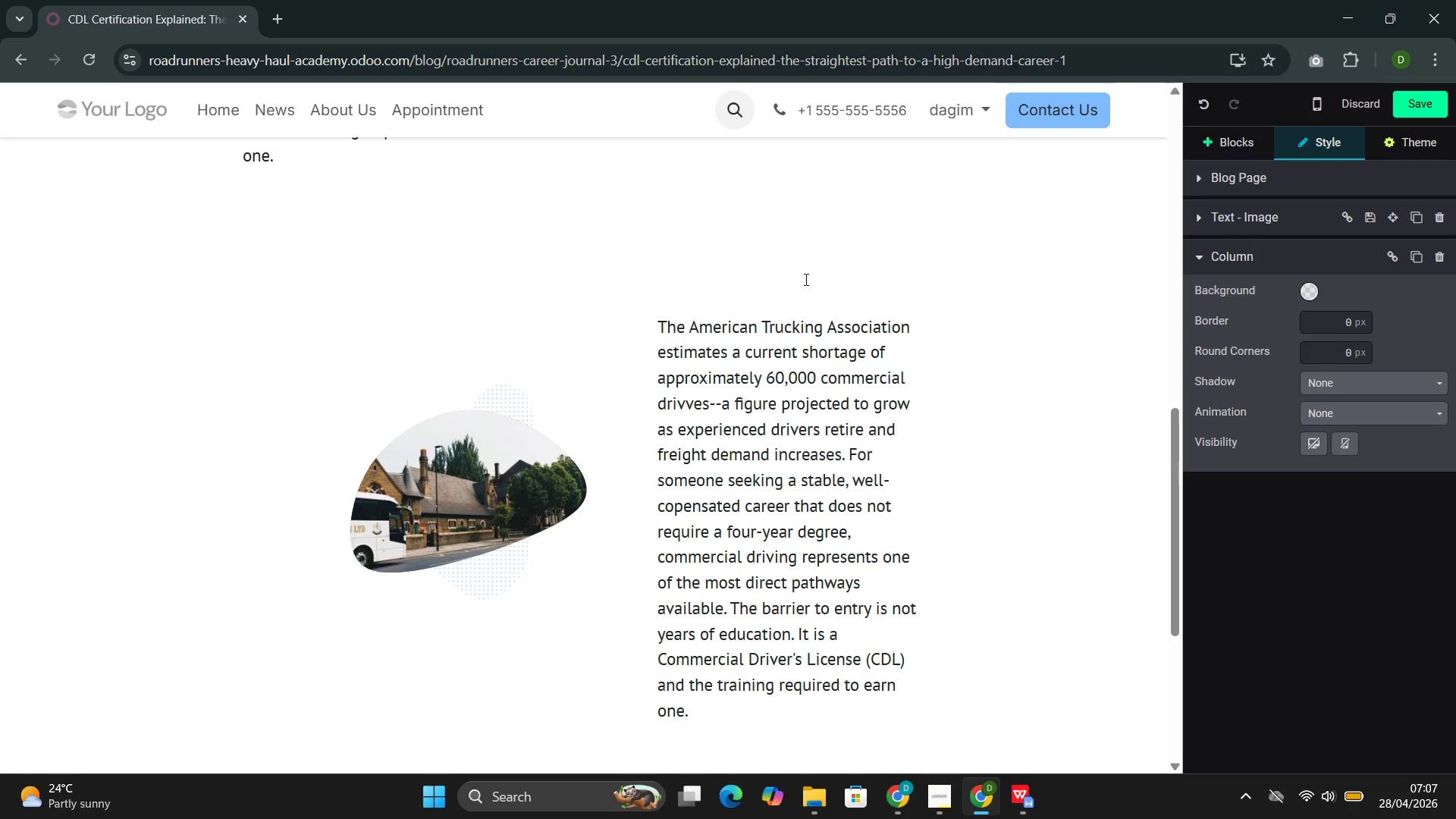 
key(Backspace)
 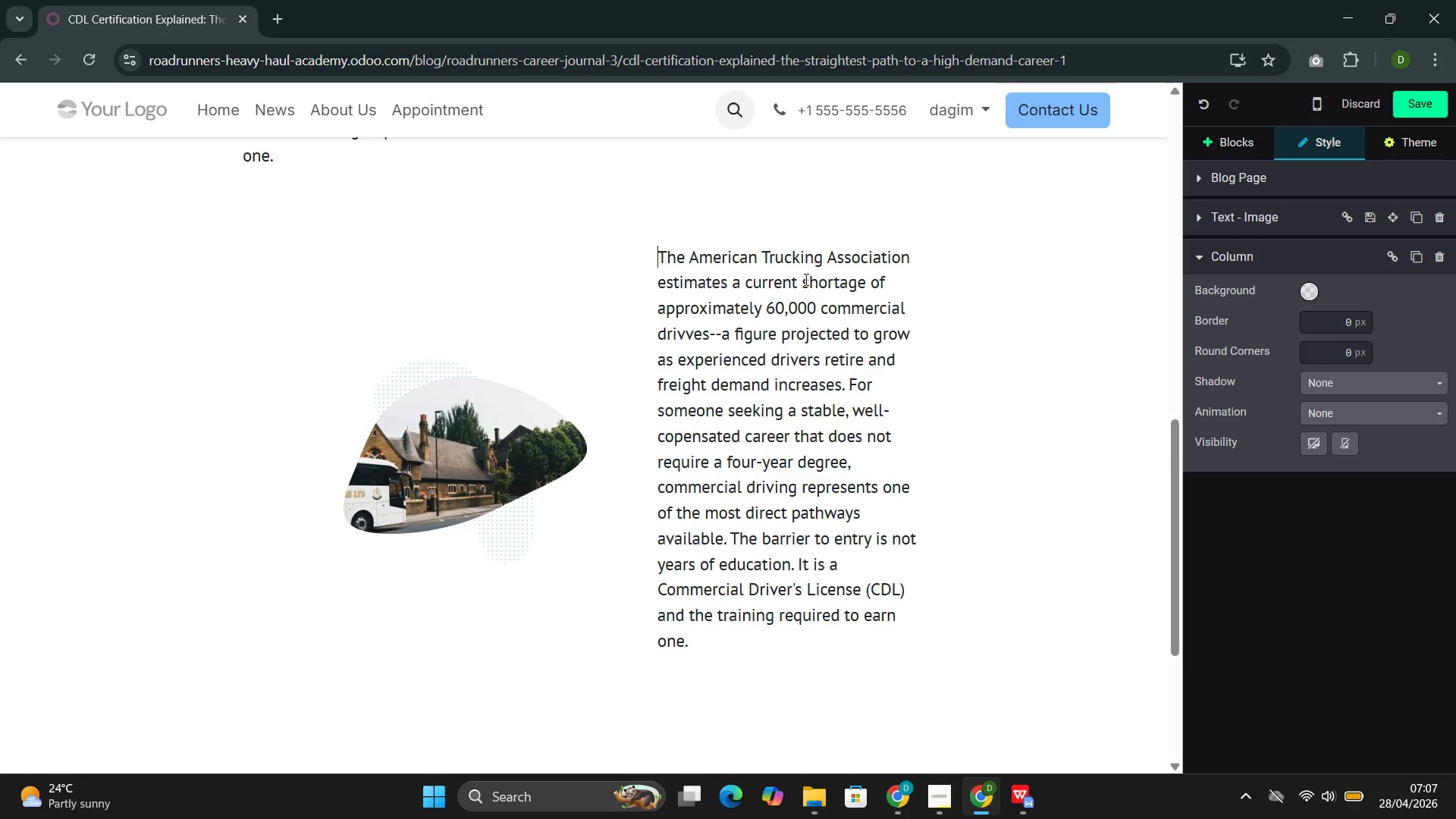 
wait(12.8)
 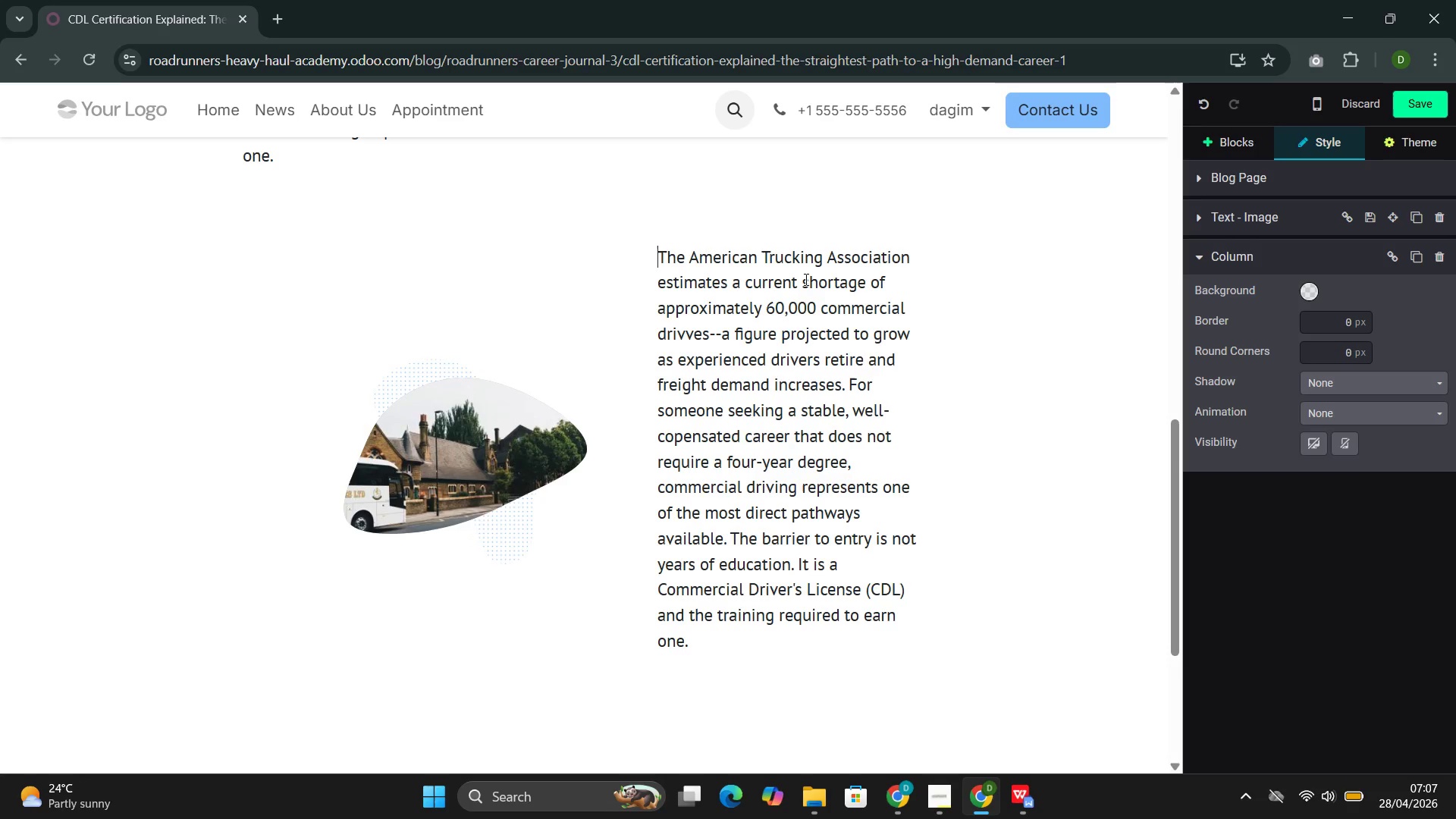 
double_click([737, 309])
 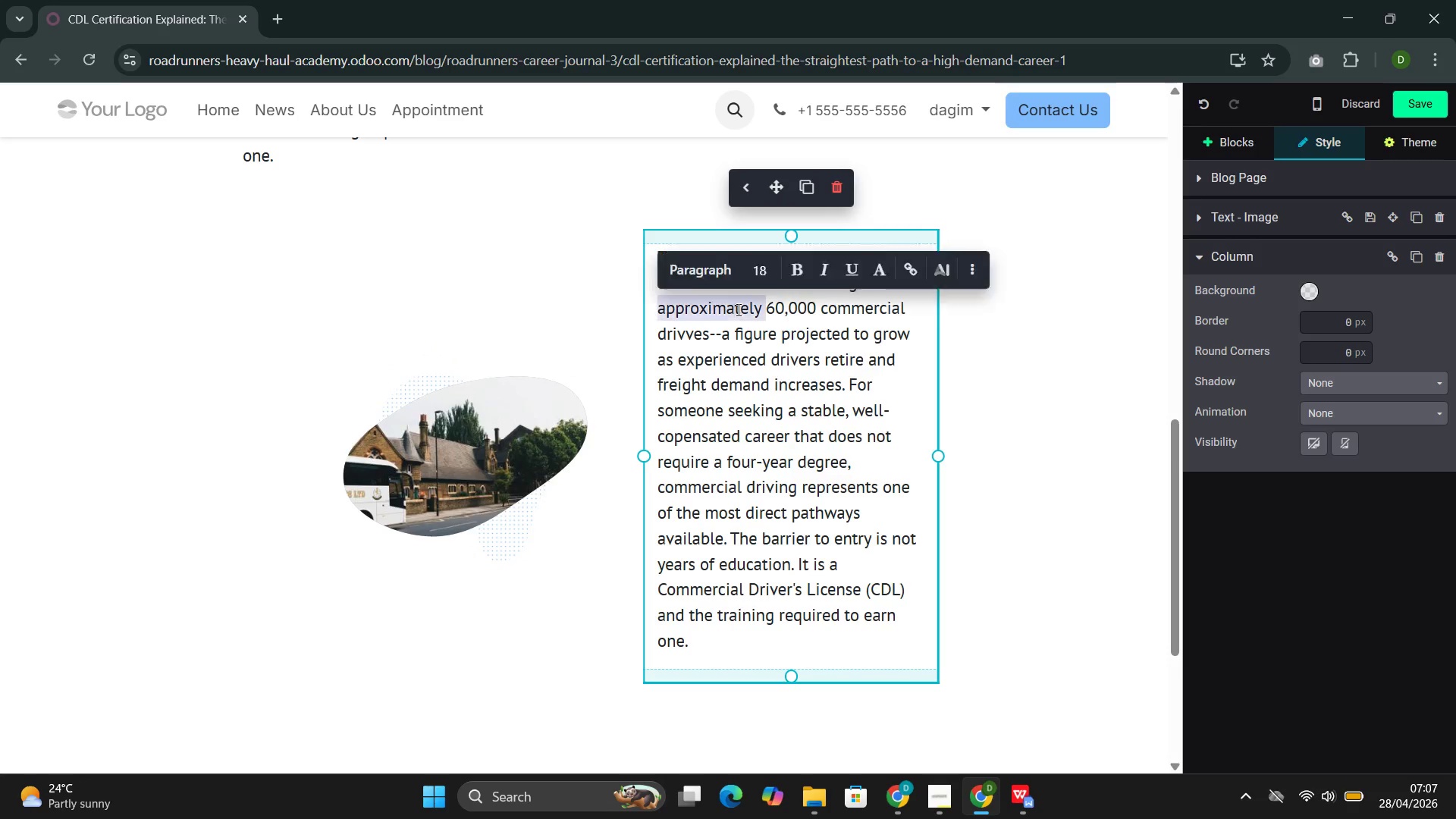 
triple_click([737, 309])
 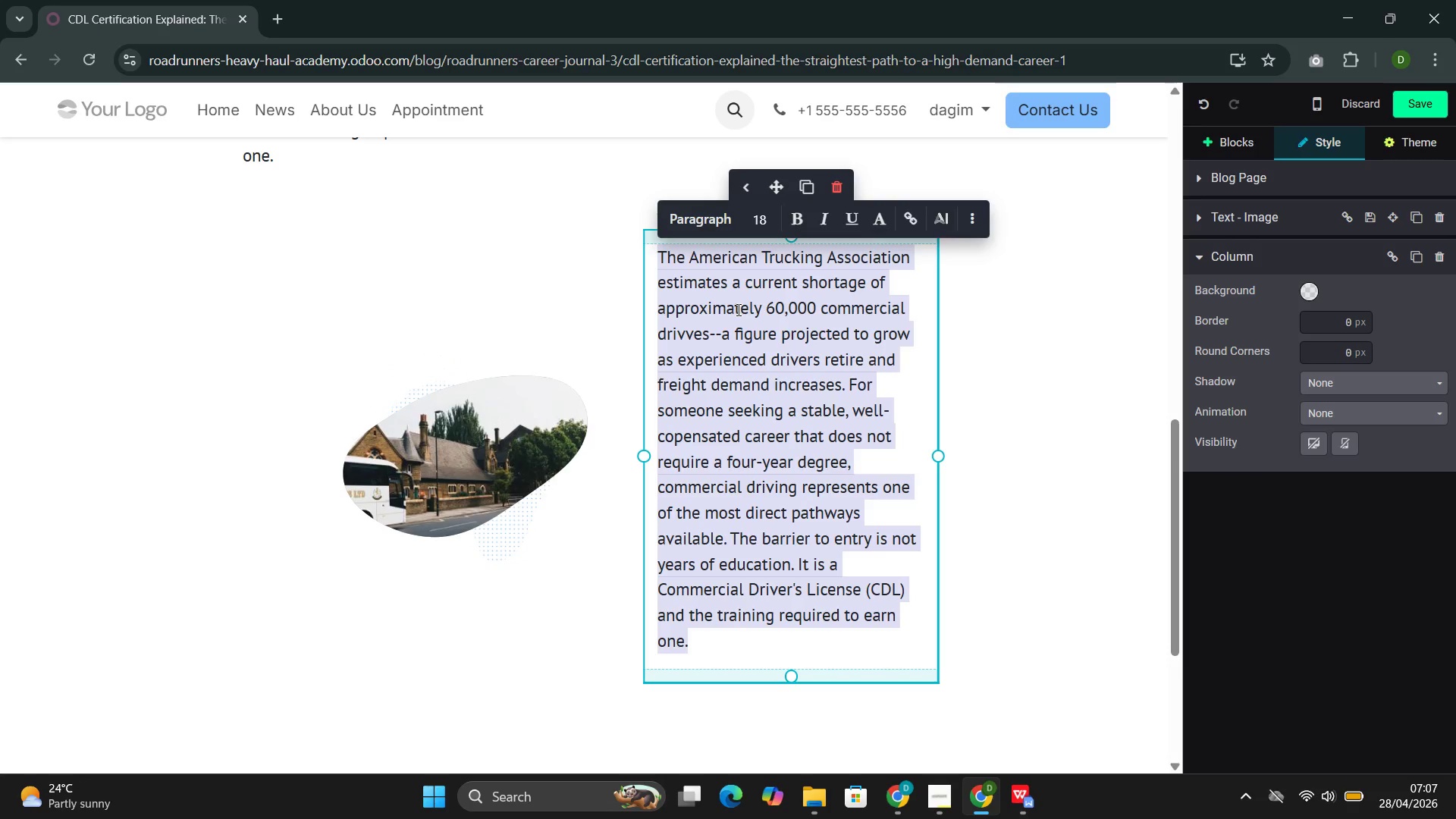 
key(Backspace)
 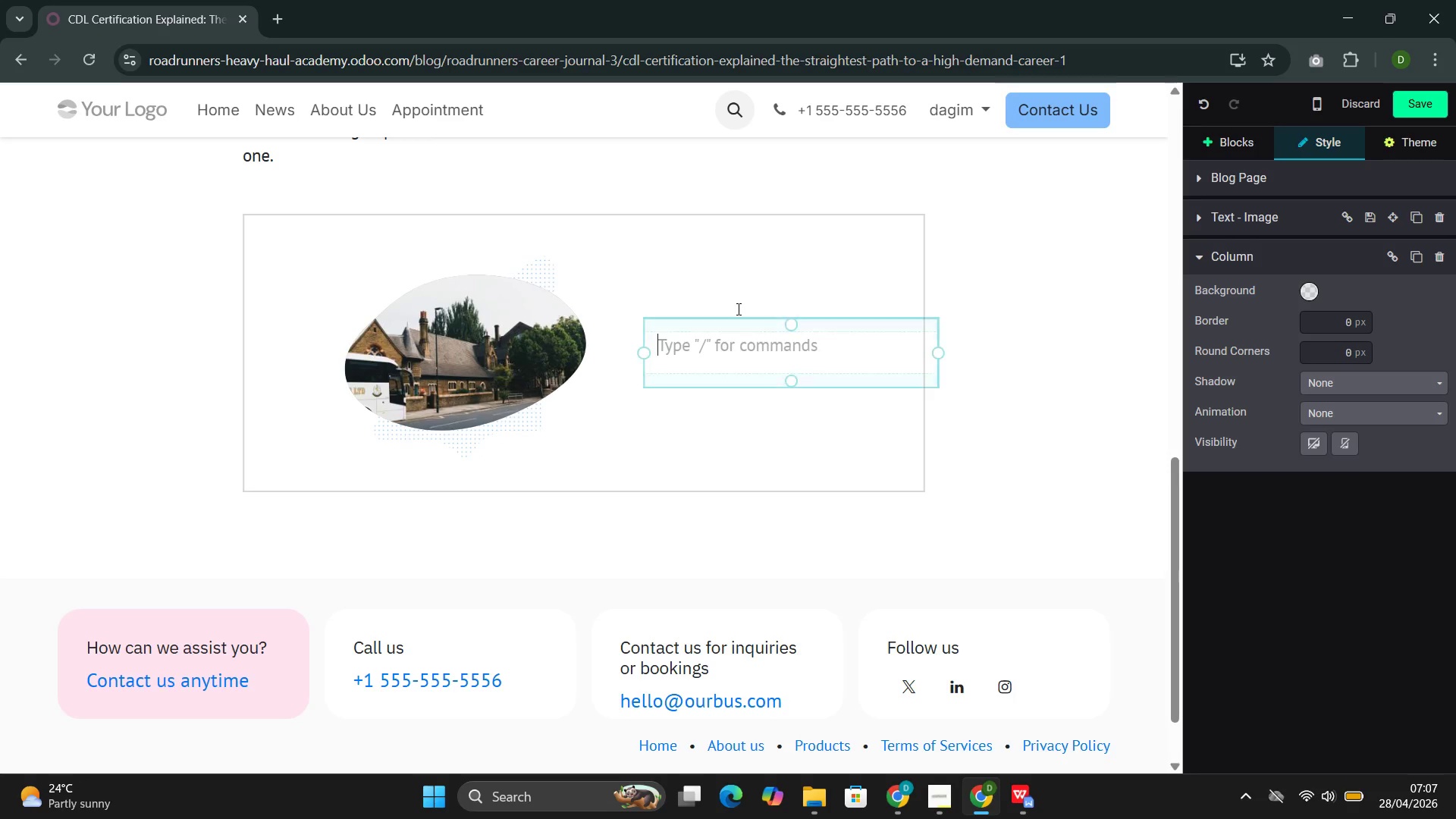 
wait(6.27)
 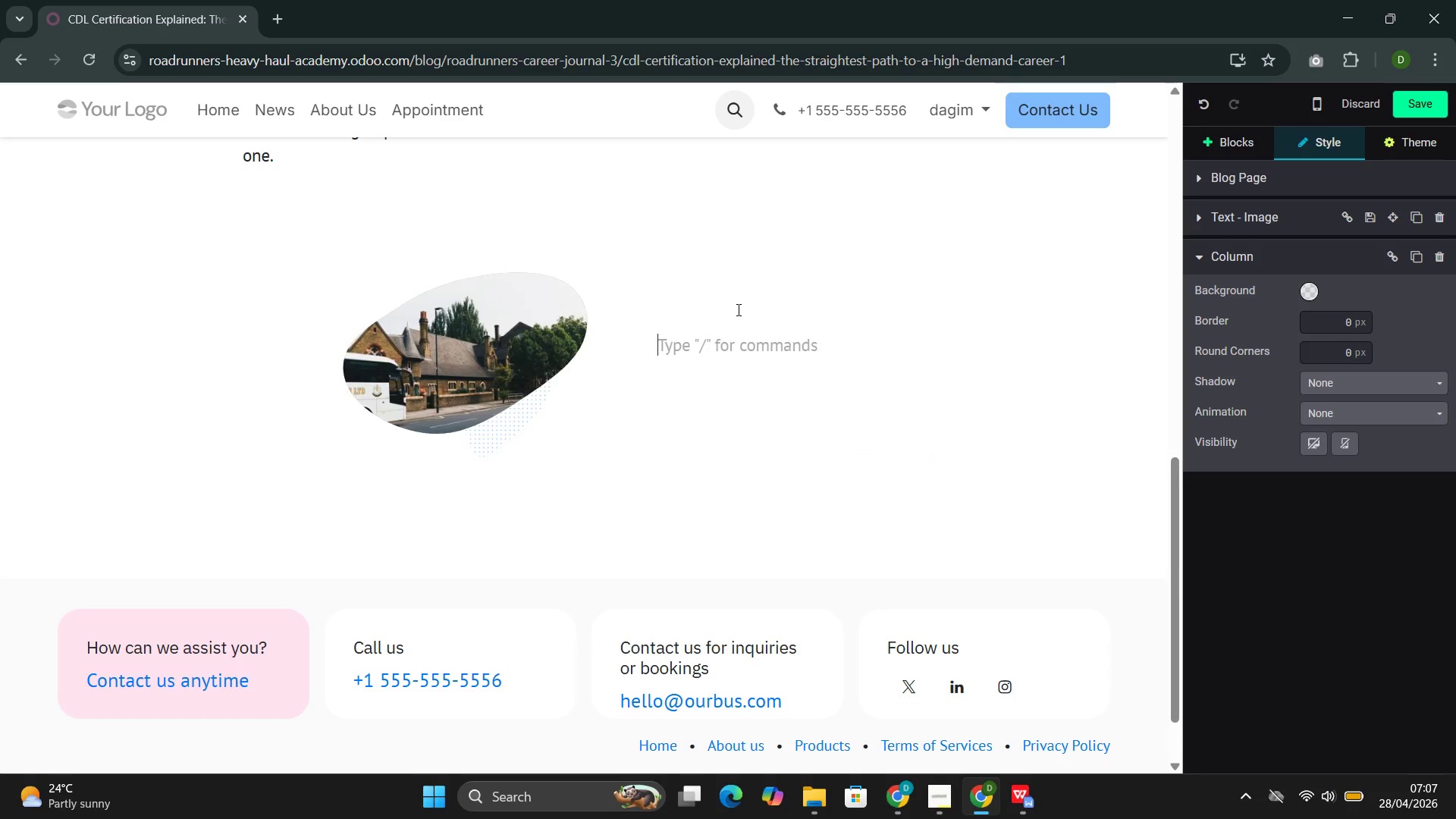 
type(The CDL process cna)
key(Backspace)
key(Backspace)
type(an )
 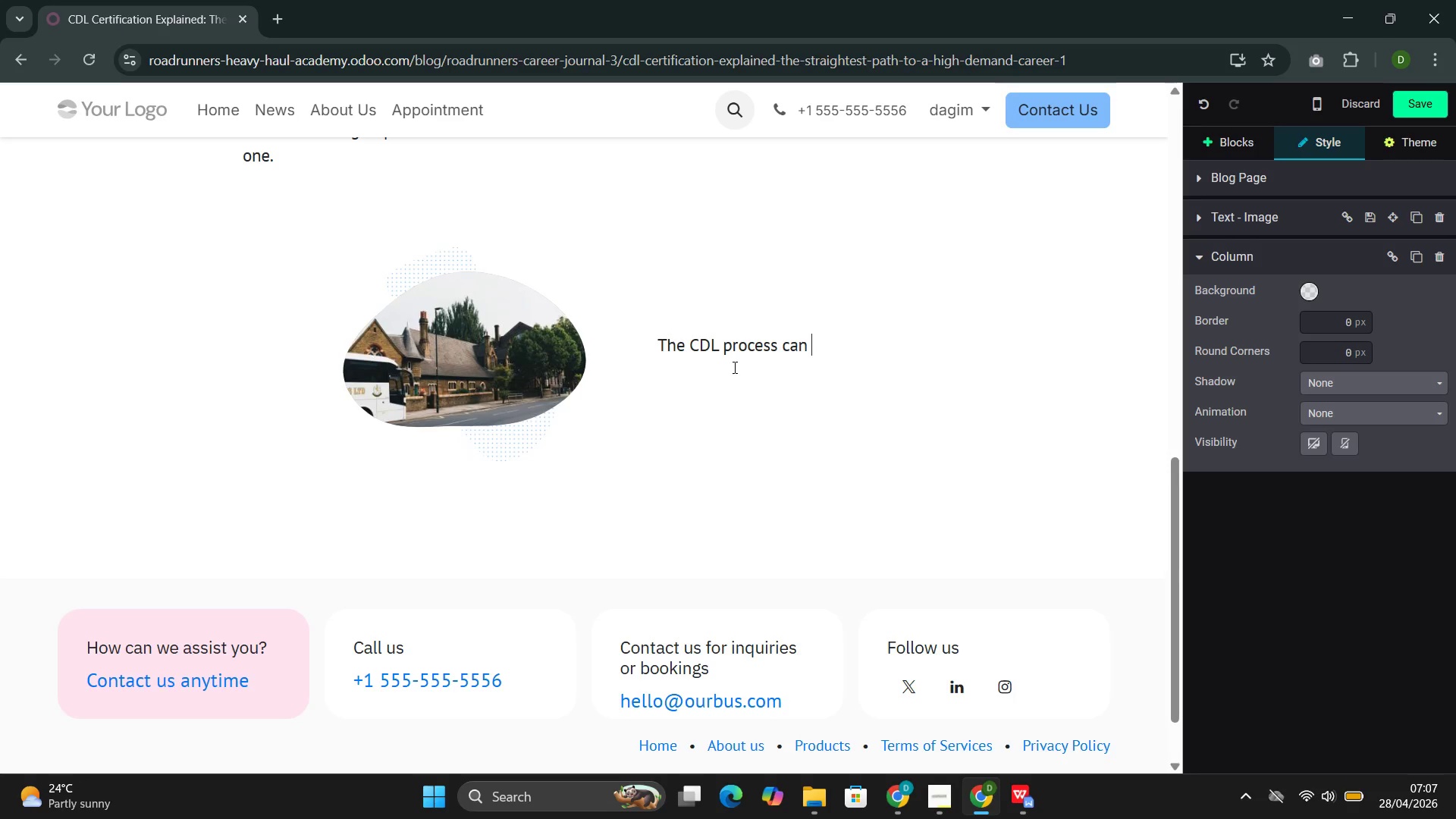 
wait(5.47)
 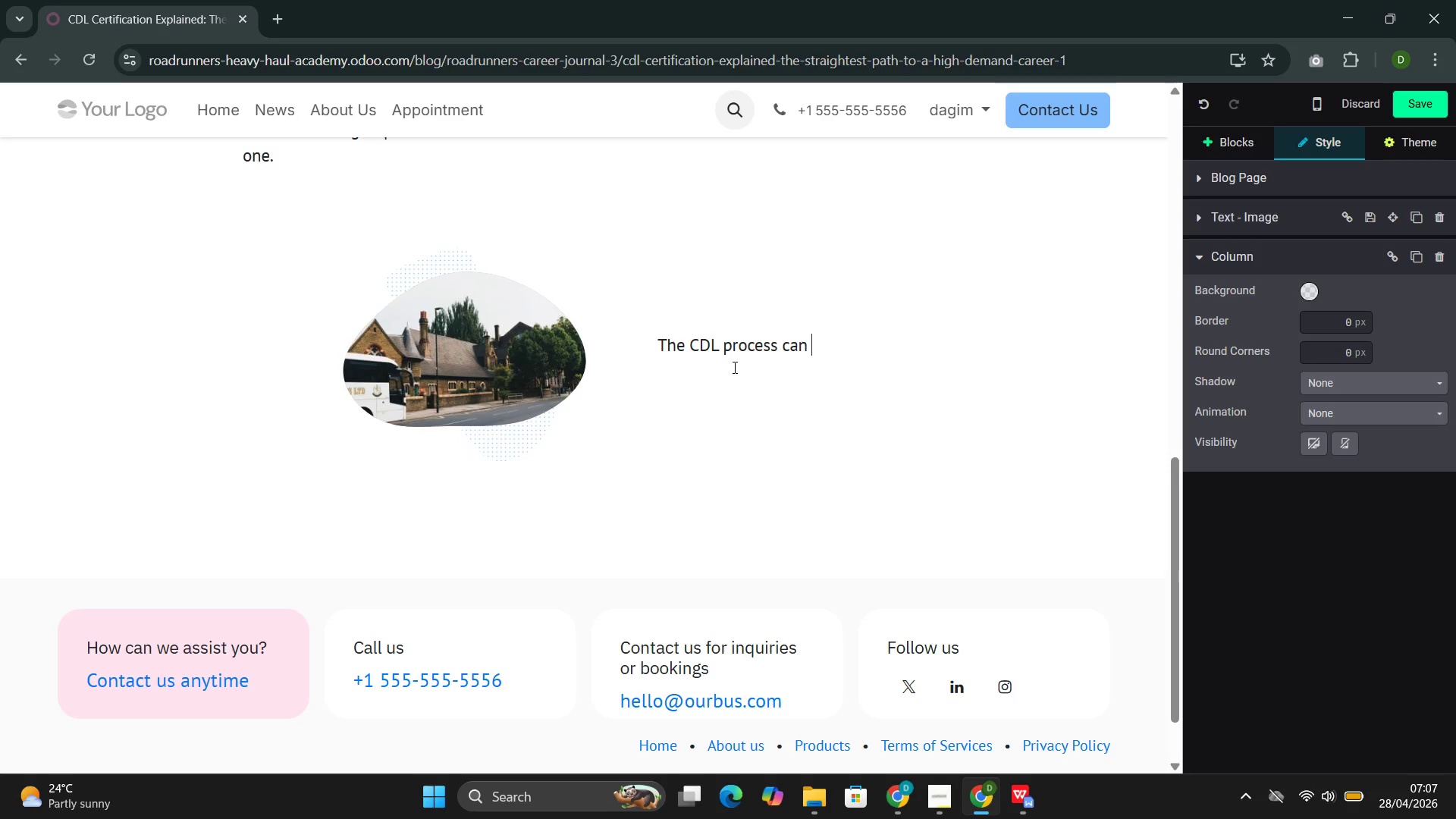 
type(feel opaque from the outside )
key(Backspace)
type(. Different classes of license)
 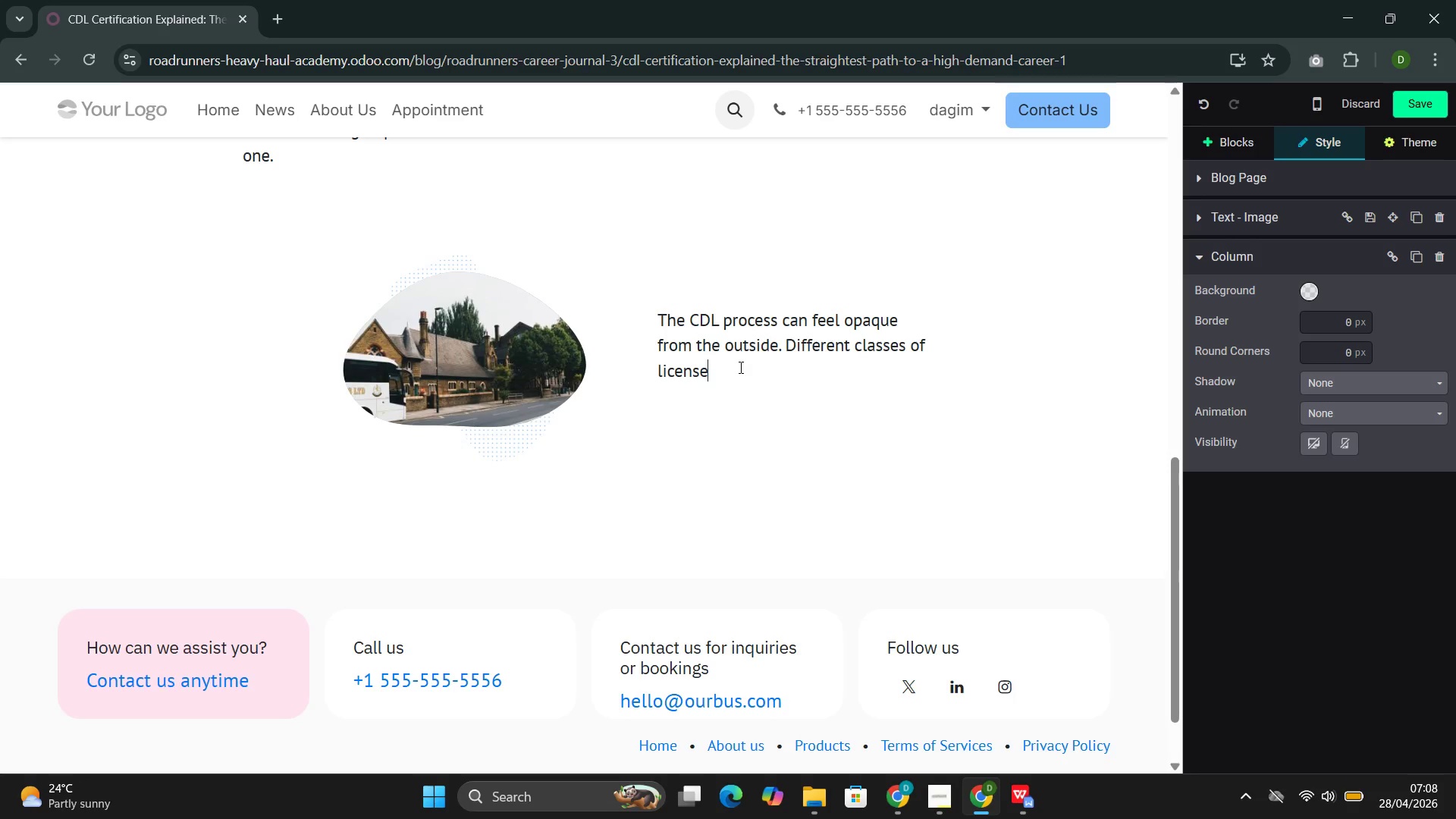 
type(. Different endorsements,]. Different training proge)
key(Backspace)
type(rem)
key(Backspace)
key(Backspace)
type(ams )
 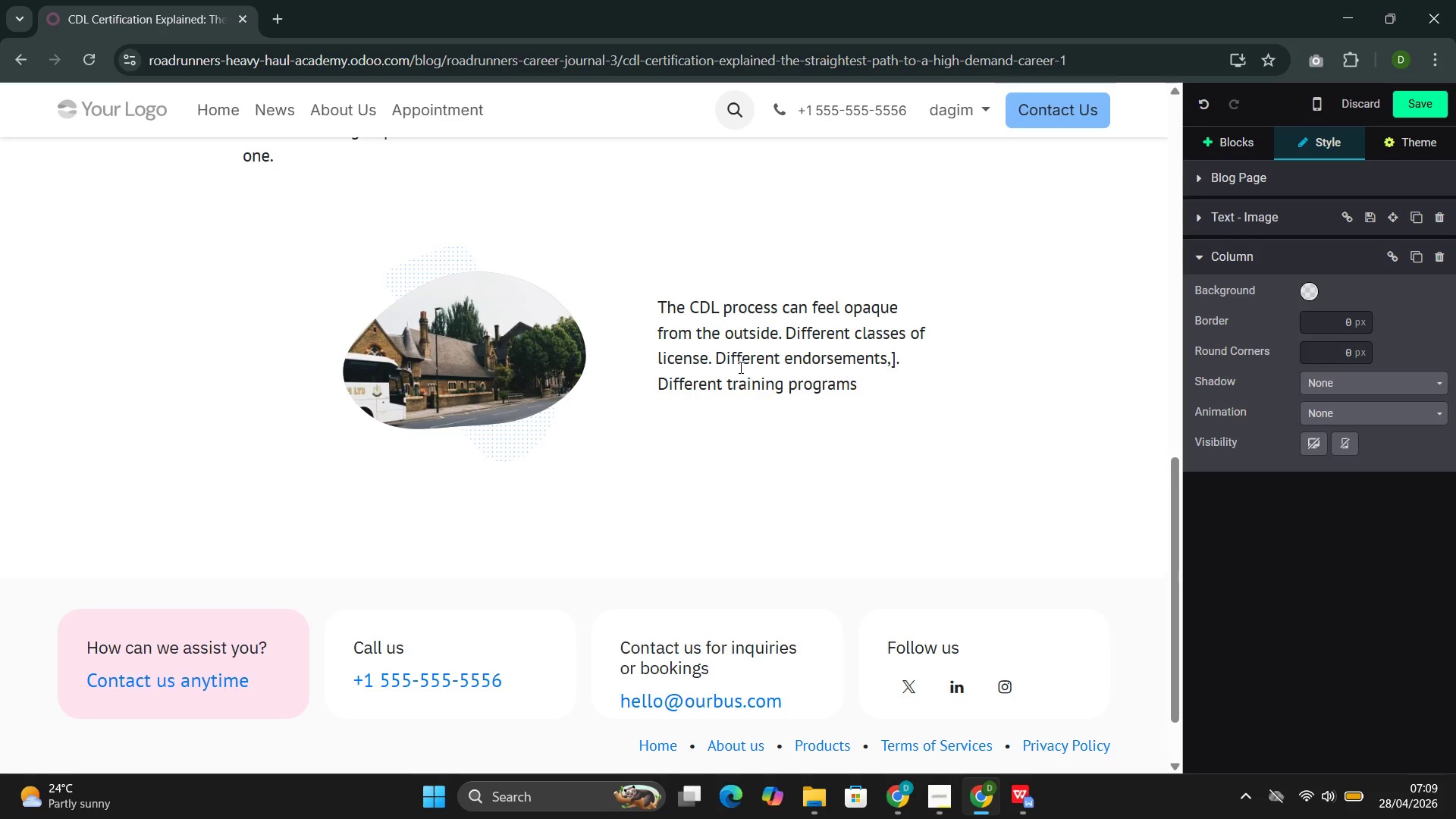 
left_click([900, 356])
 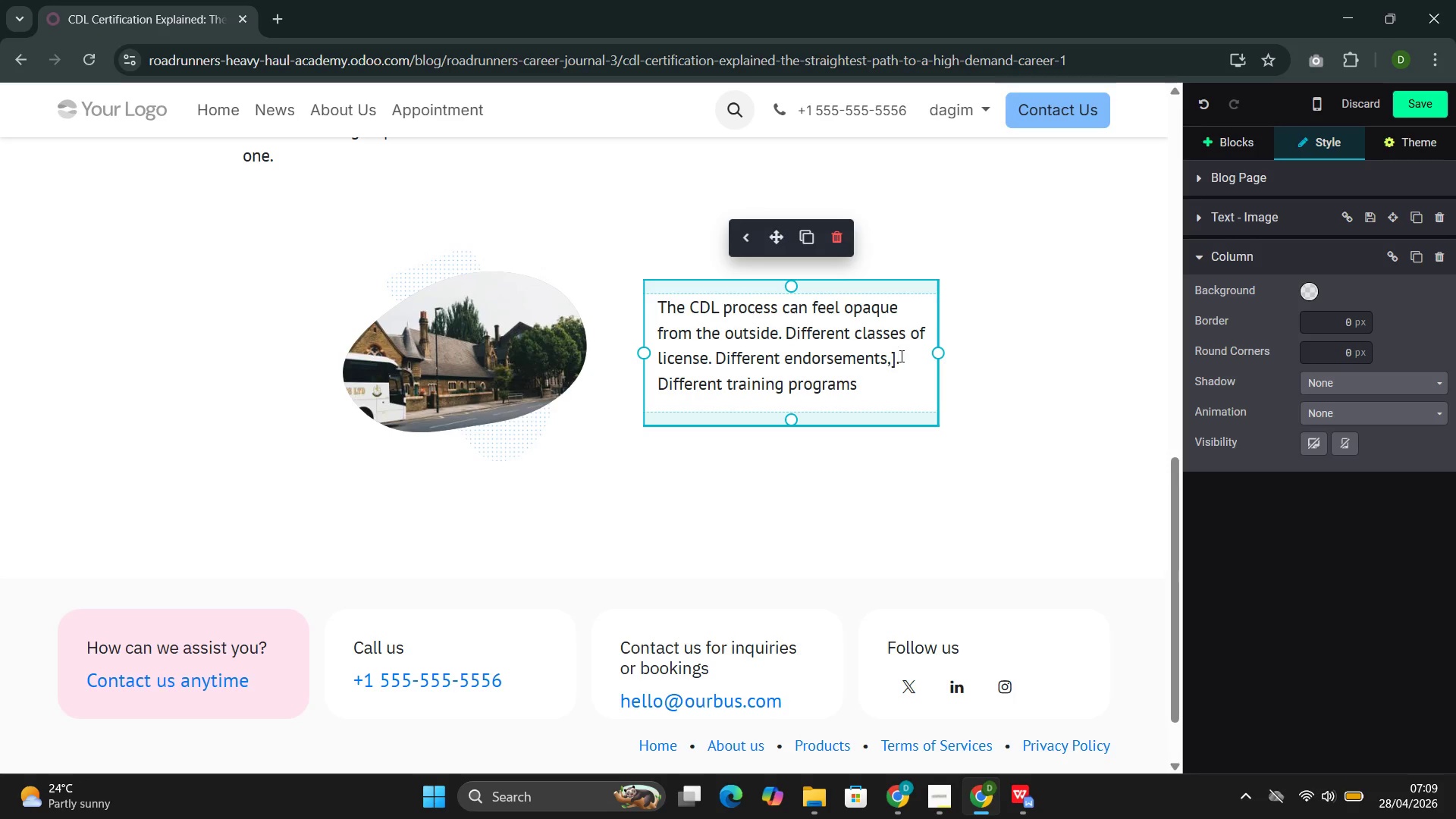 
key(ArrowLeft)
 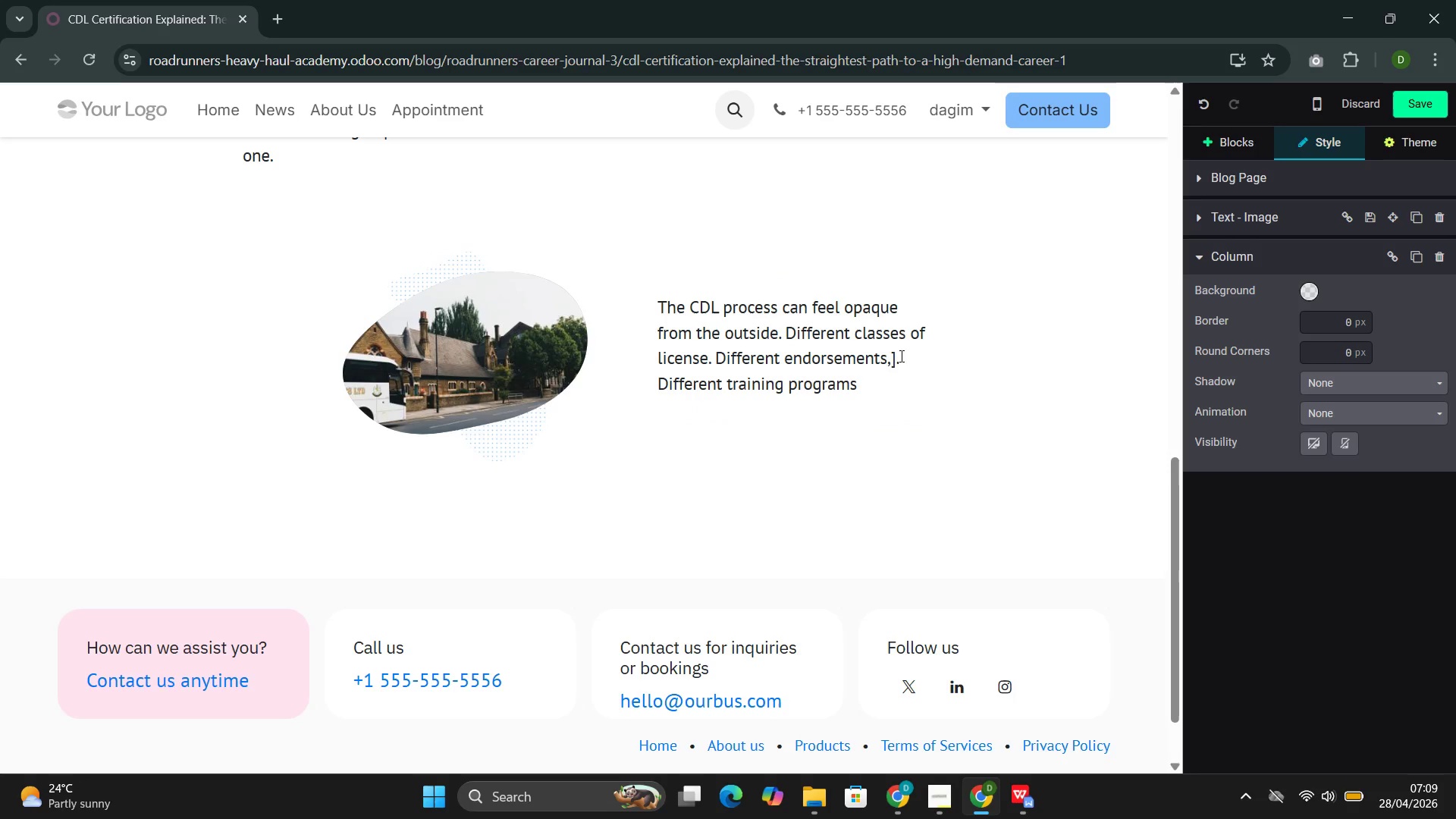 
key(Backspace)
 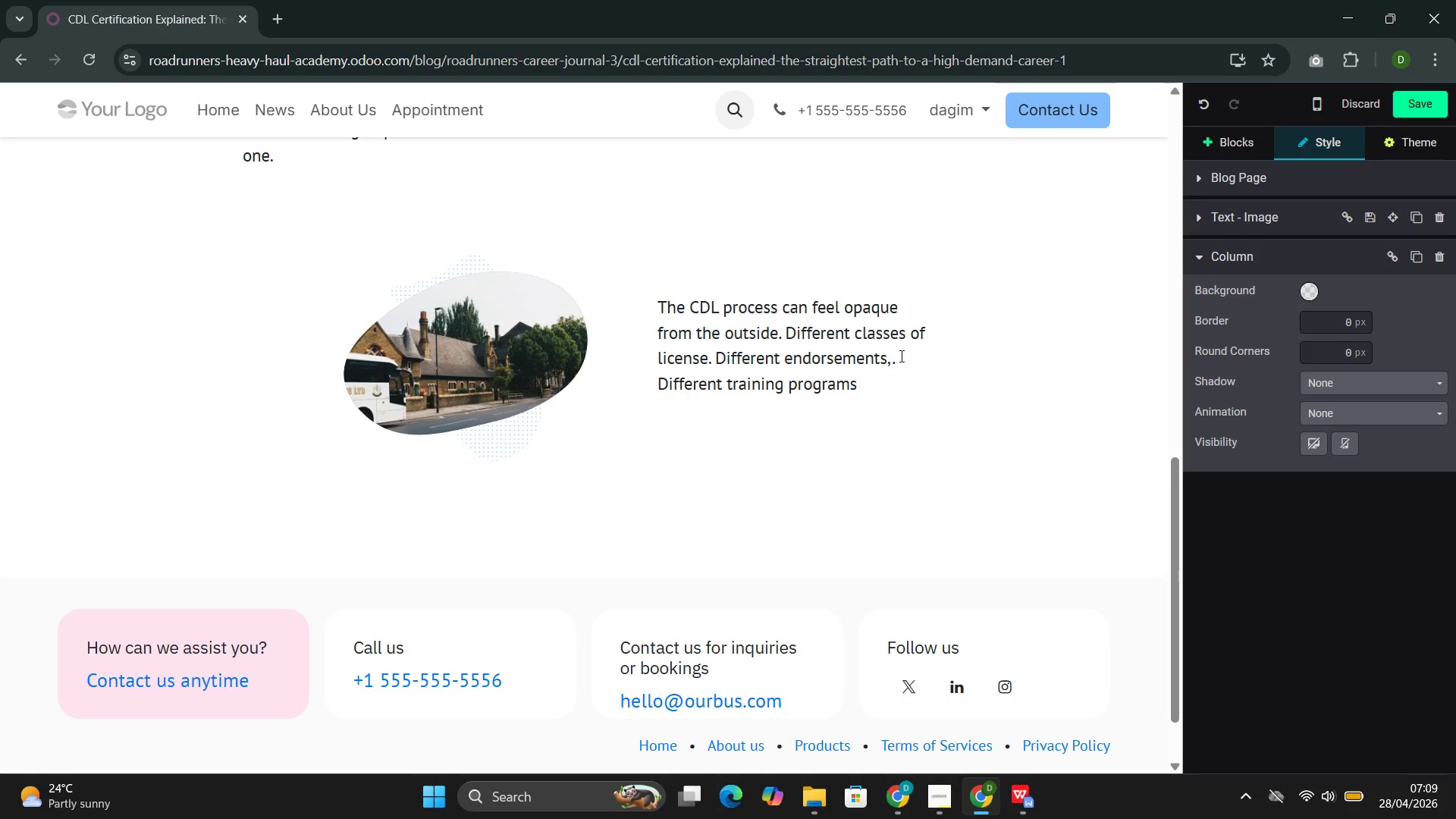 
key(Backspace)
 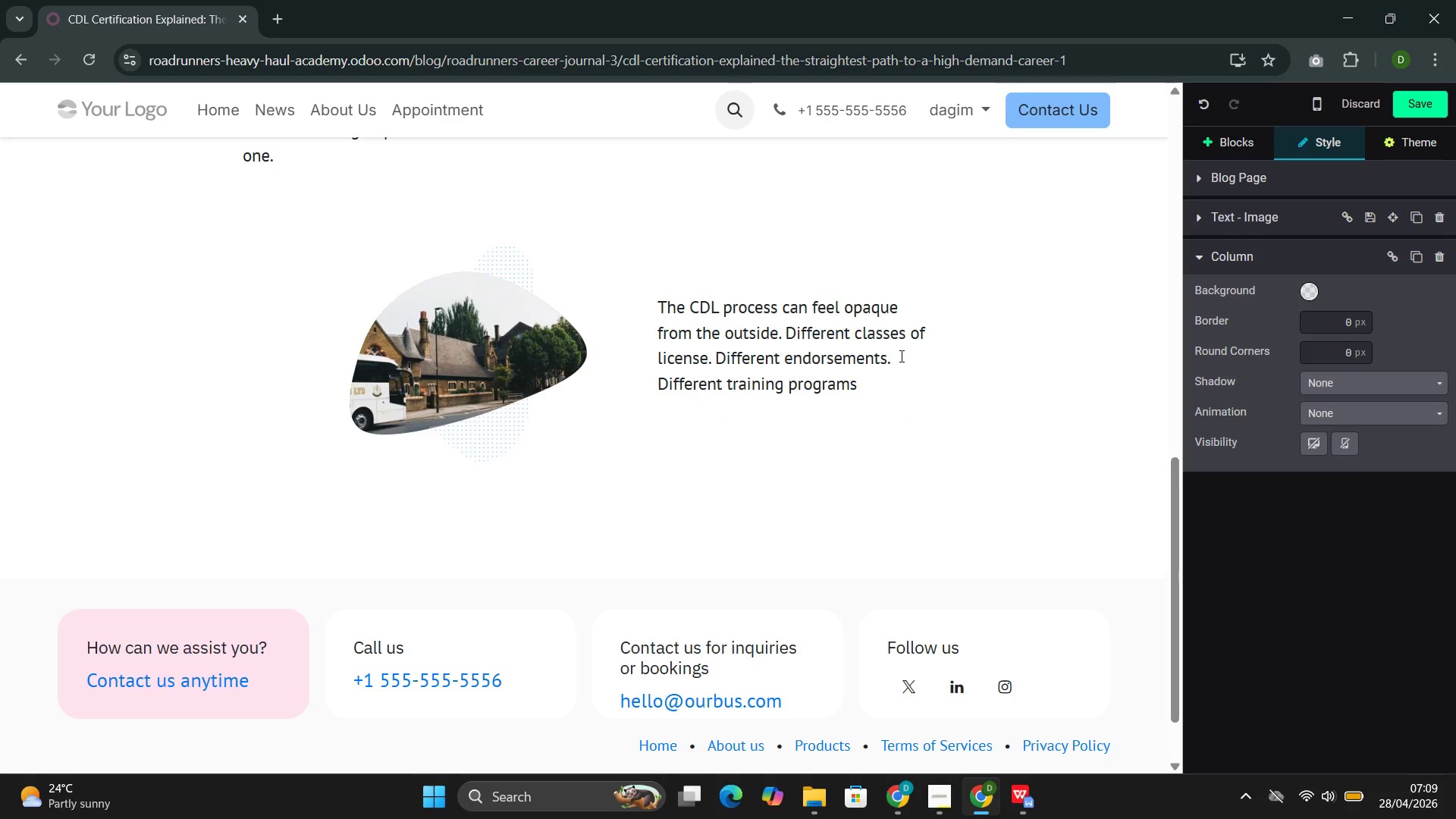 
wait(6.92)
 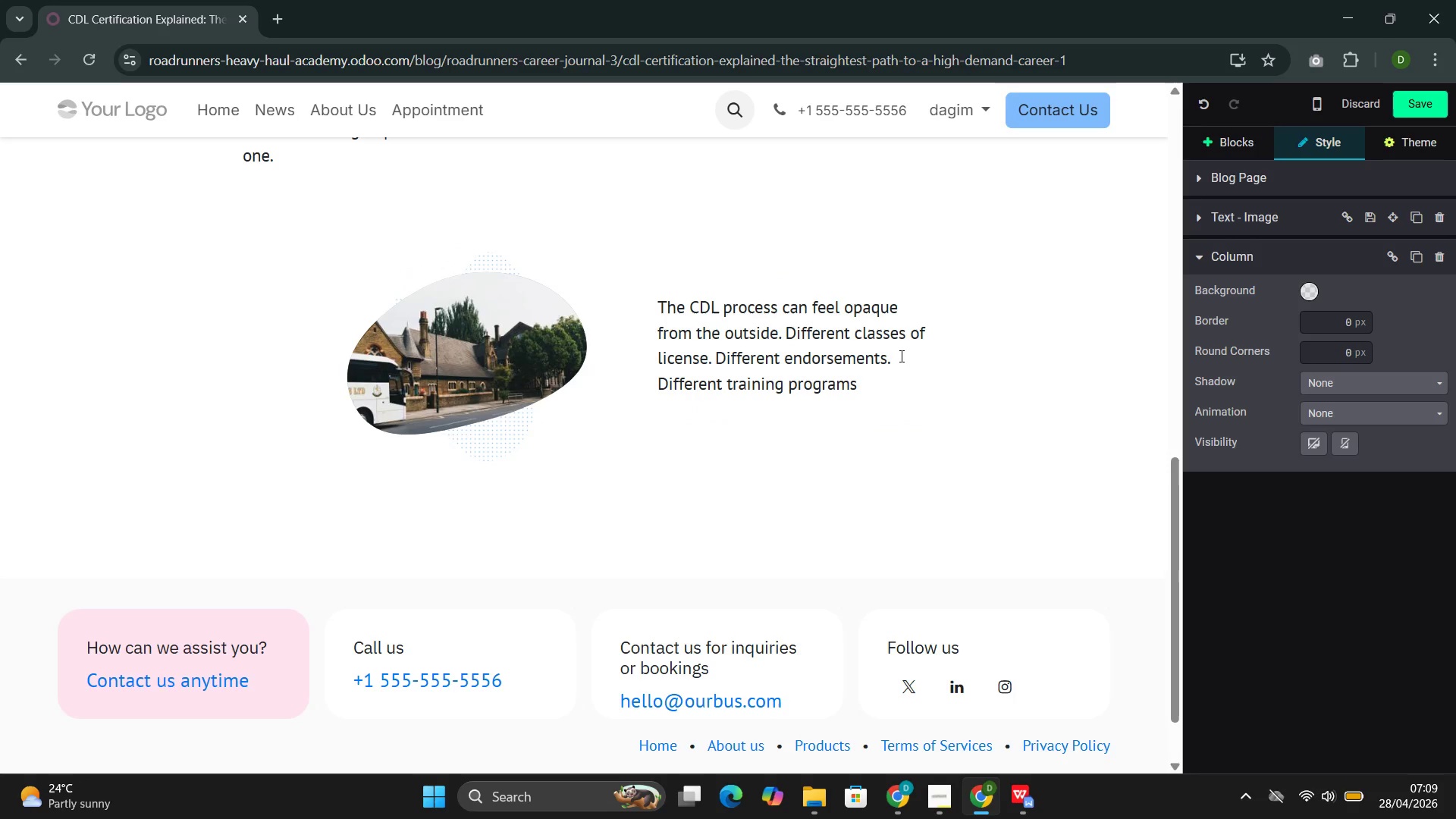 
left_click_drag(start_coordinate=[900, 356], to_coordinate=[871, 382])
 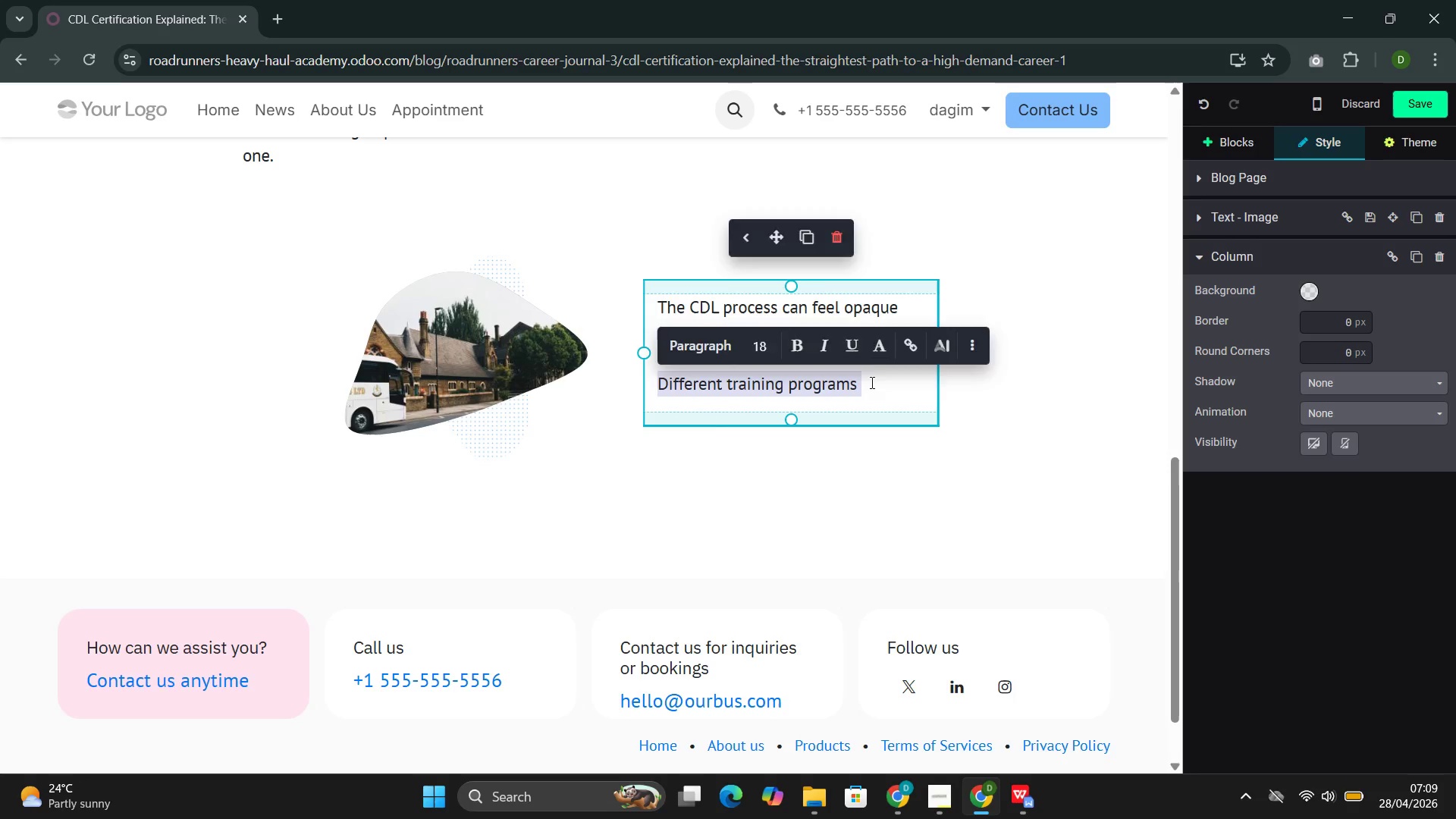 
left_click([871, 382])
 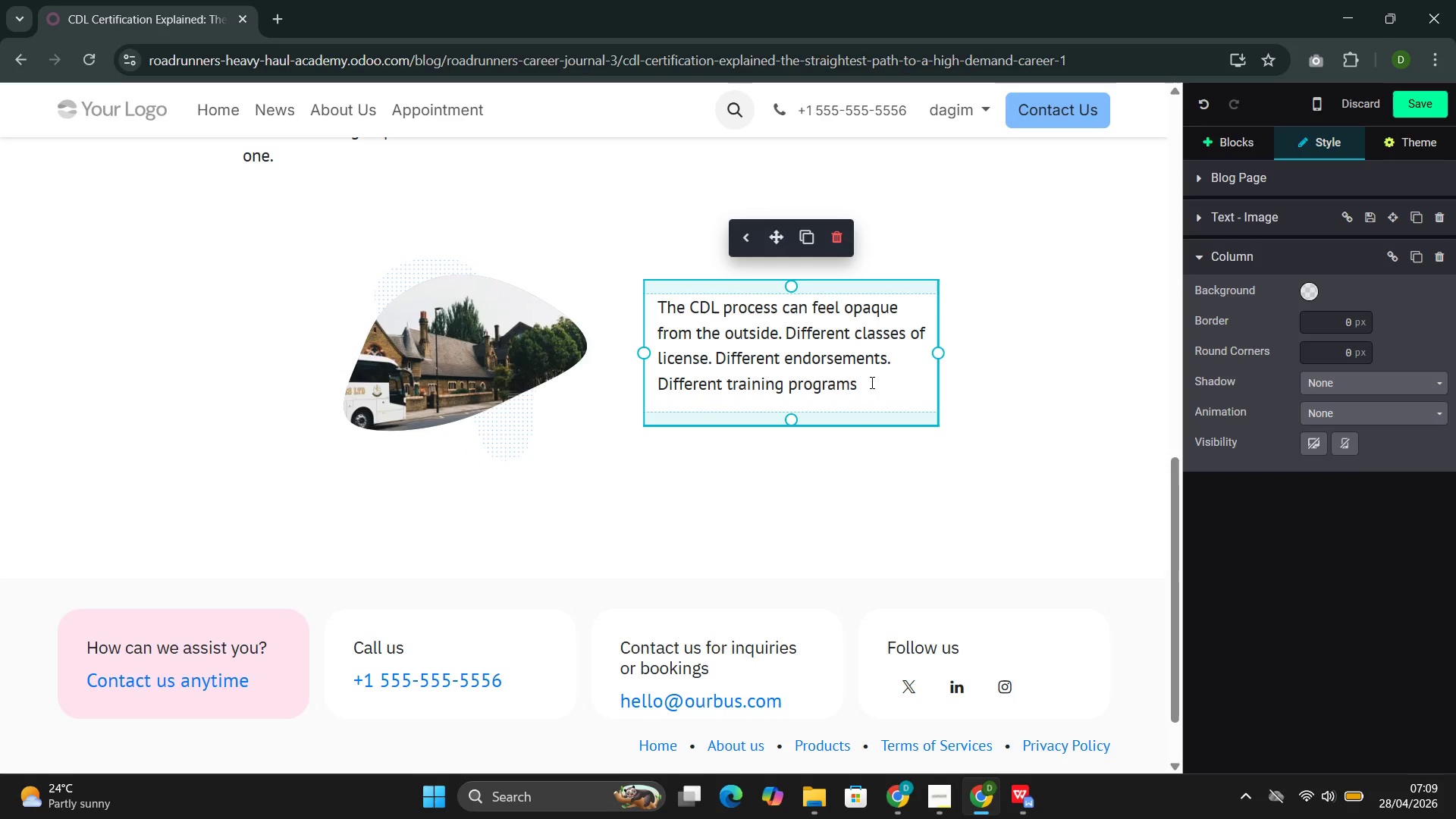 
wait(5.75)
 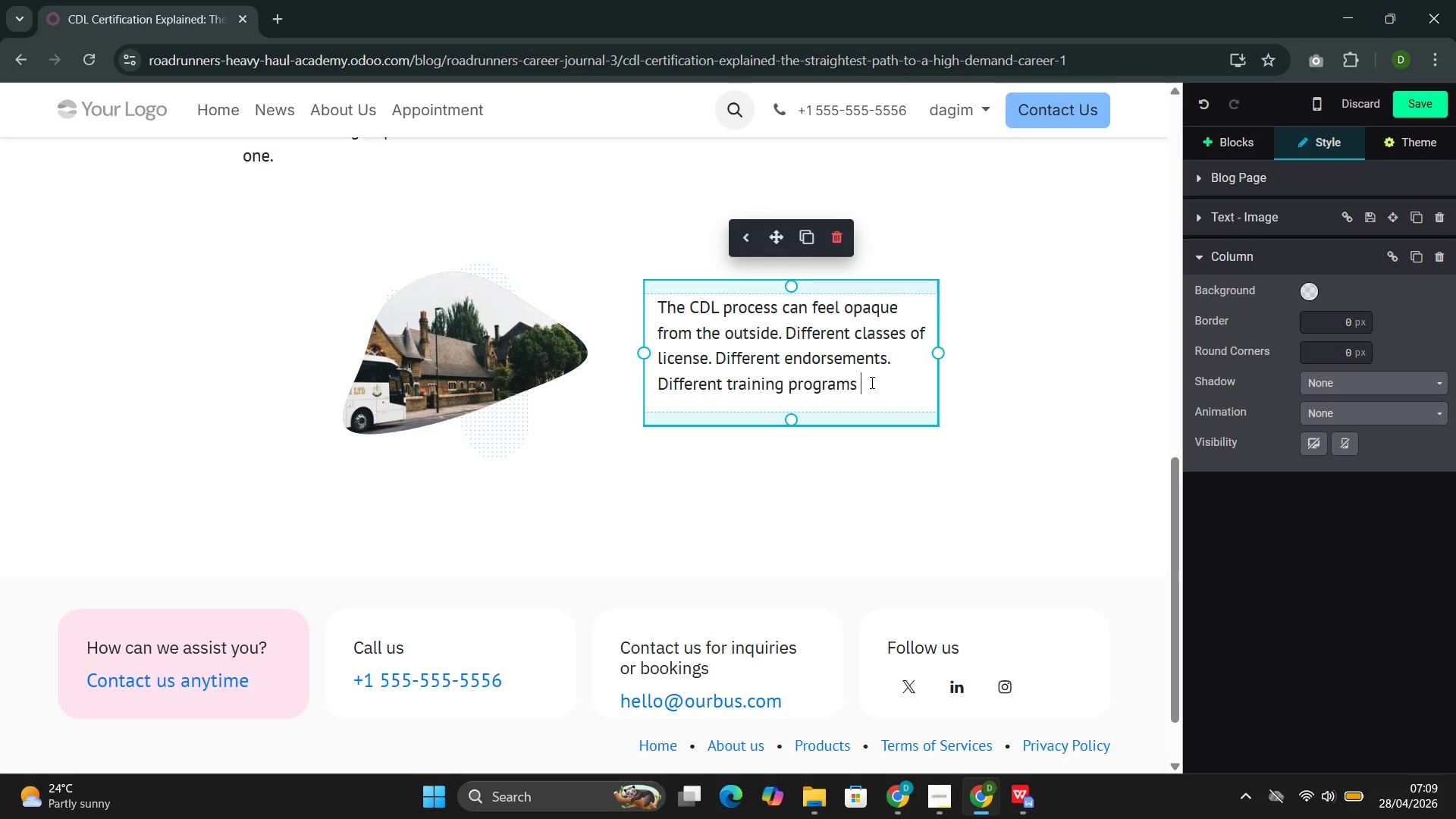 
type(with diffrent )
 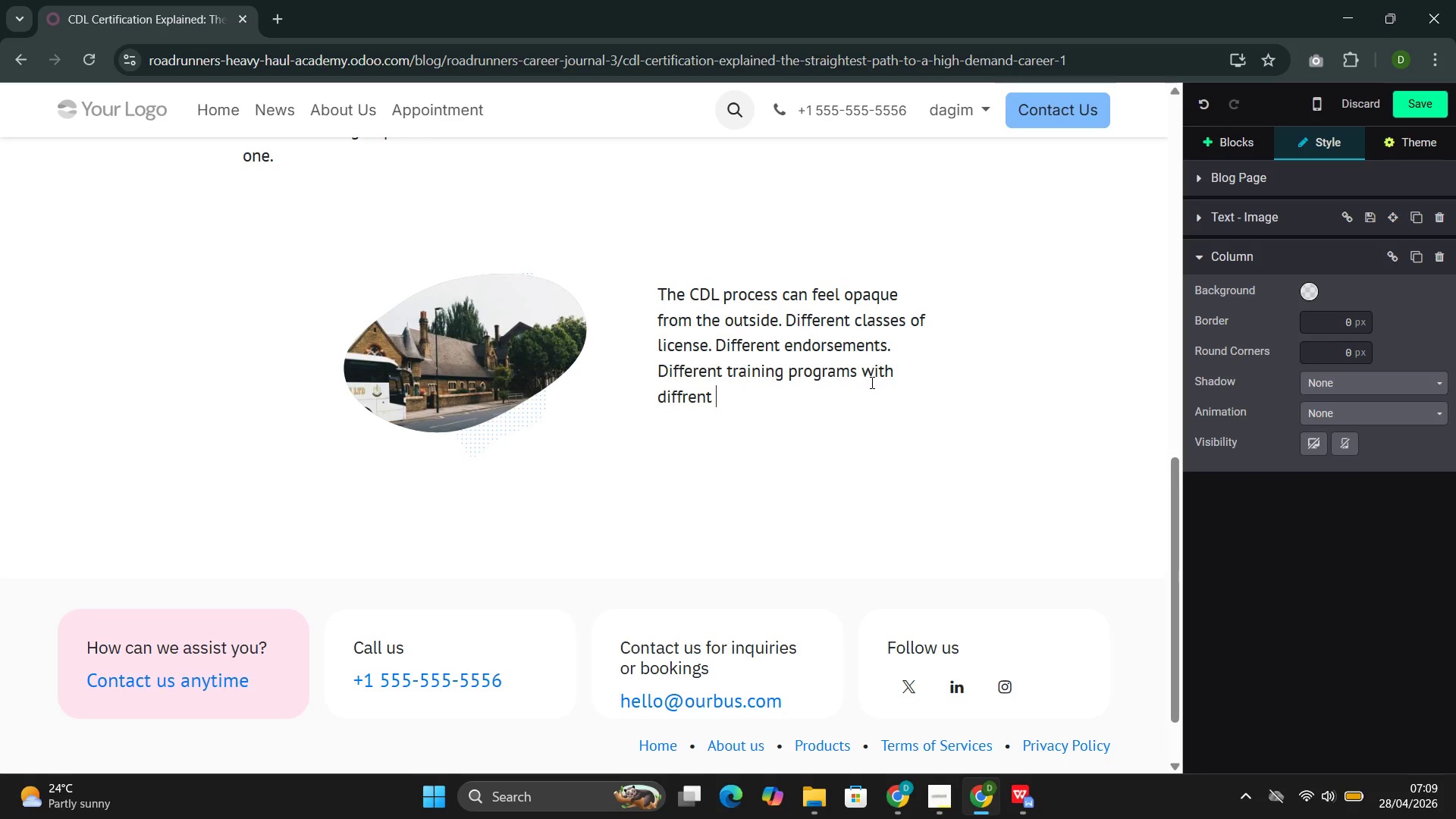 
key(ArrowLeft)
 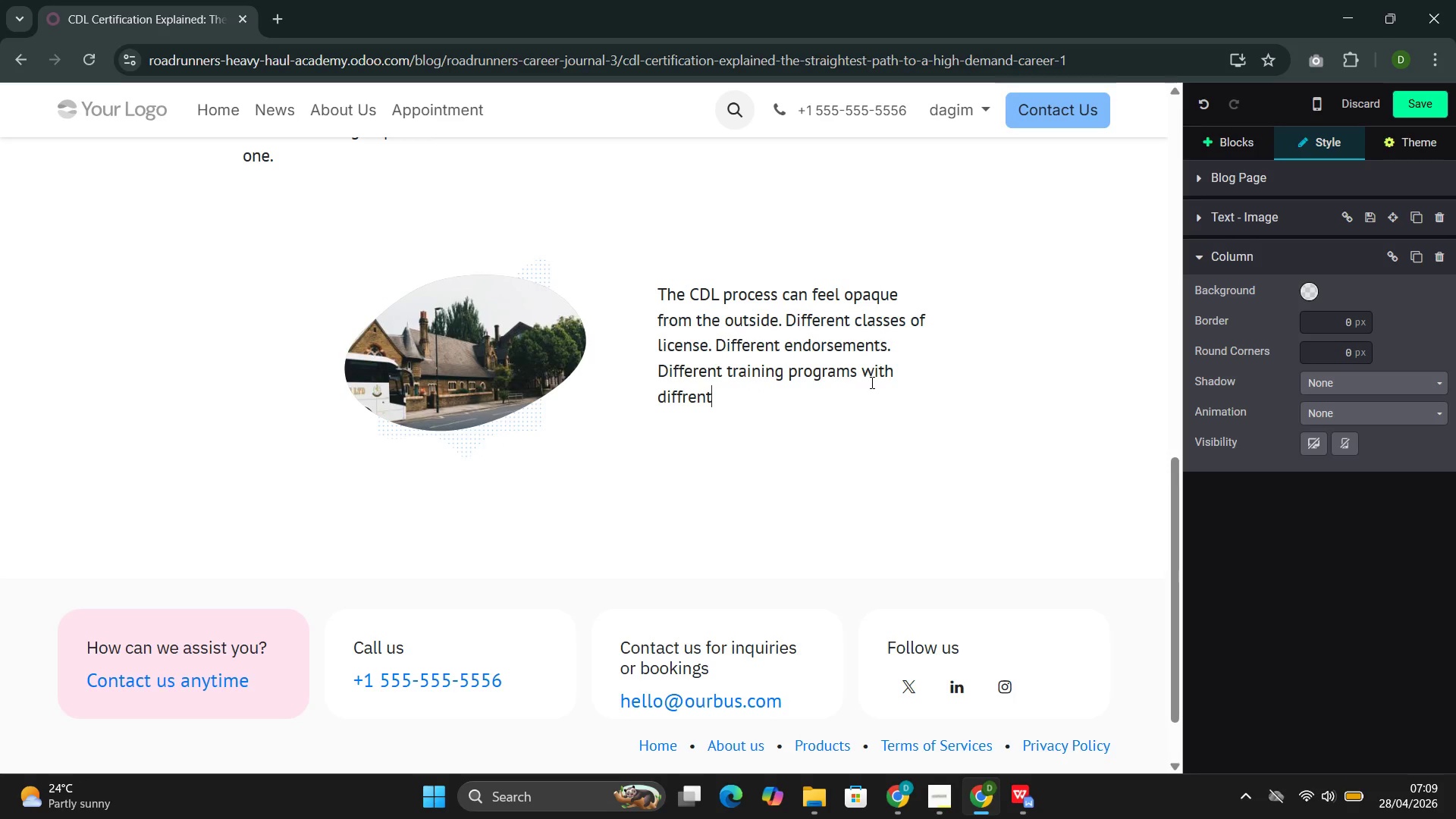 
key(ArrowLeft)
 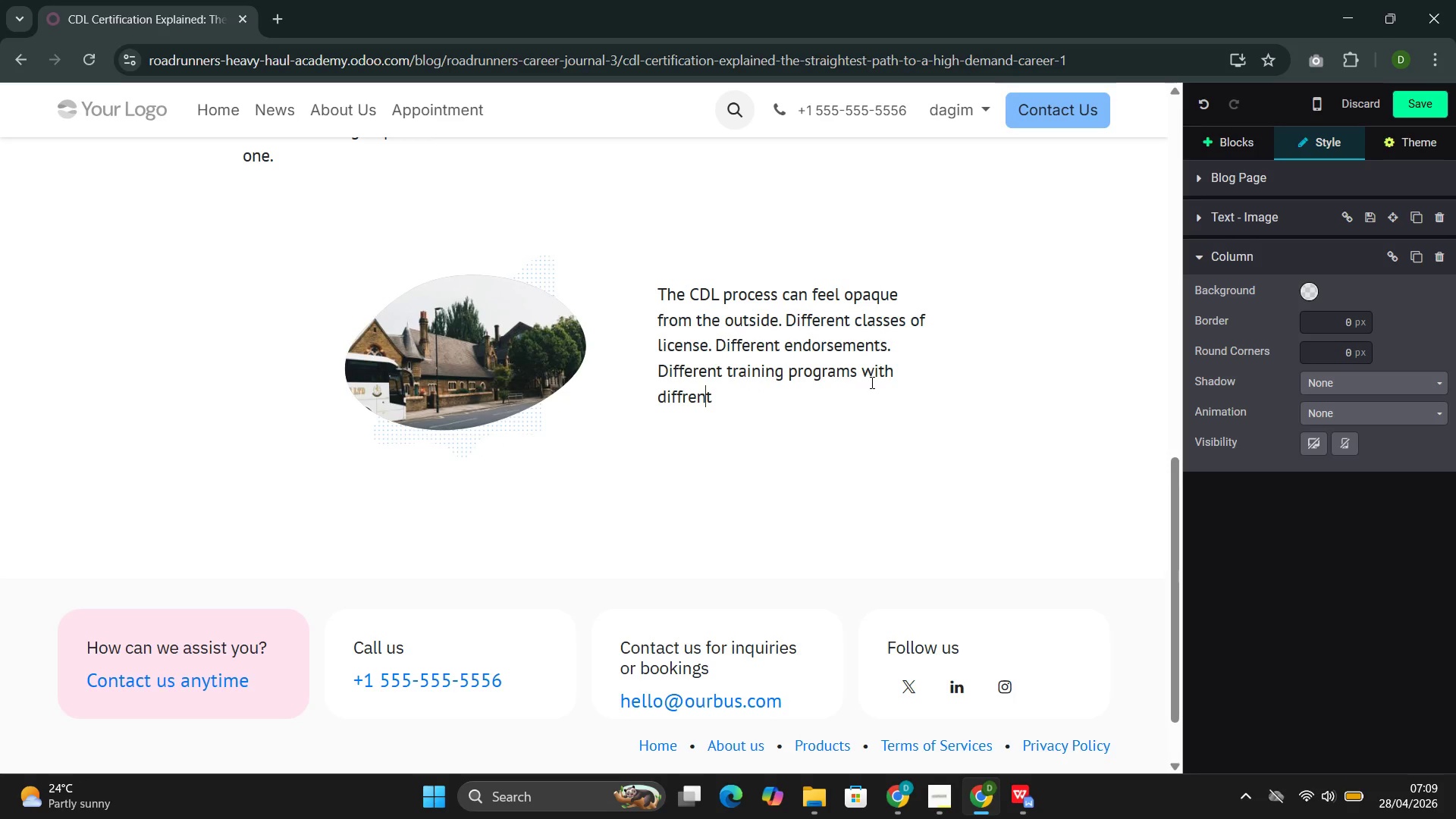 
key(ArrowLeft)
 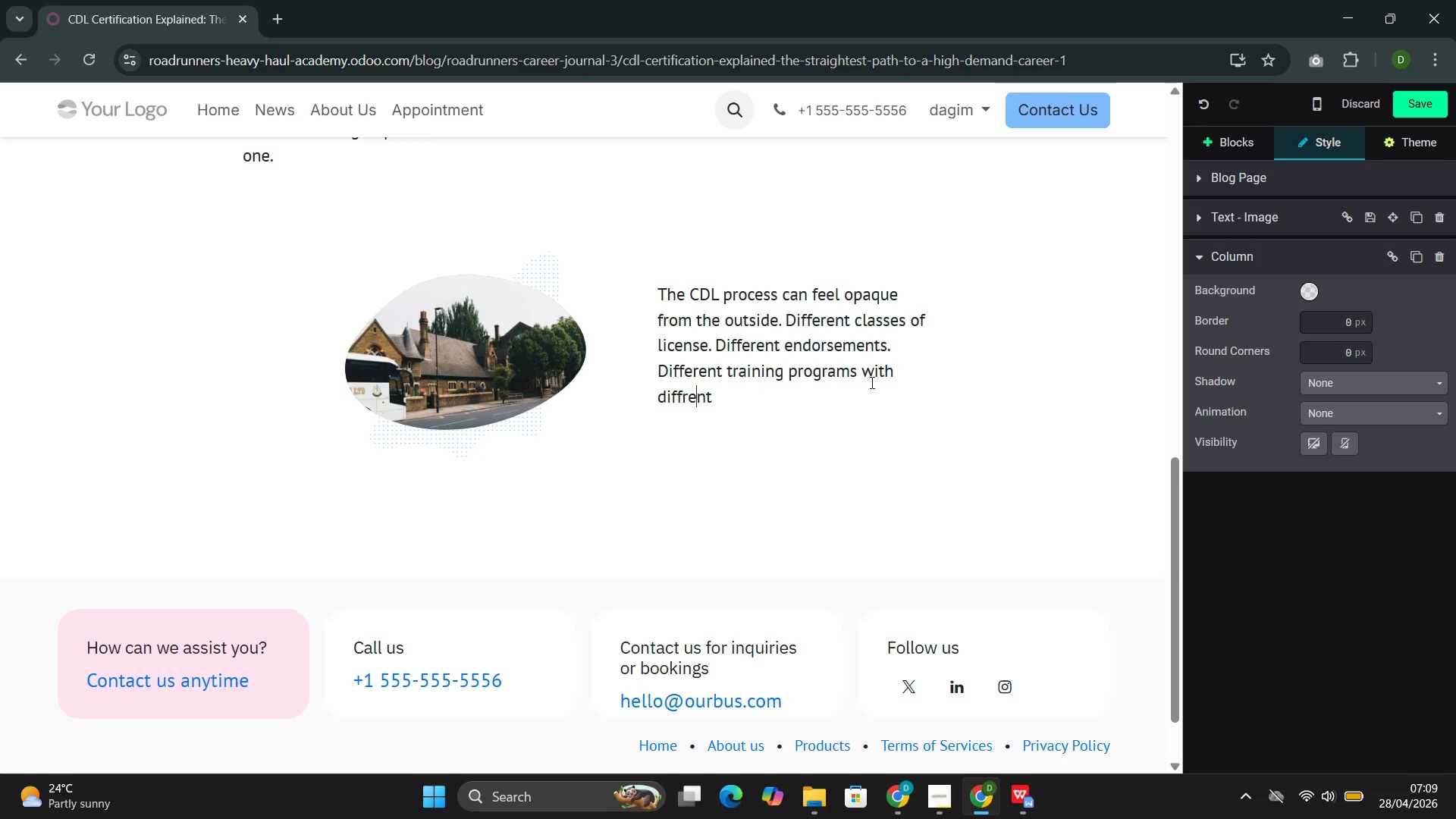 
key(ArrowLeft)
 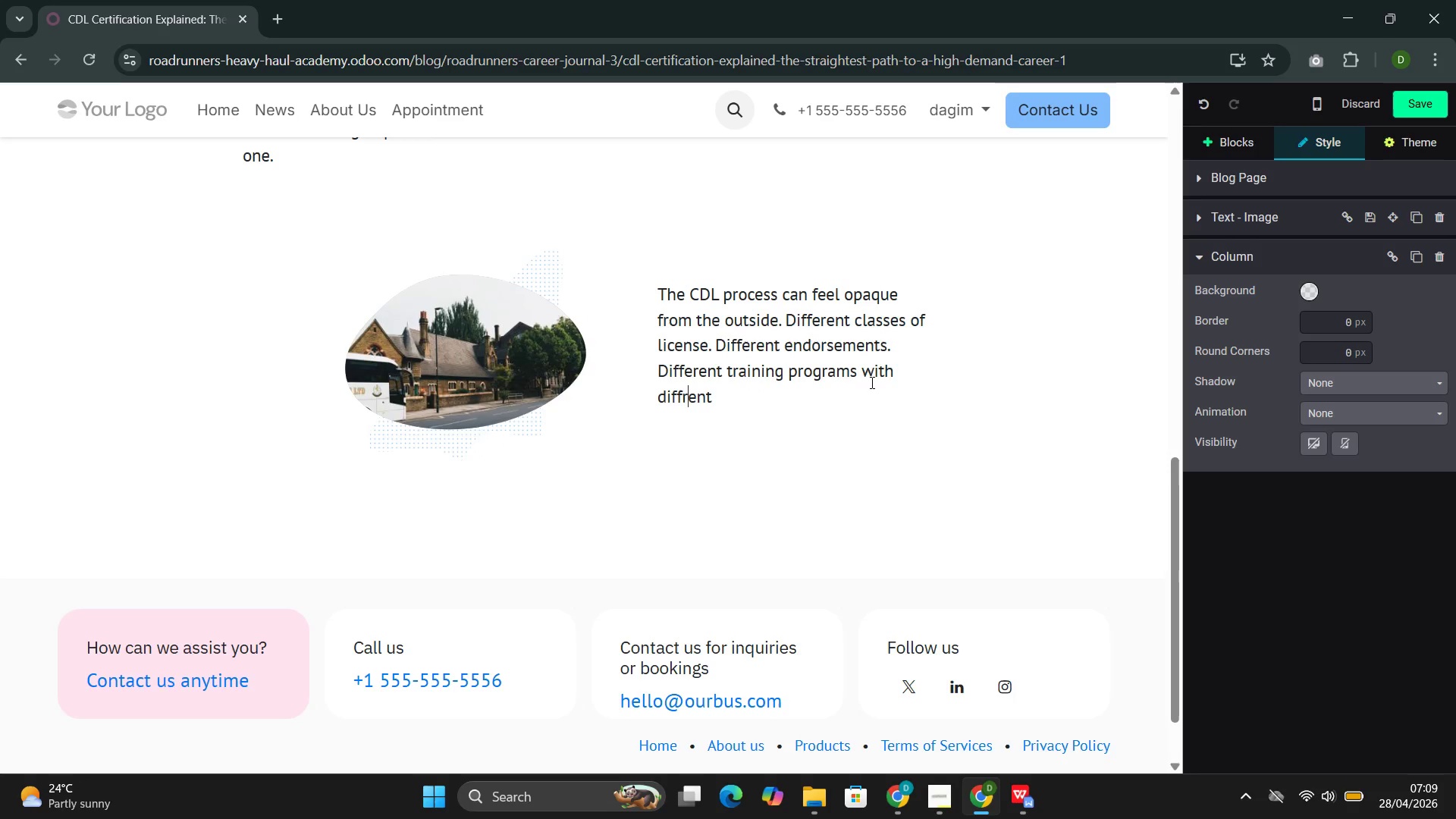 
key(ArrowLeft)
 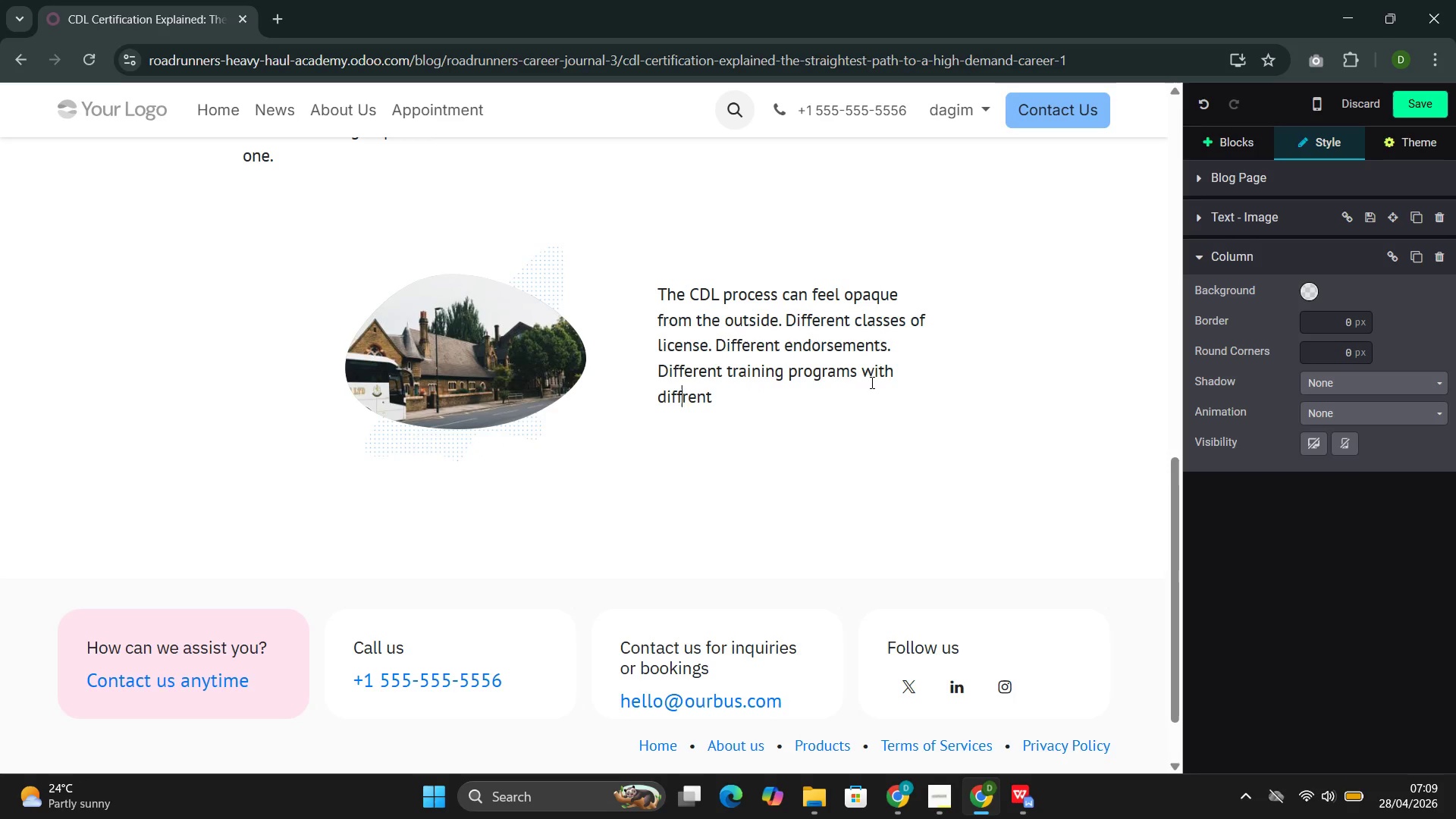 
key(E)
 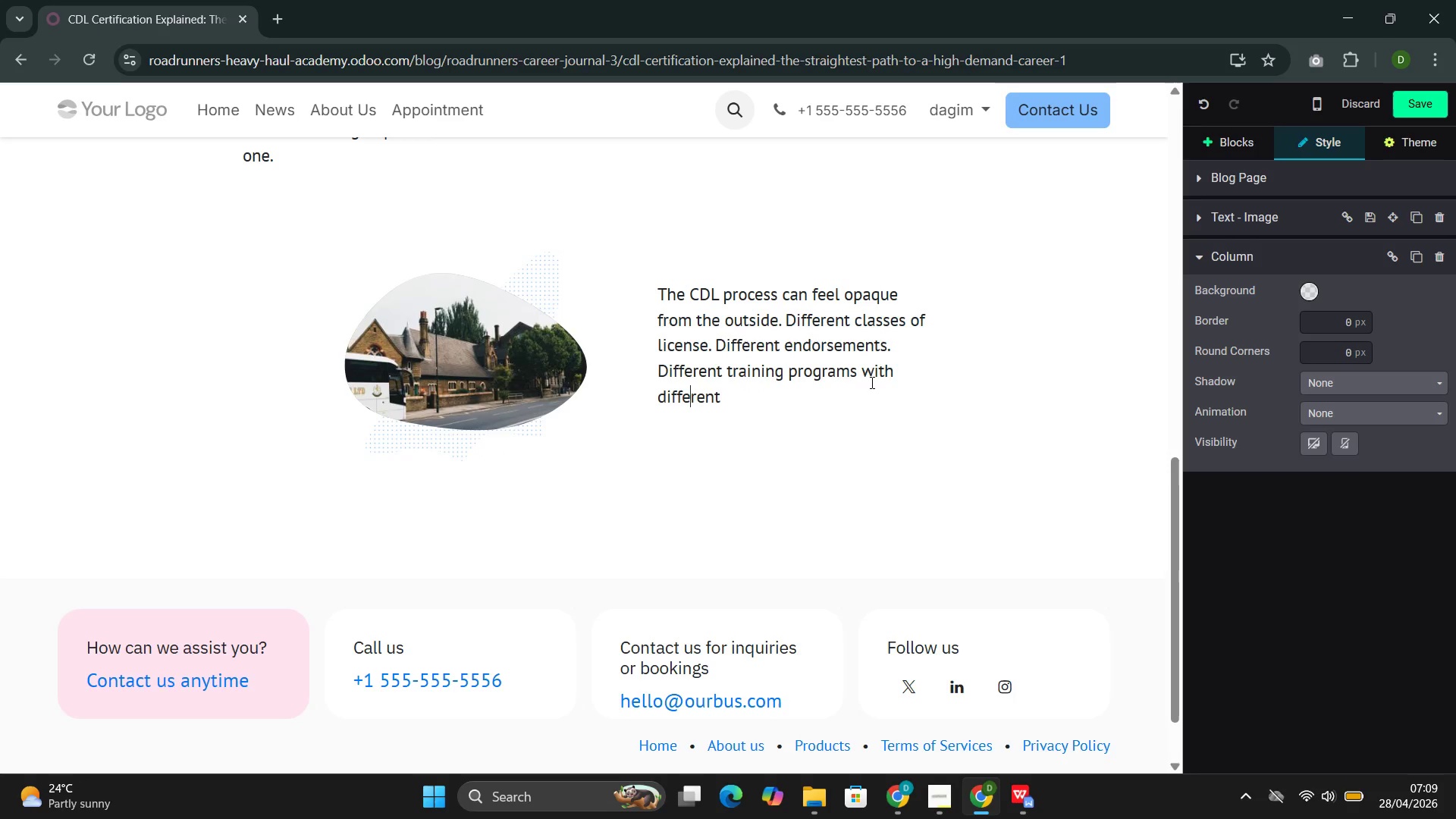 
key(ArrowRight)
 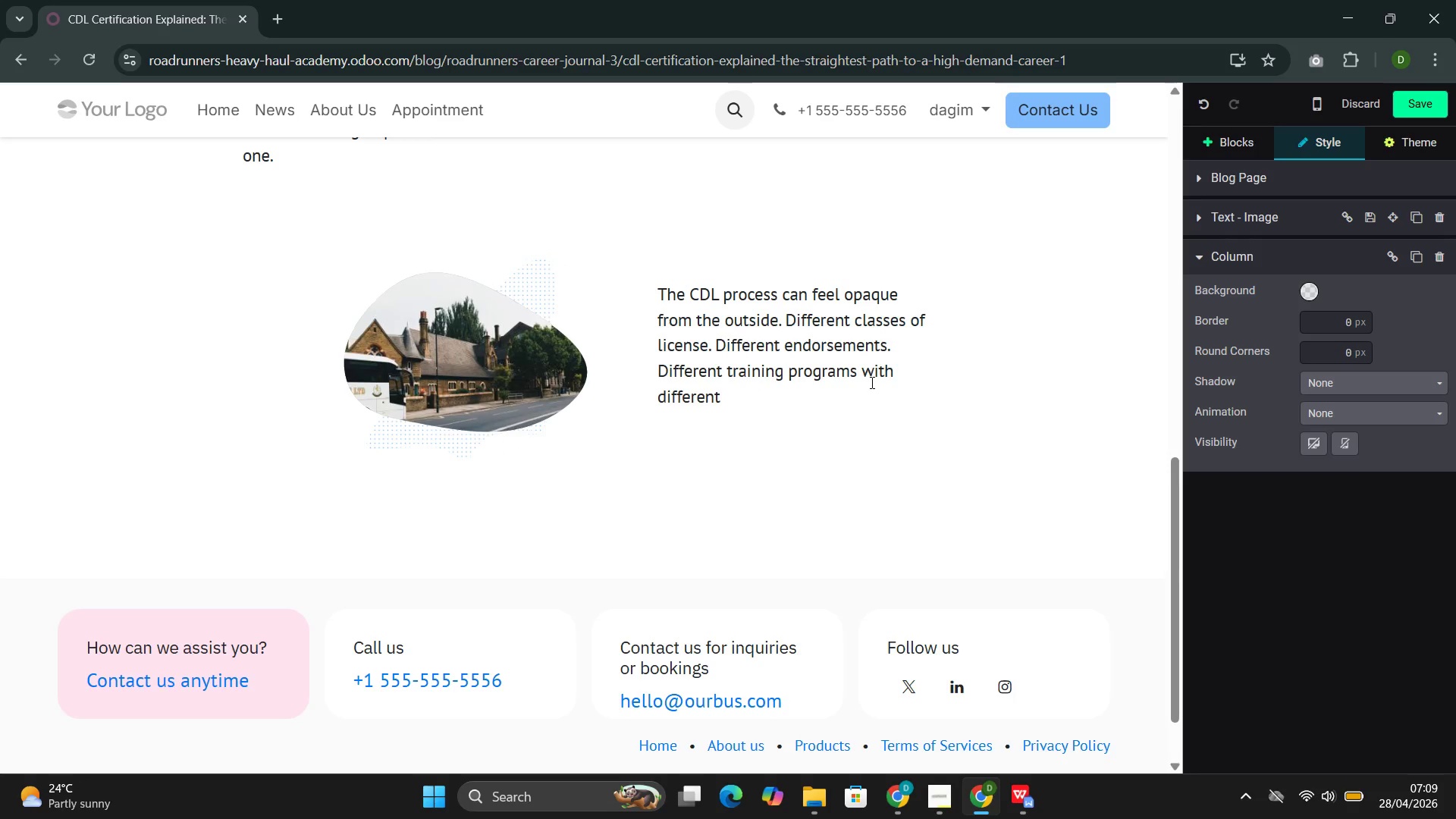 
key(ArrowRight)
 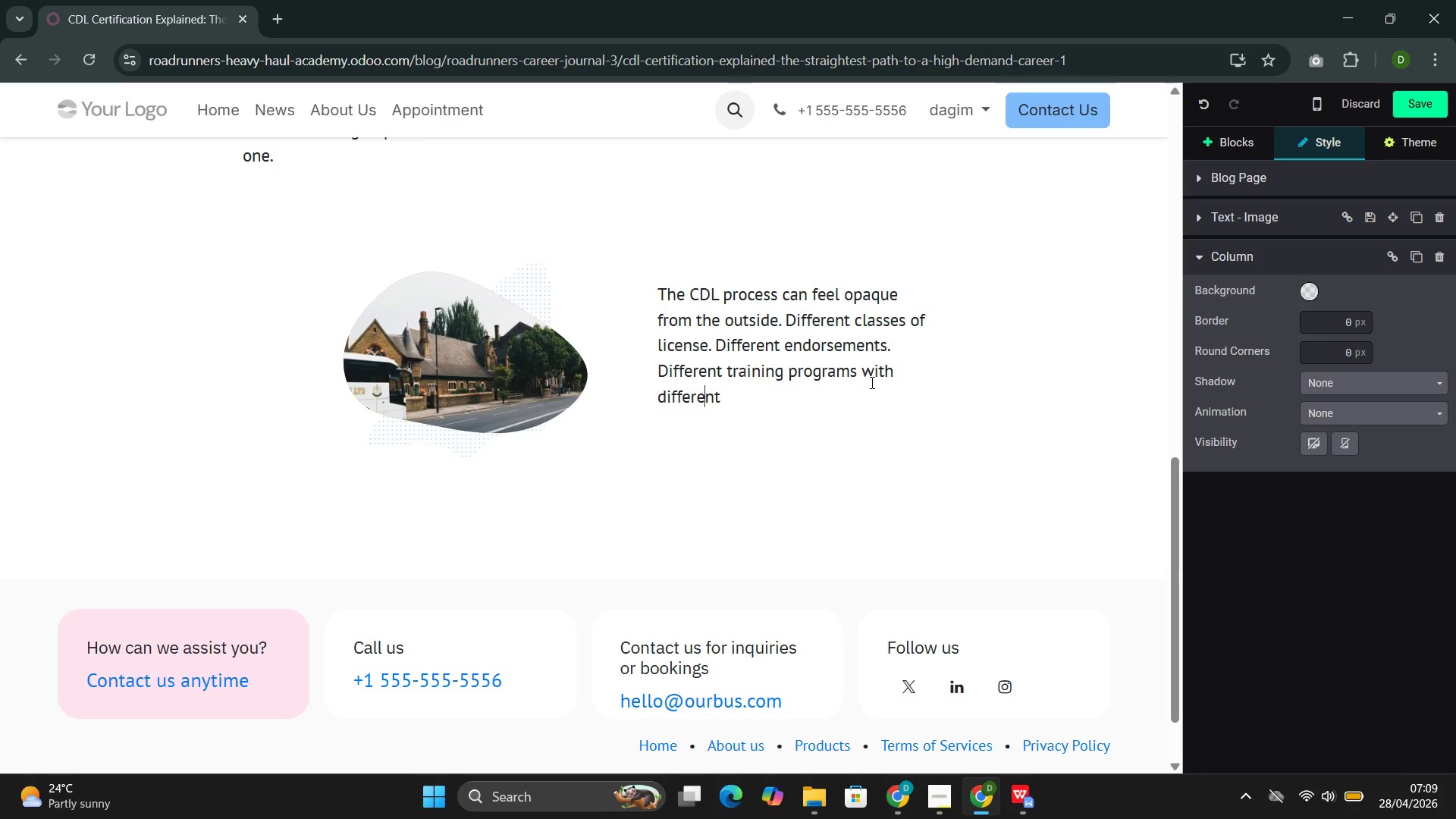 
key(ArrowRight)
 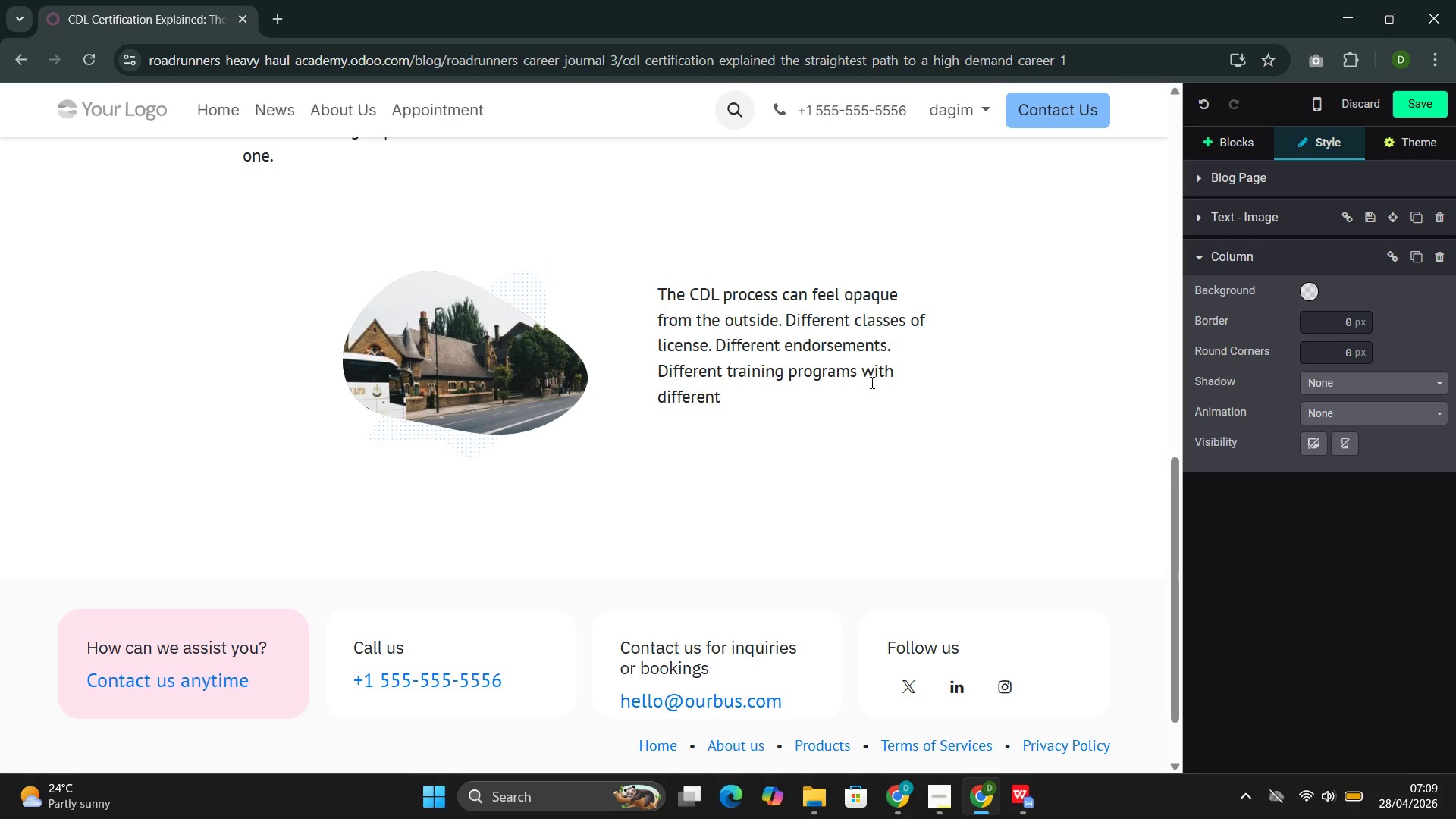 
key(ArrowRight)
 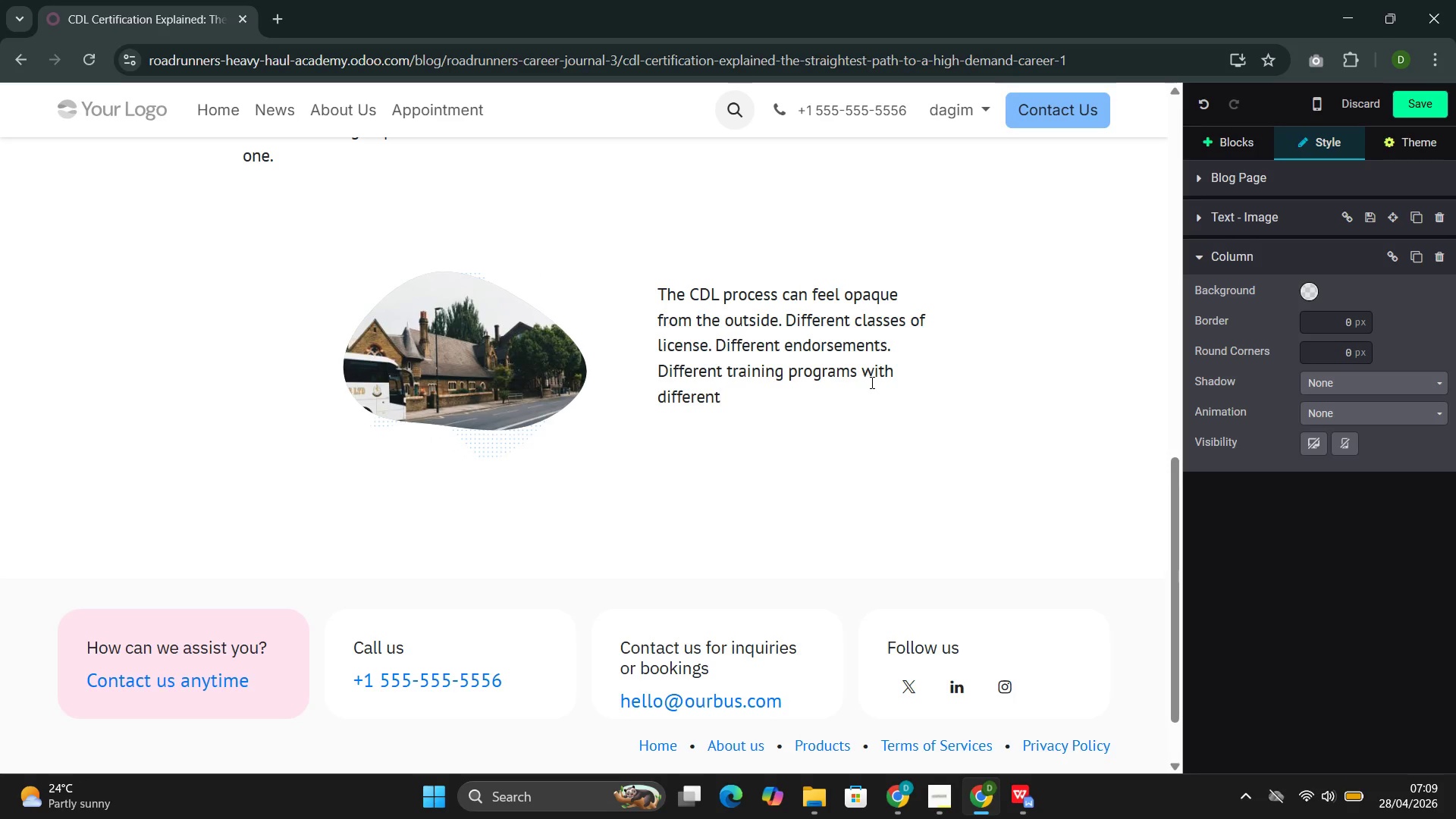 
type( time )
key(Backspace)
type(lines and price points. This post provides a clear, straighforward explanation of what )
 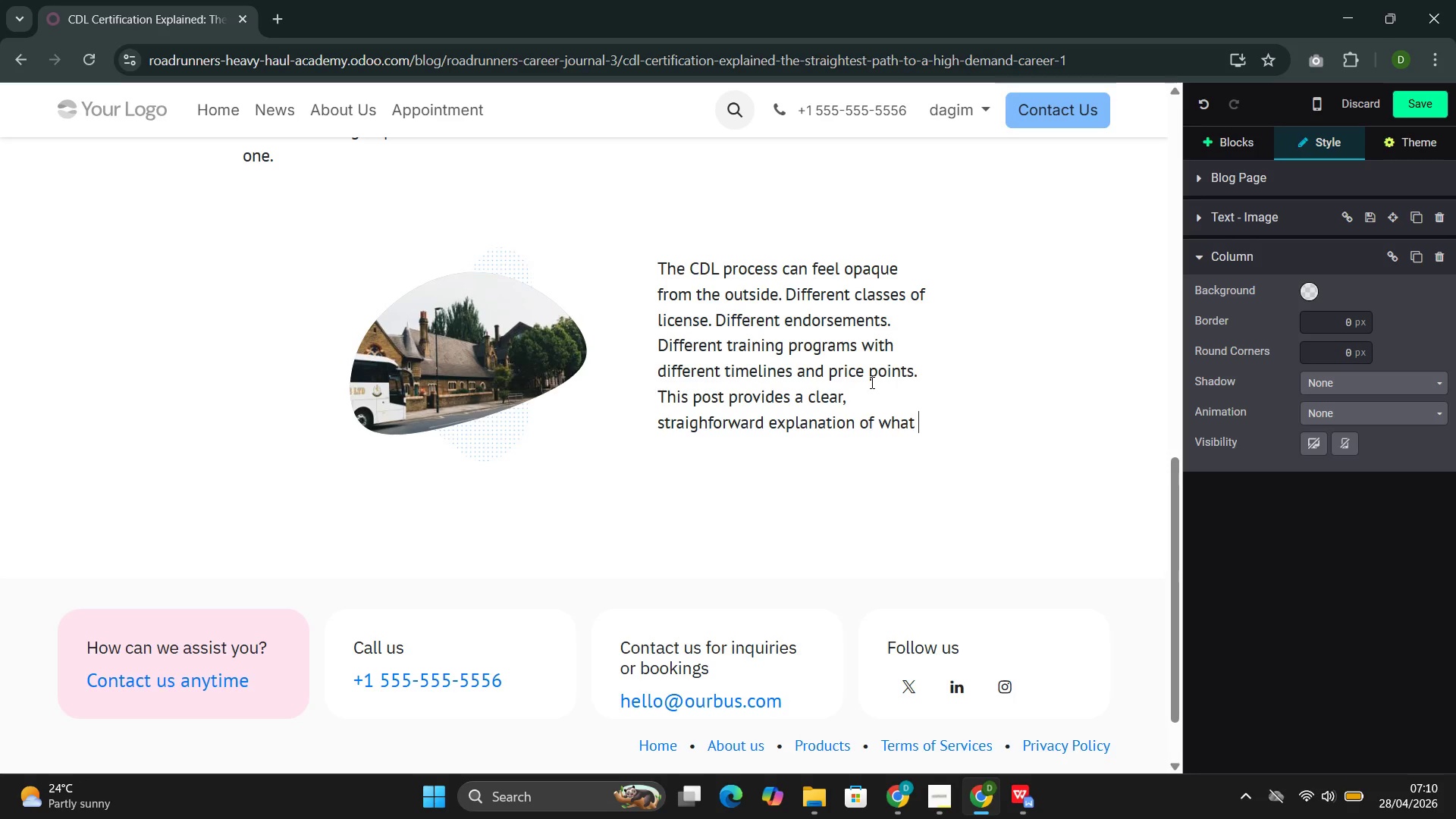 
wait(11.22)
 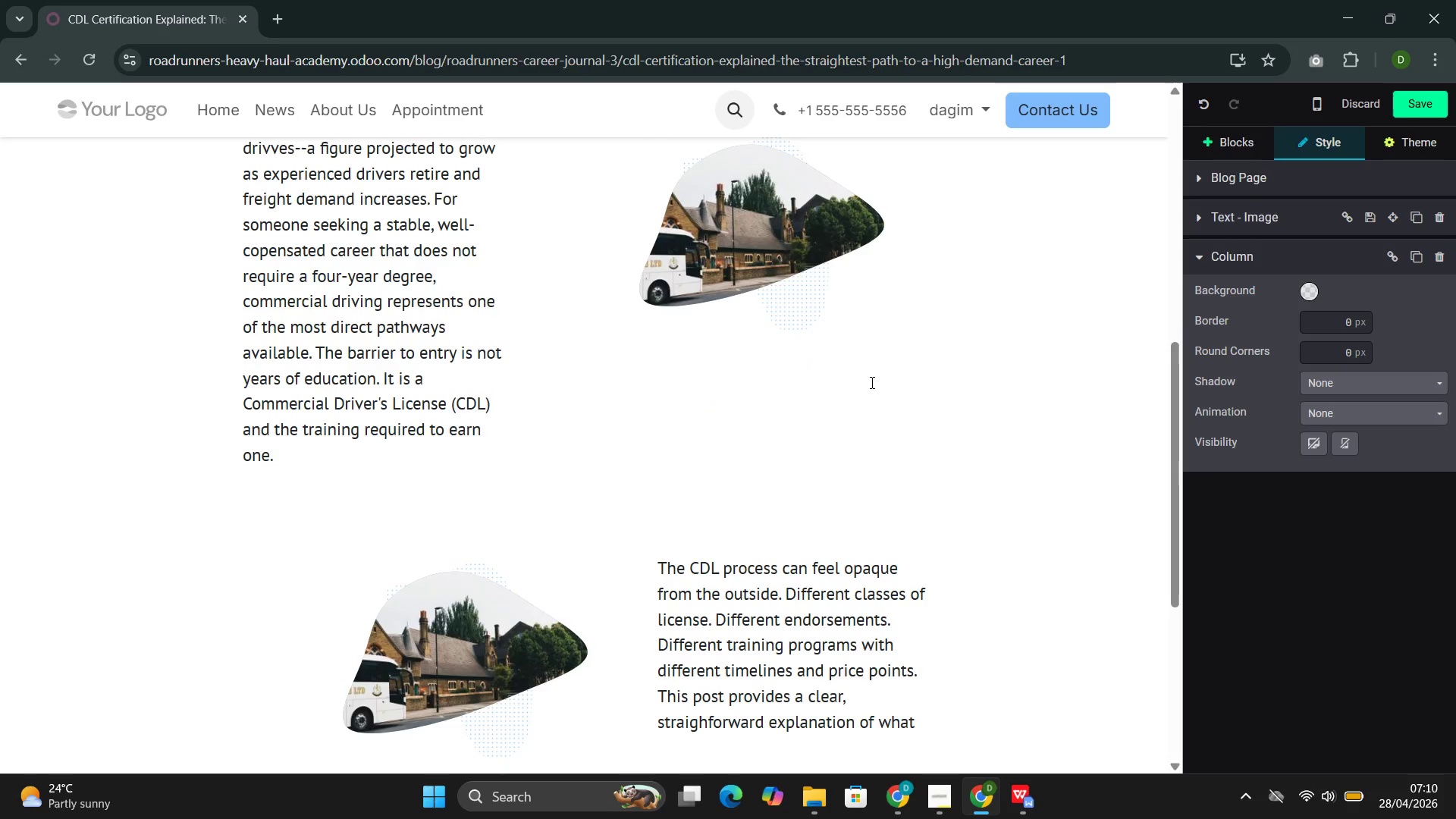 
type(the CDL process entails and what prospective drivers )
 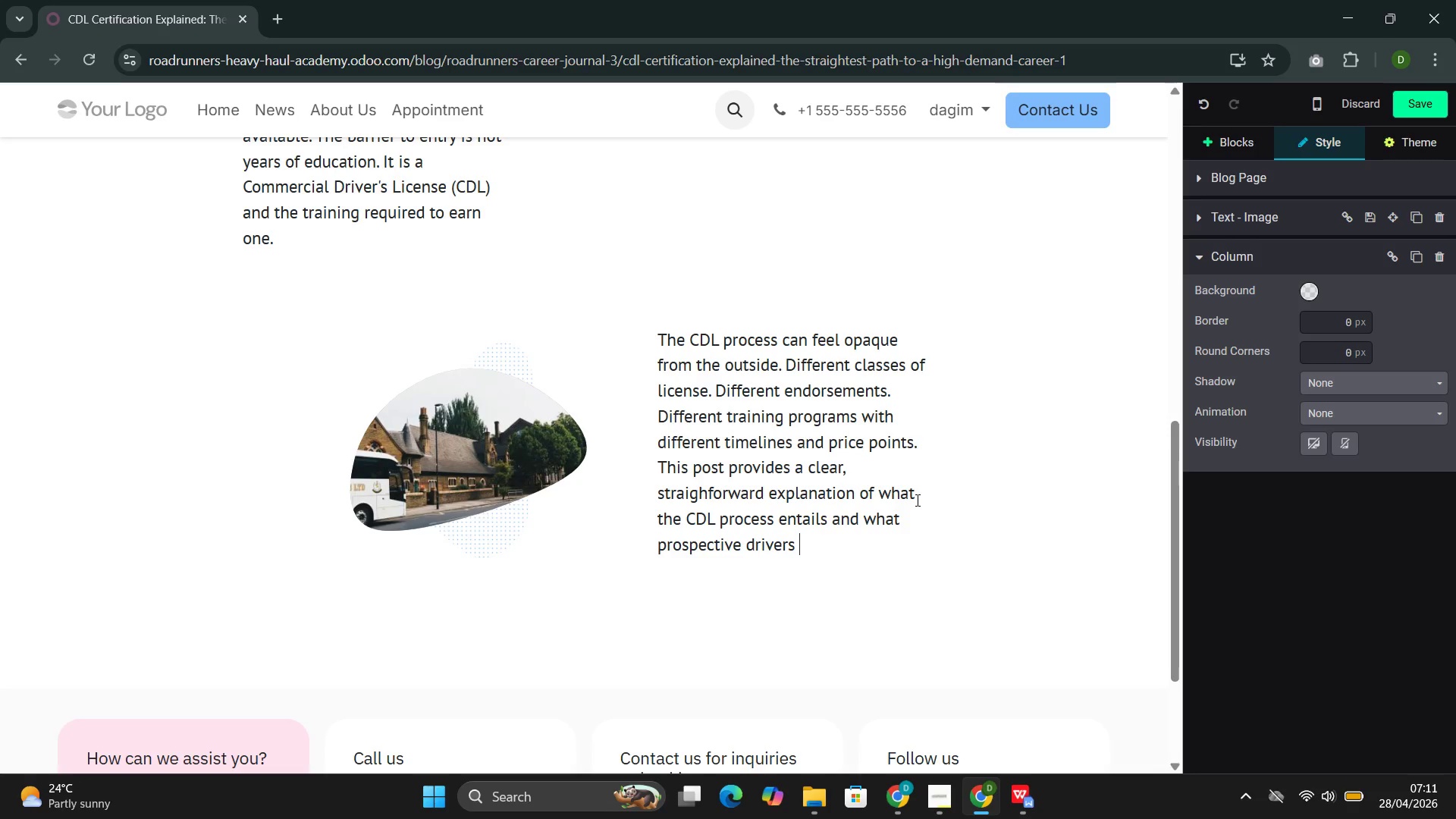 
type(can expl)
key(Backspace)
type(ex)
key(Backspace)
type(ct from professional training.)
 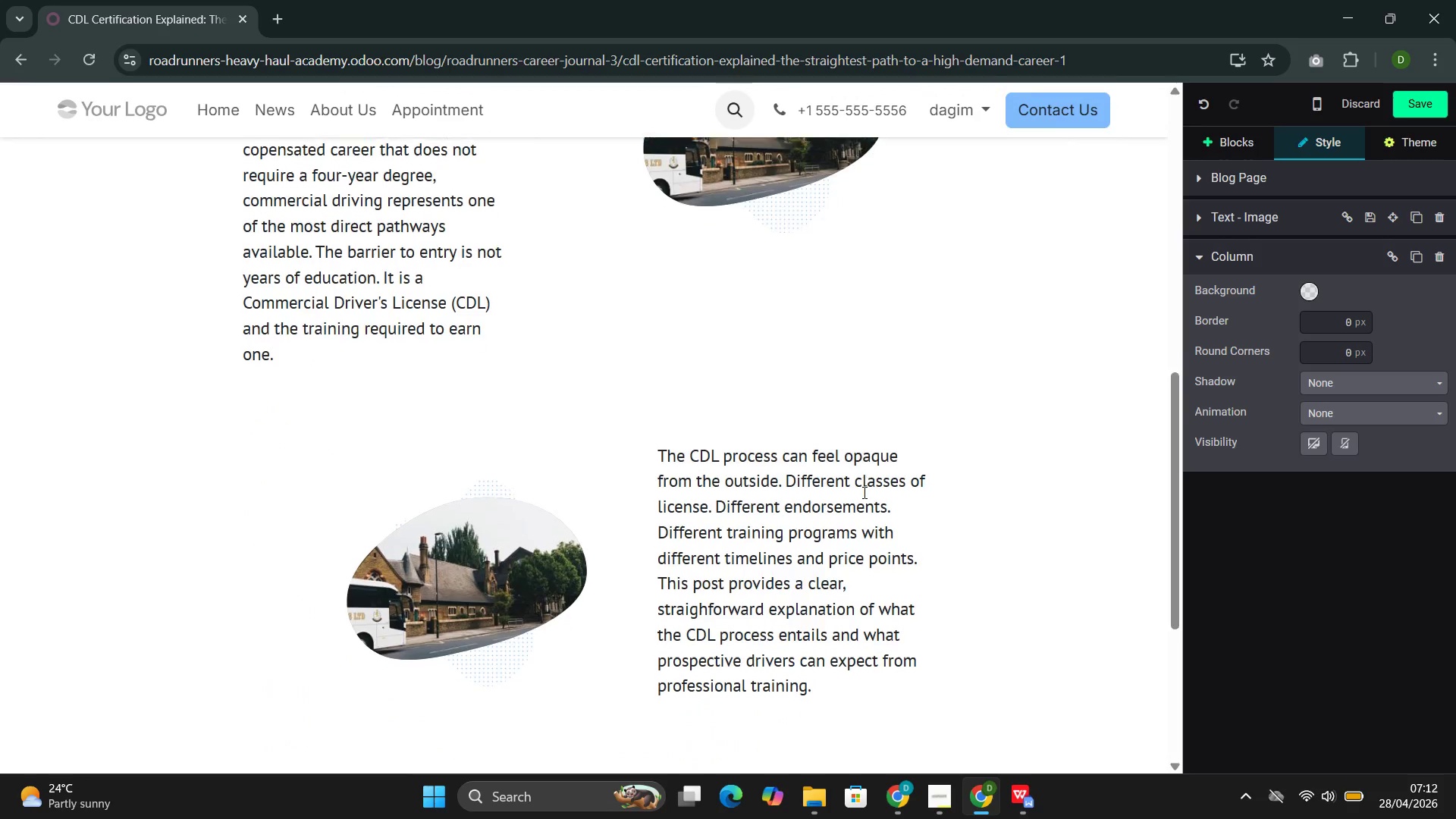 
wait(13.12)
 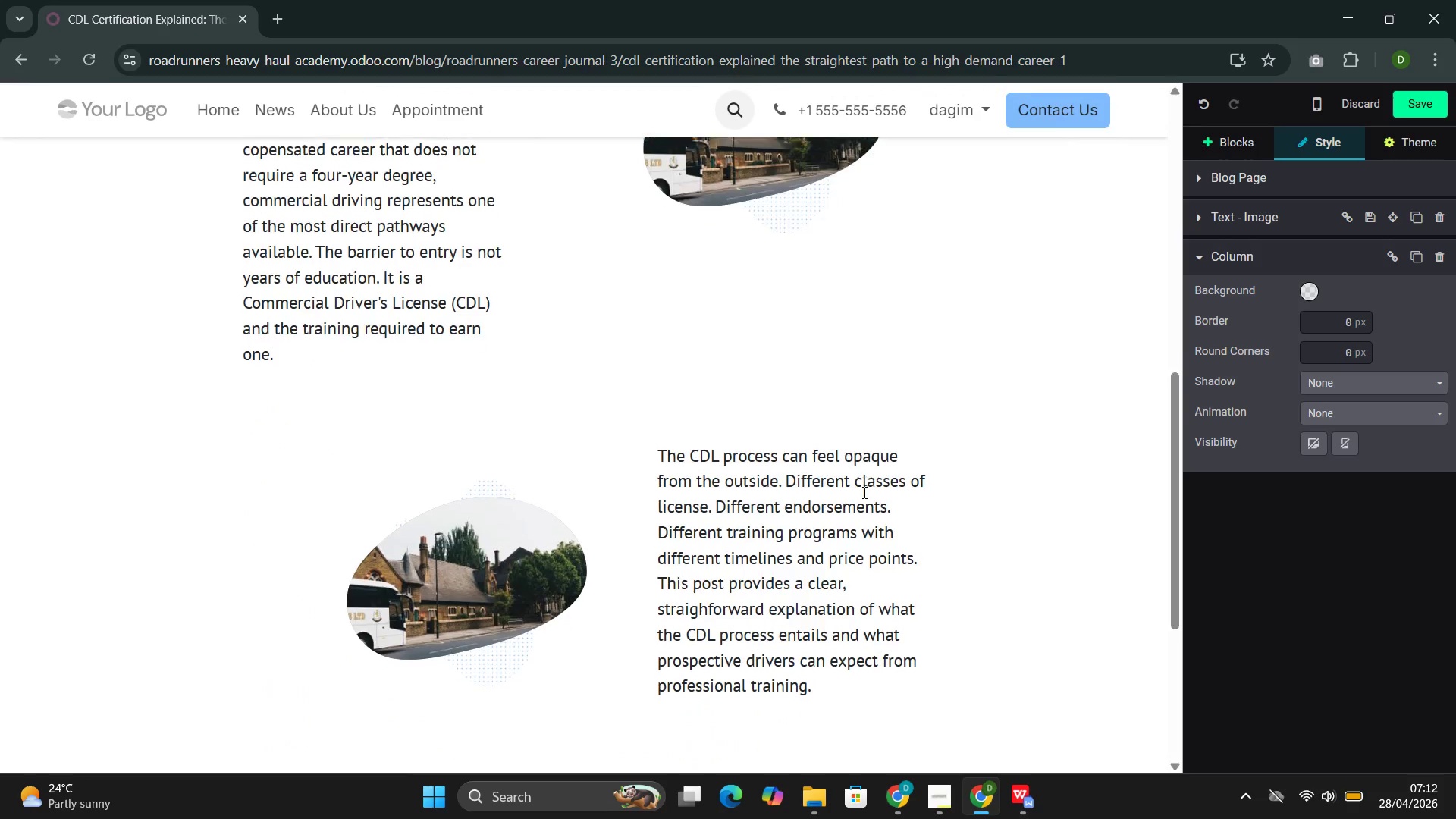 
left_click([1222, 146])
 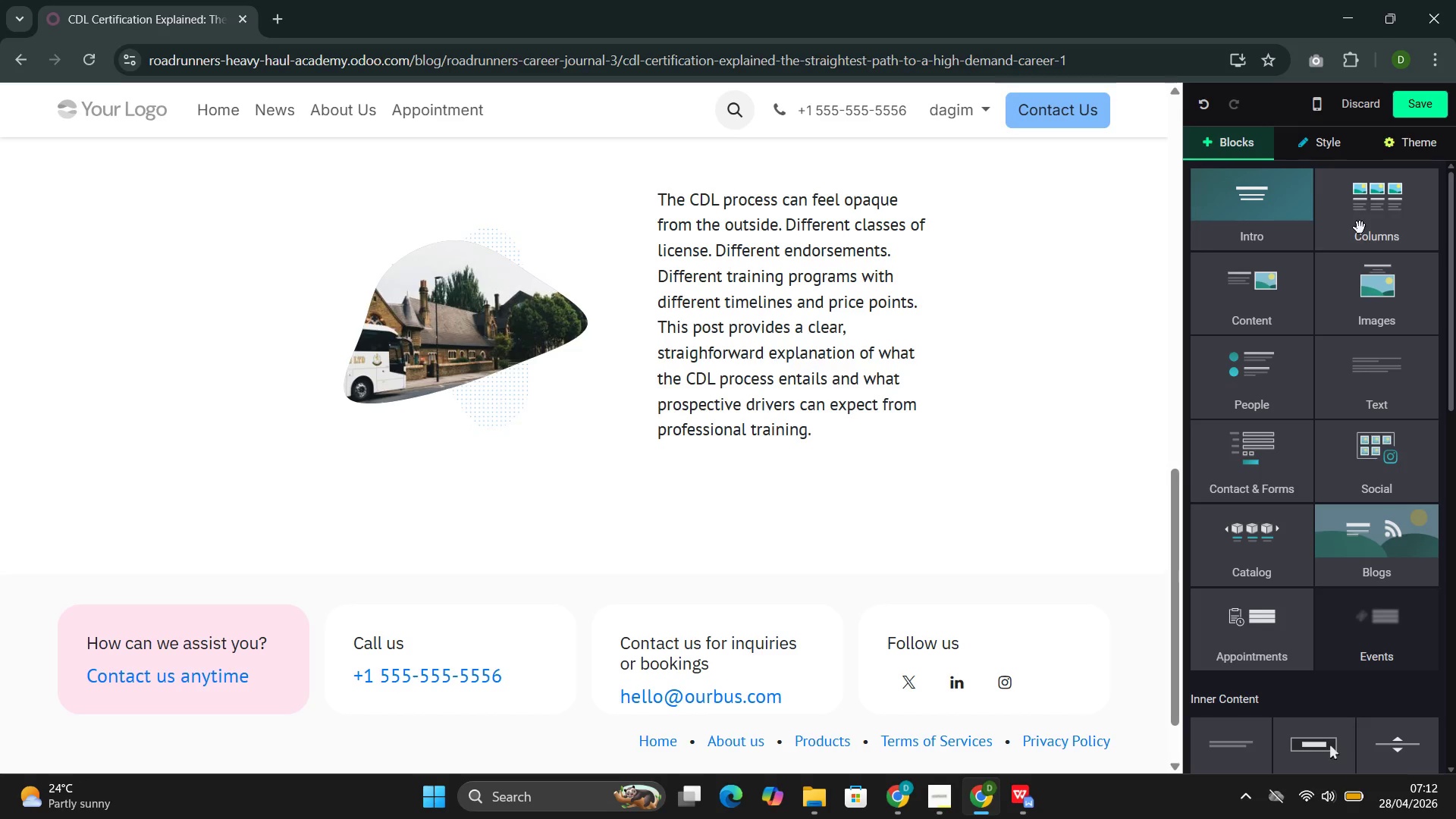 
left_click([1360, 228])
 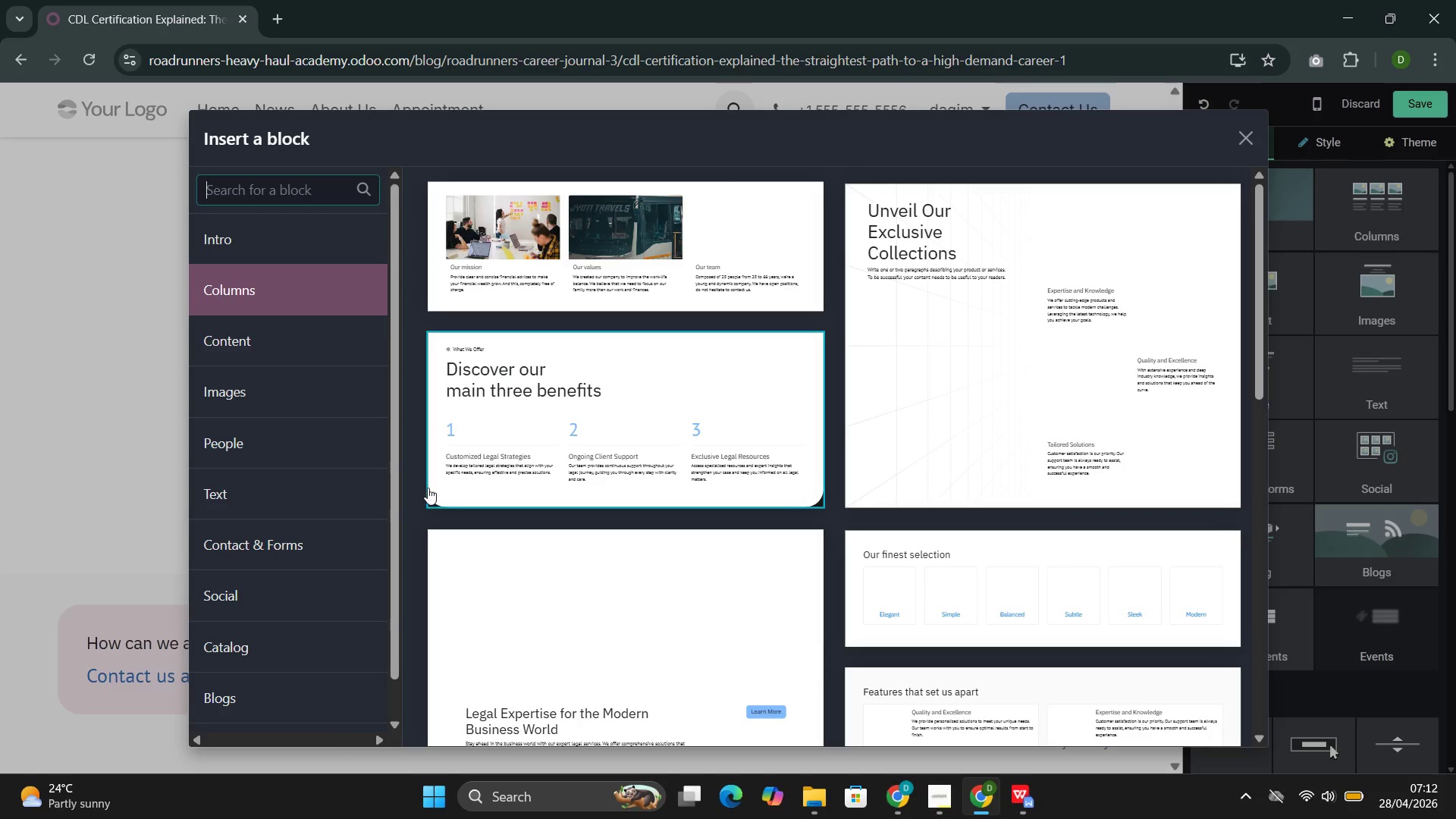 
left_click([362, 475])
 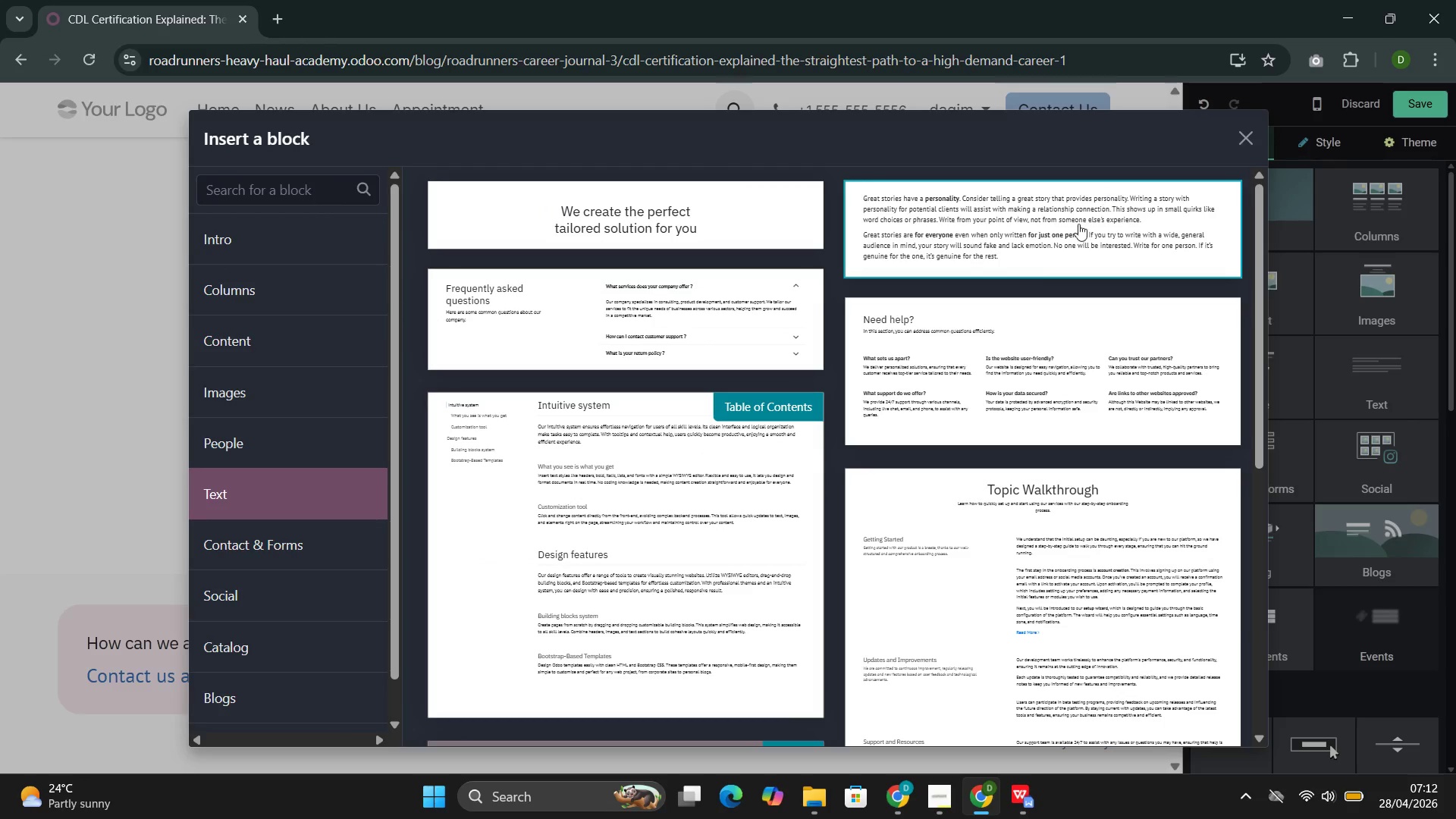 
left_click([1036, 267])
 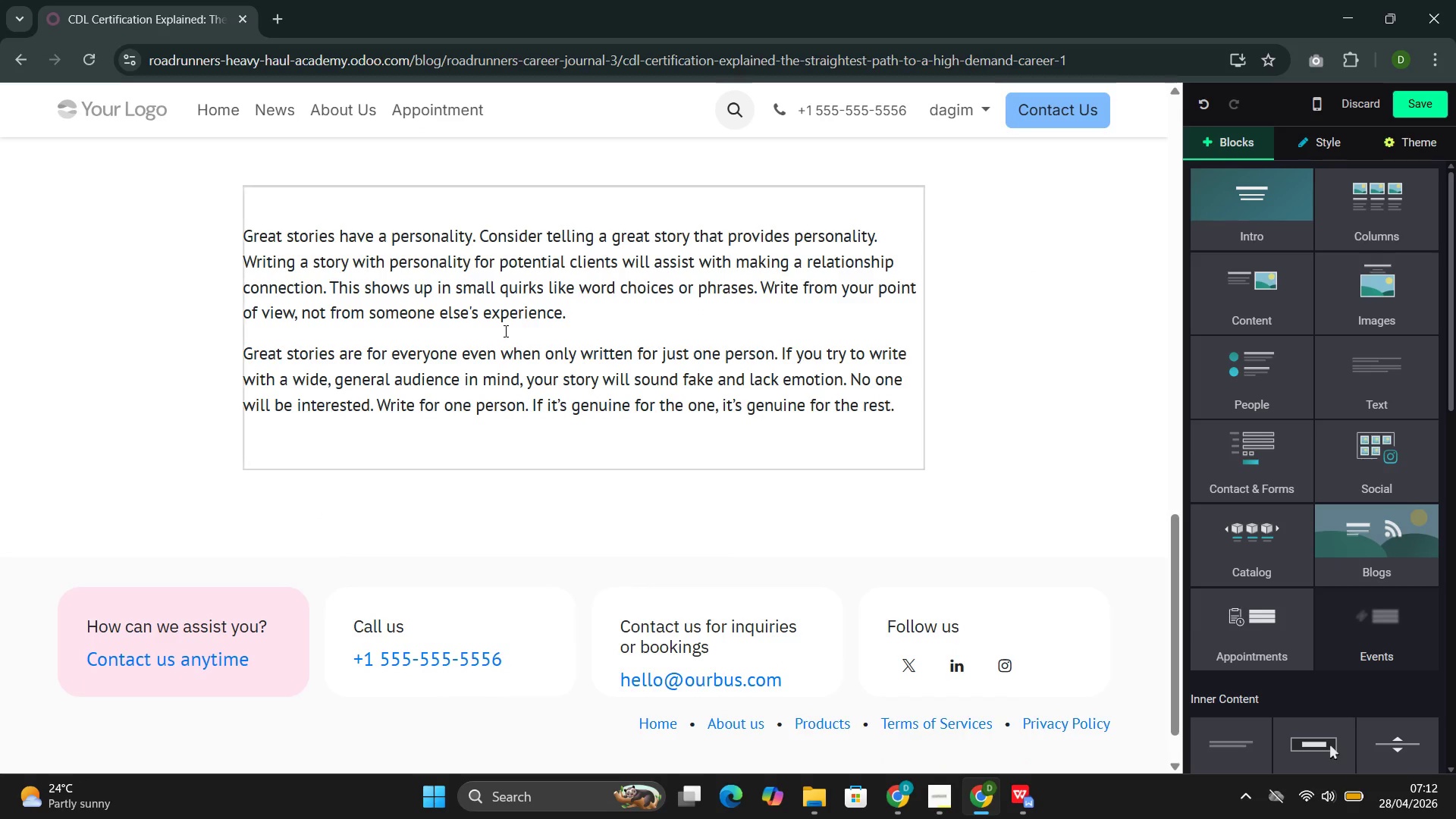 
double_click([504, 331])
 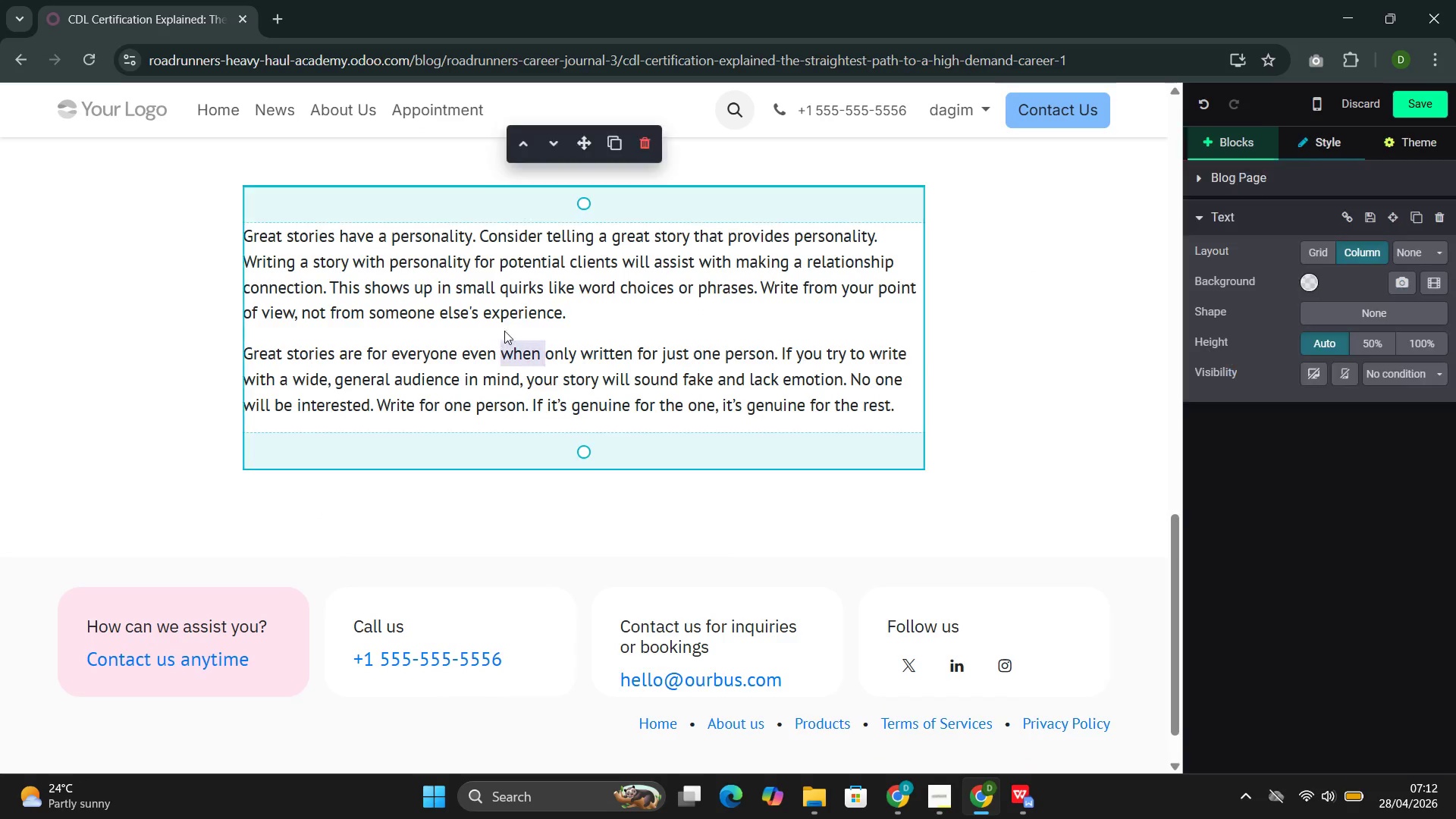 
triple_click([504, 331])
 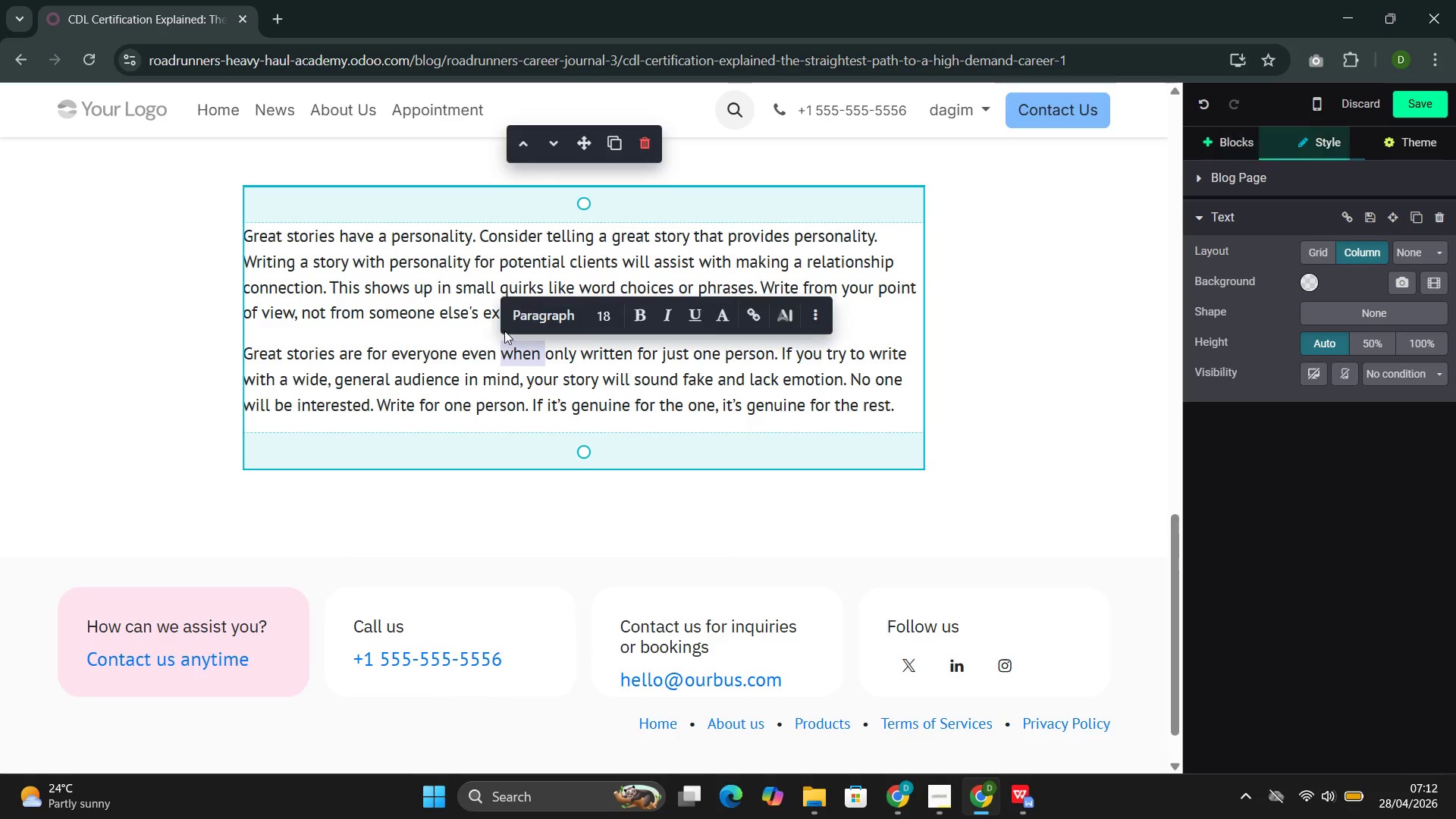 
triple_click([504, 331])
 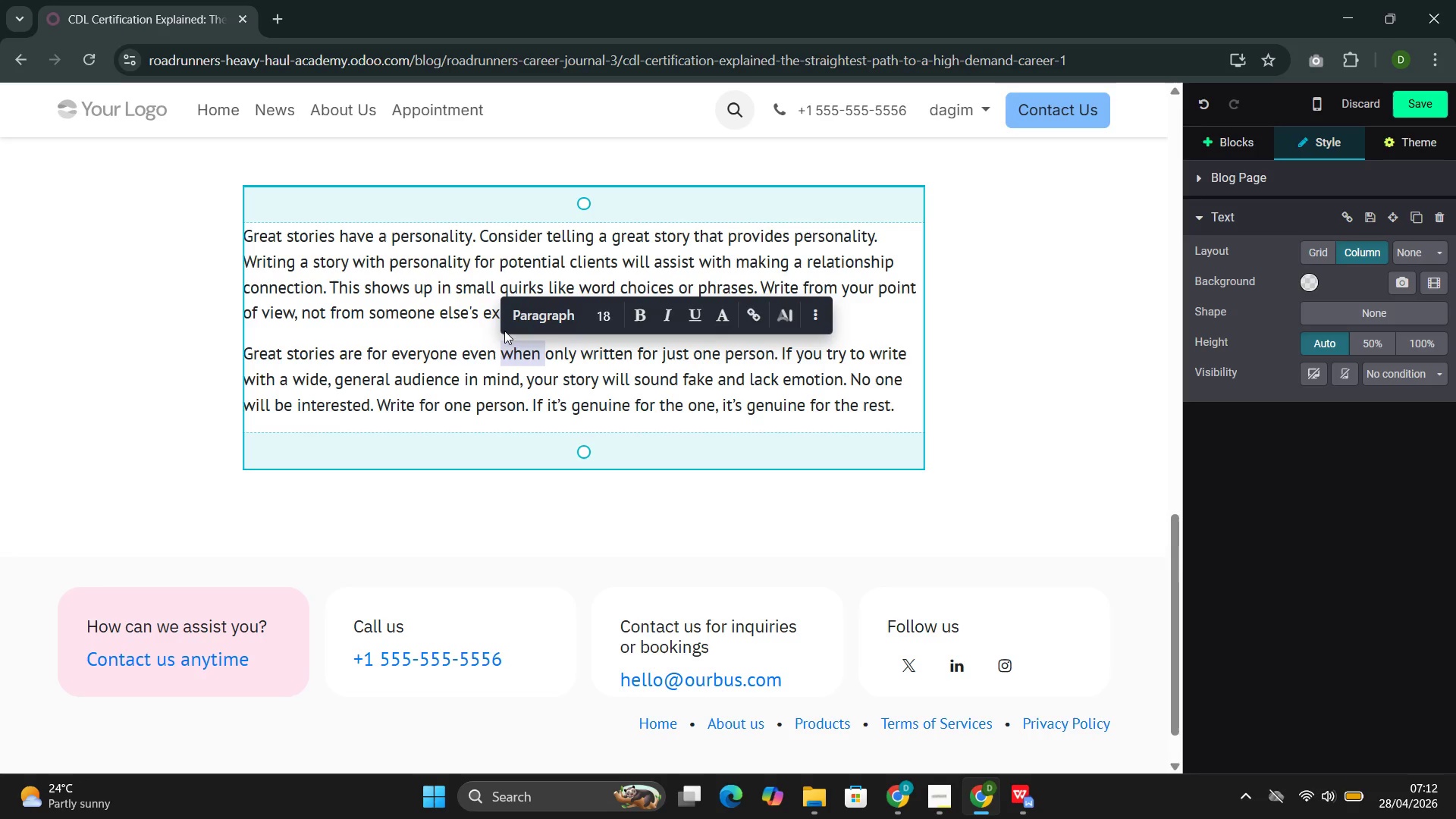 
wait(5.69)
 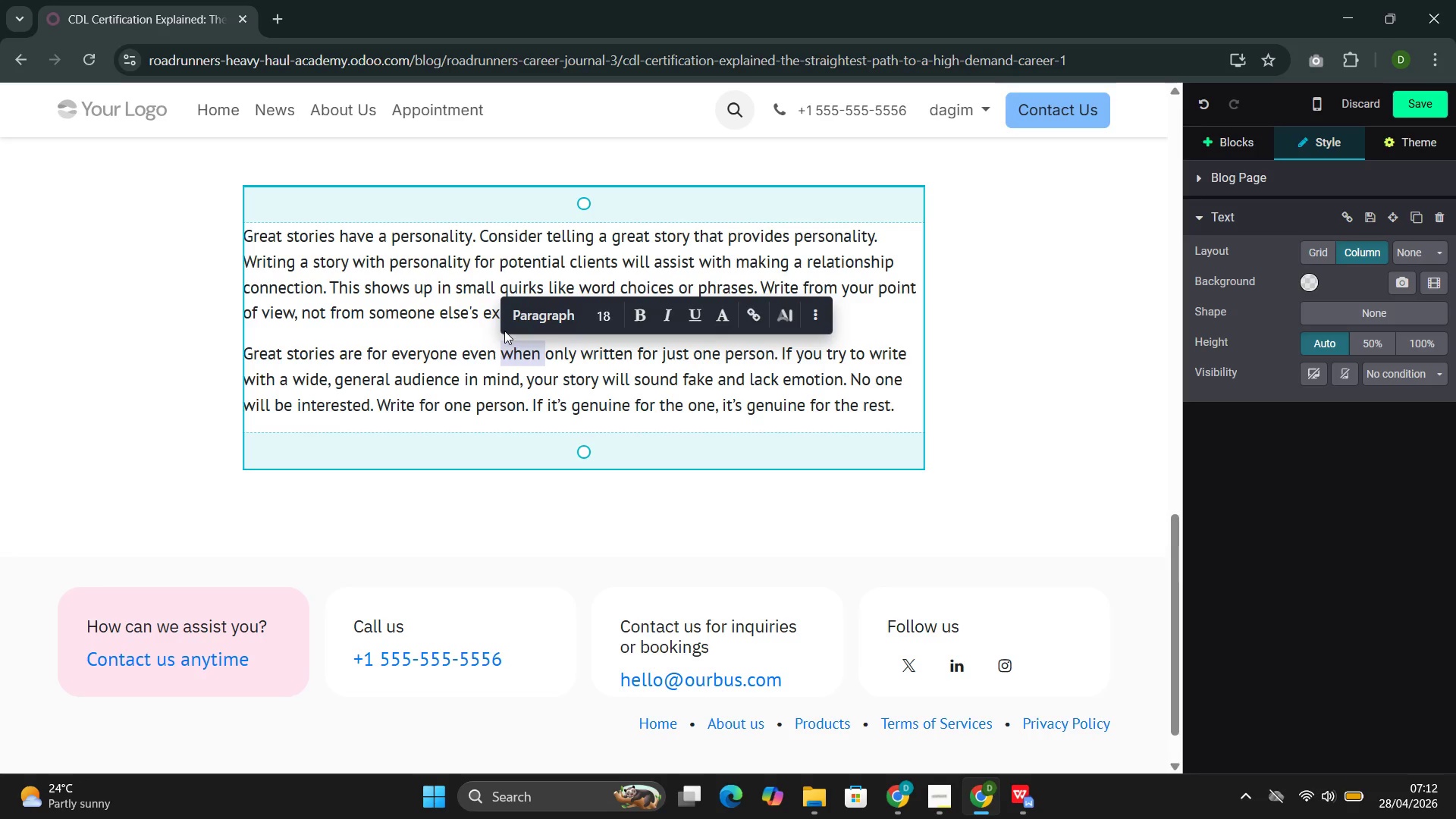 
double_click([375, 278])
 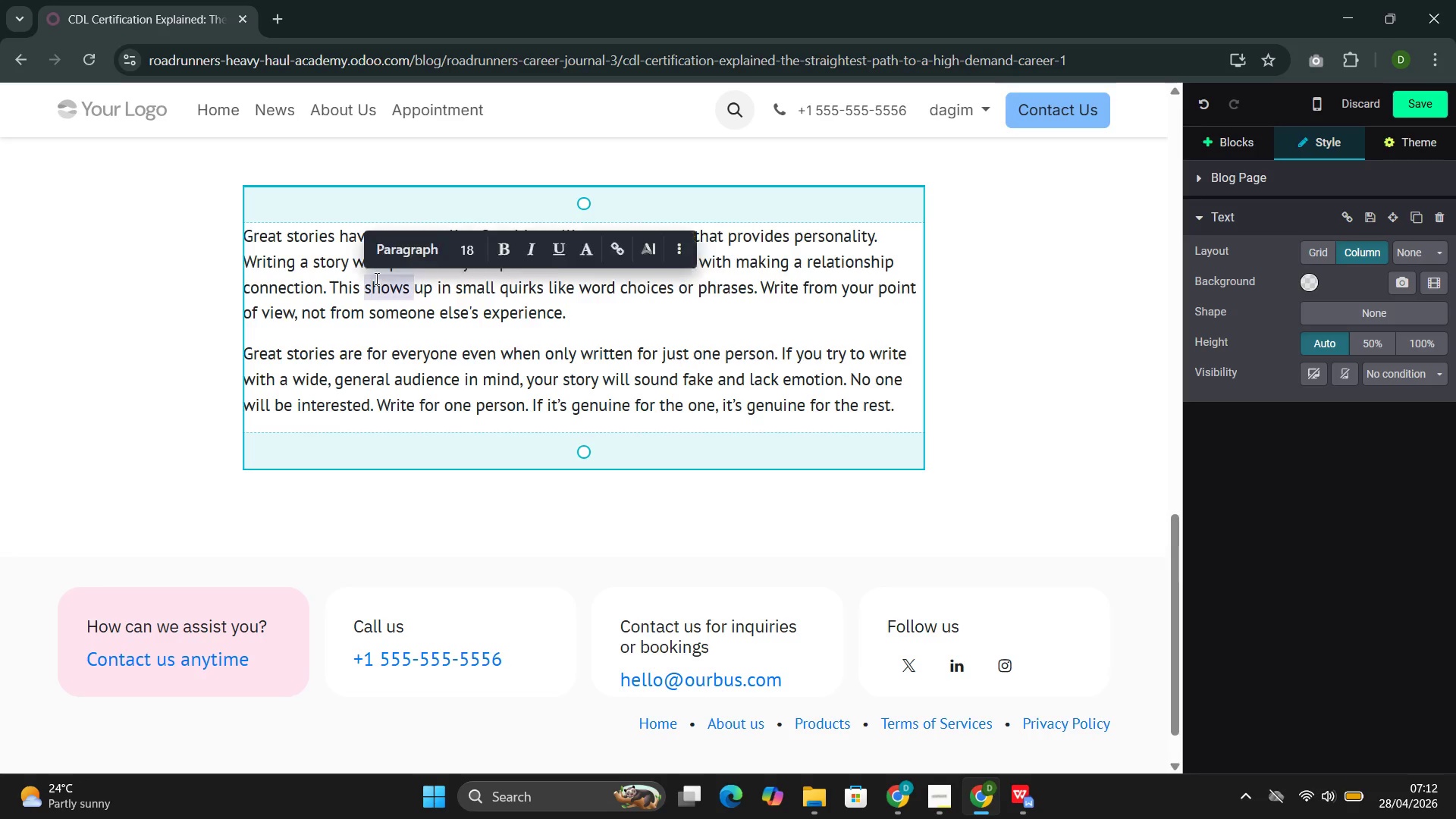 
triple_click([375, 278])
 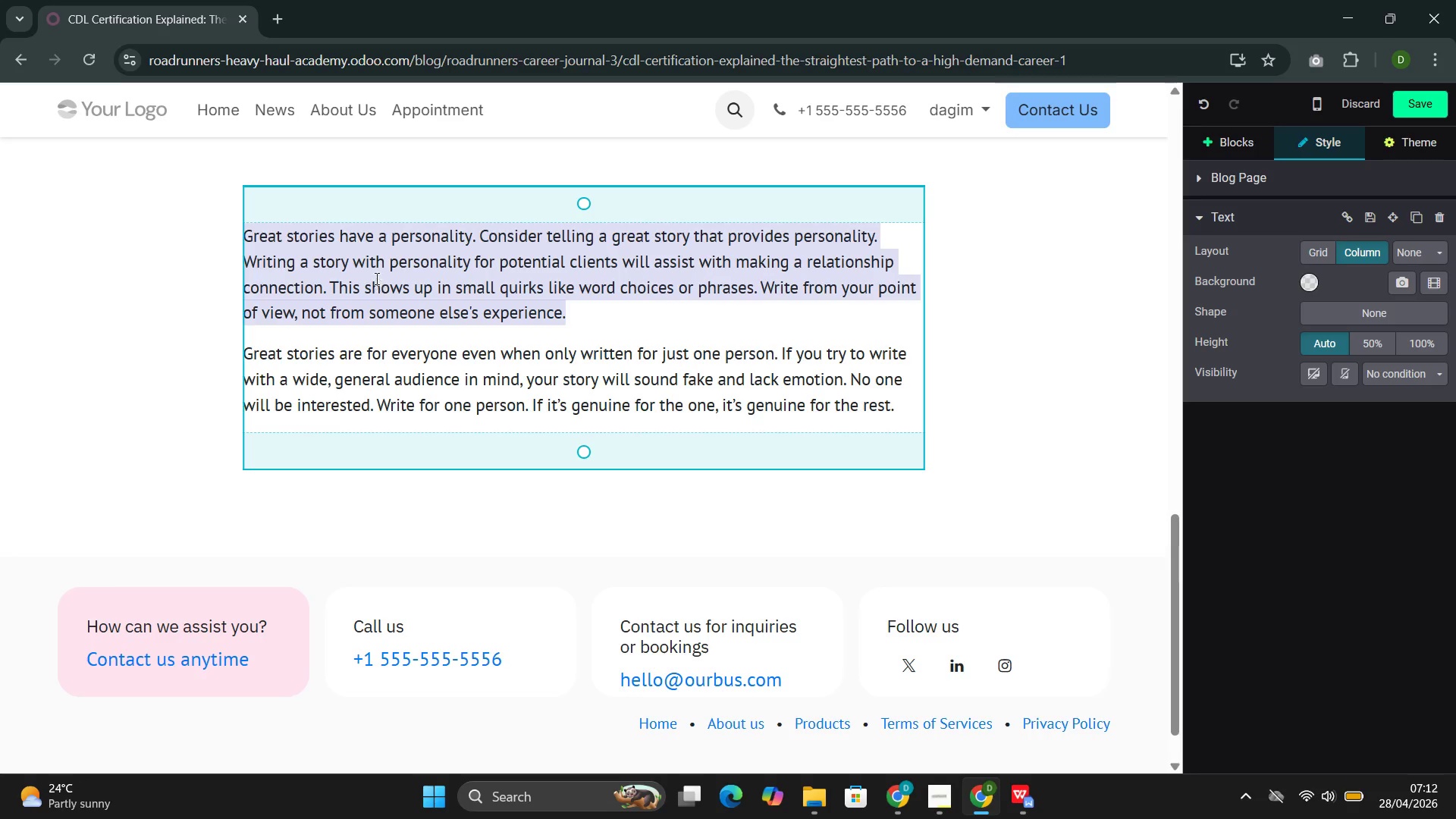 
triple_click([375, 278])
 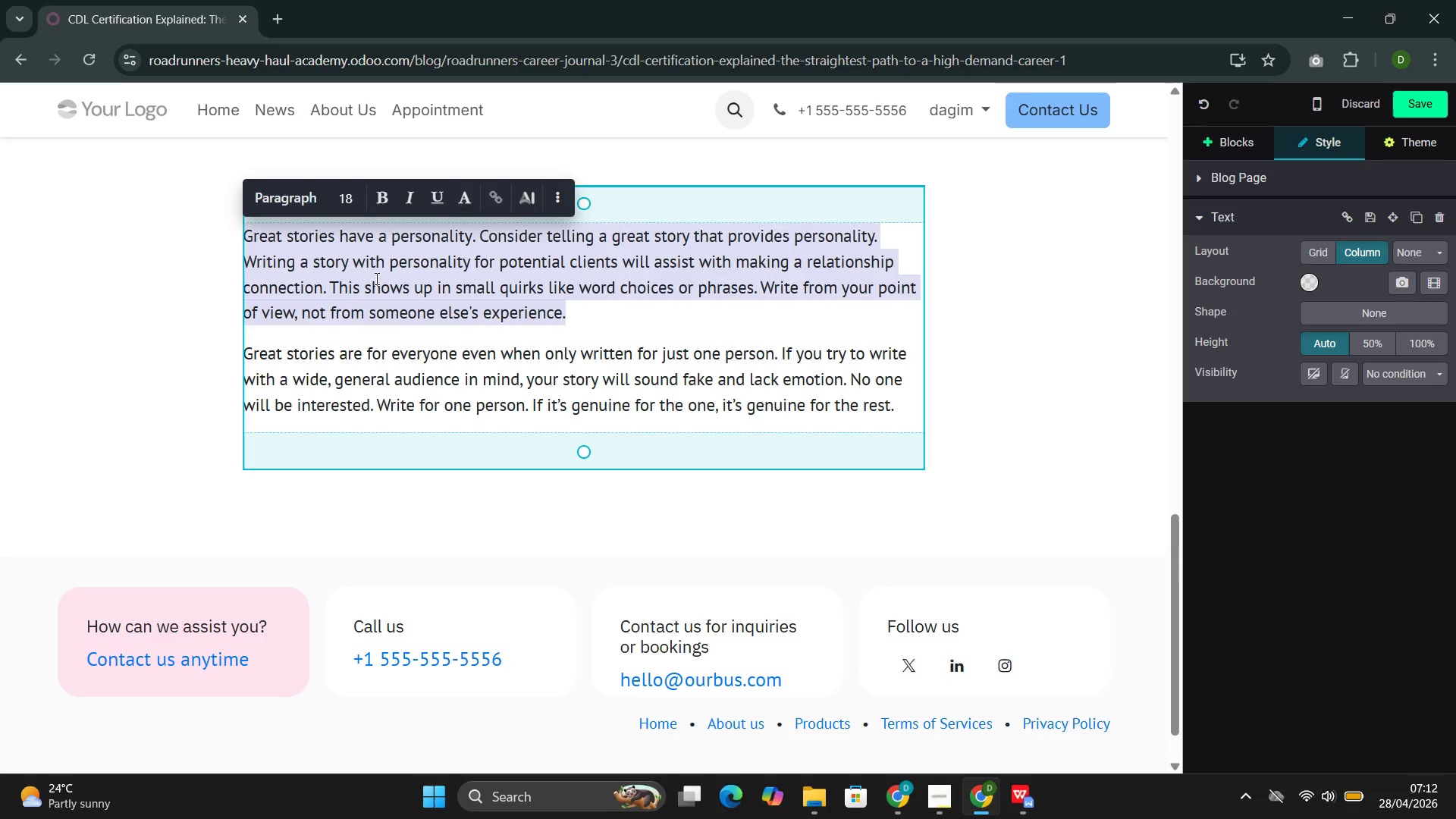 
key(Backspace)
 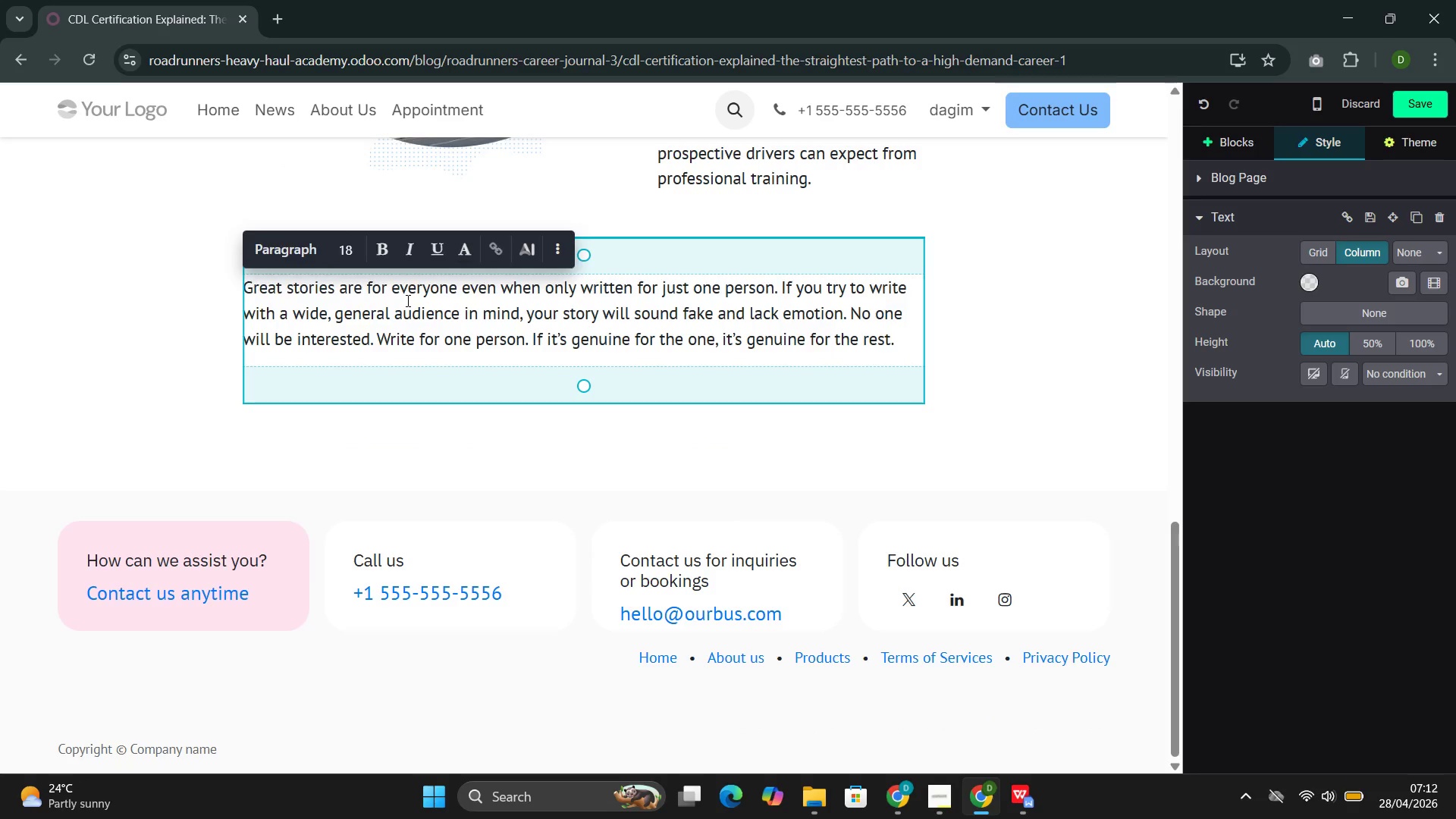 
double_click([406, 300])
 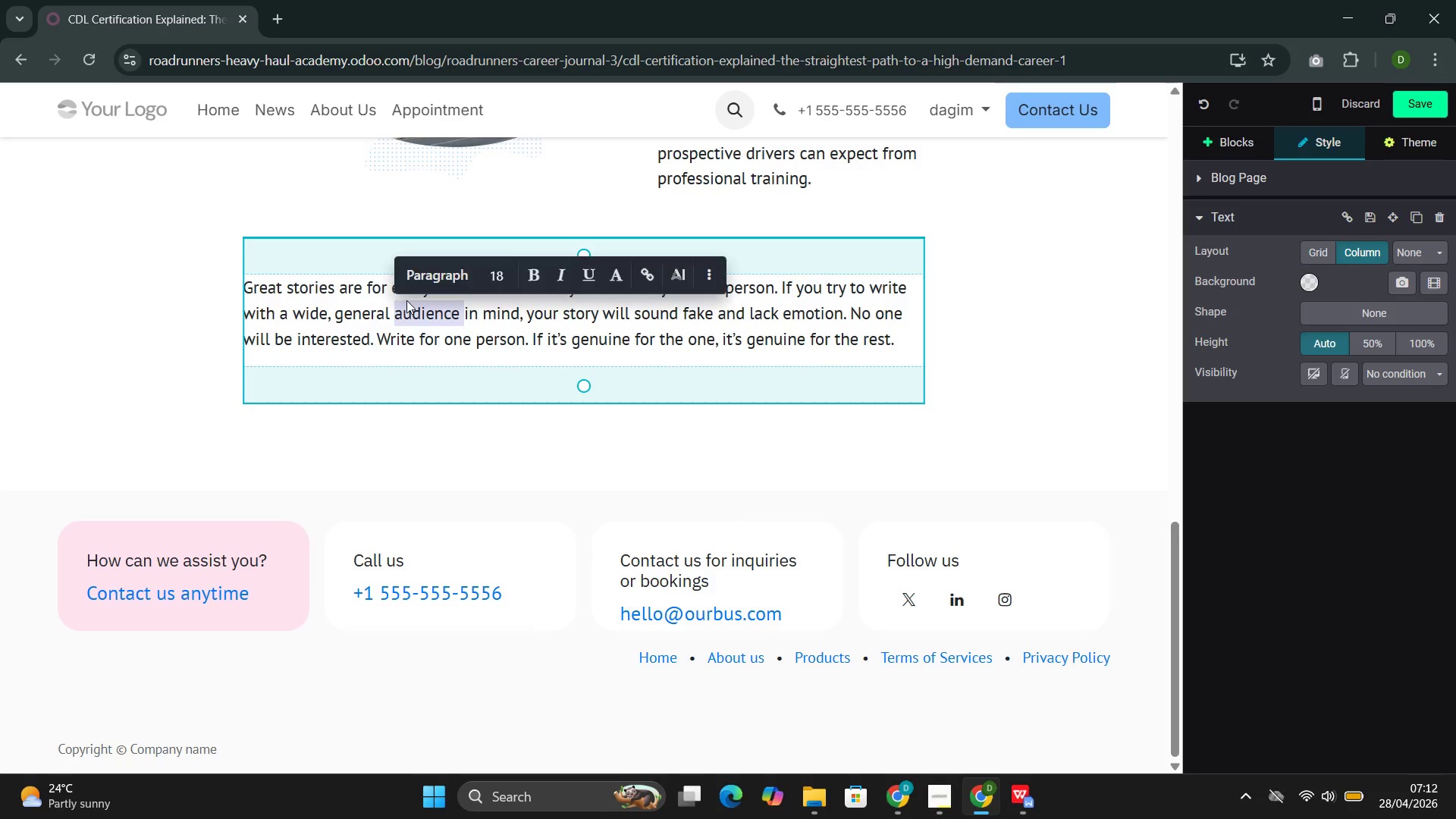 
triple_click([406, 300])
 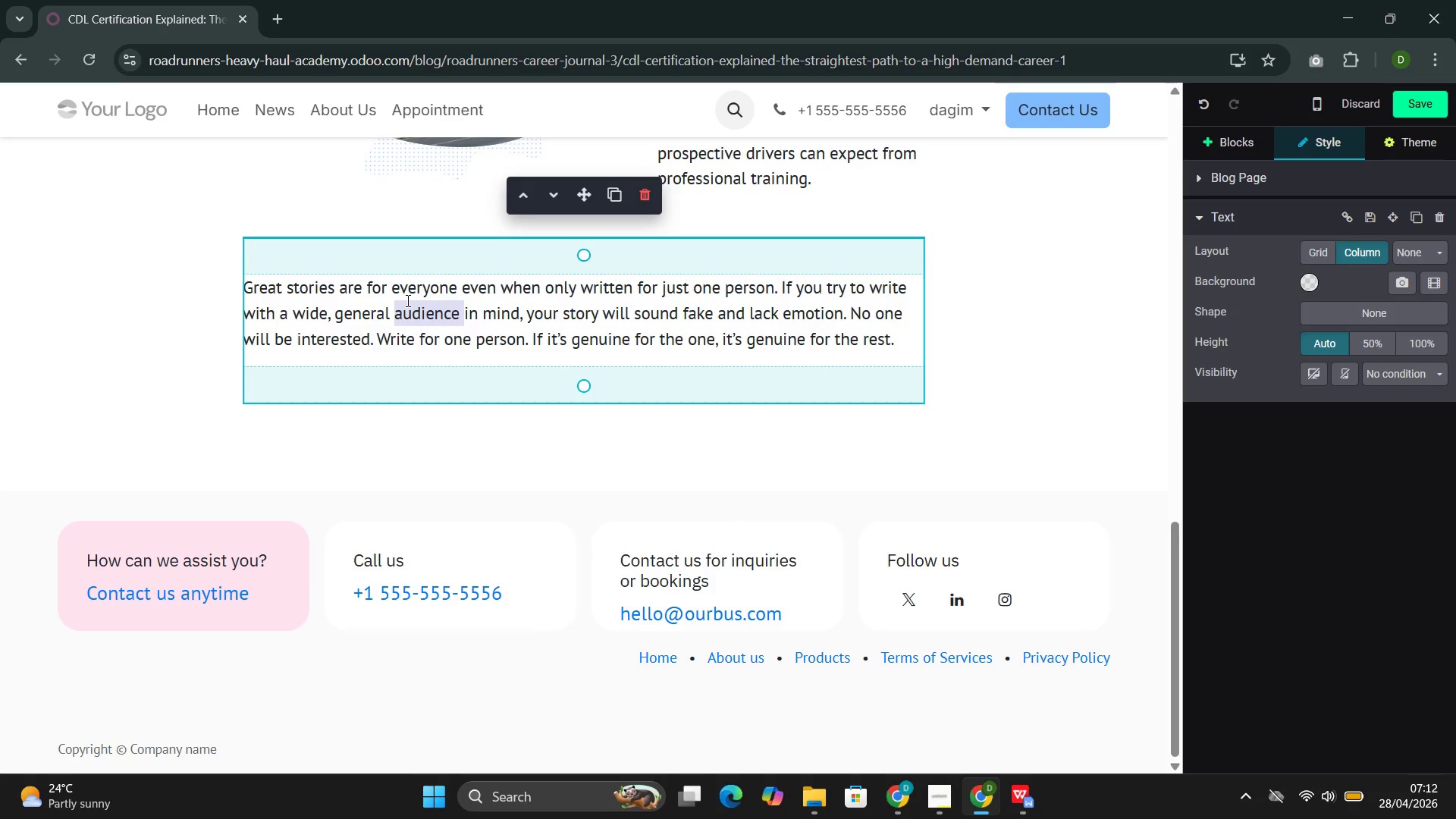 
triple_click([406, 300])
 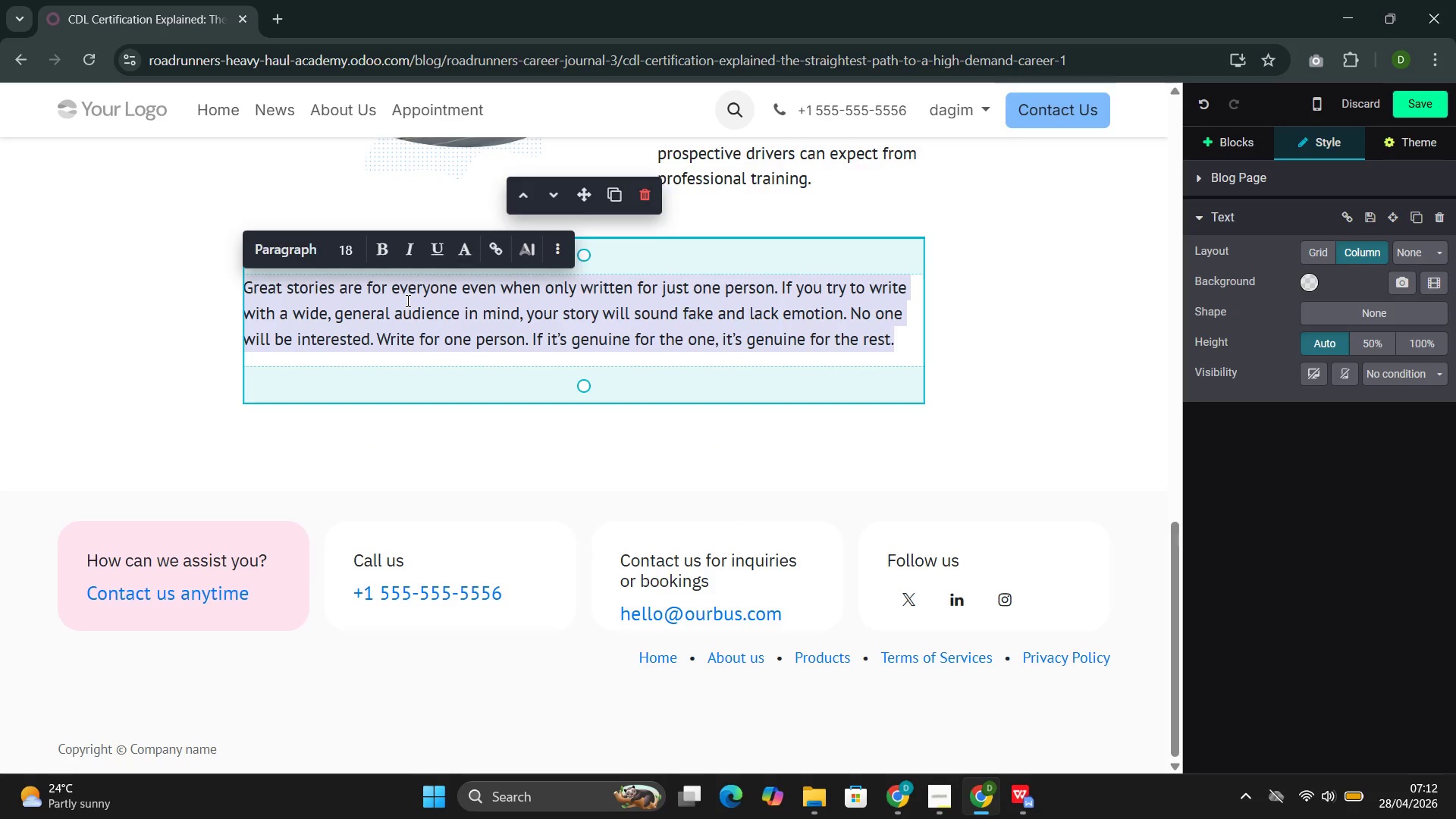 
triple_click([406, 300])
 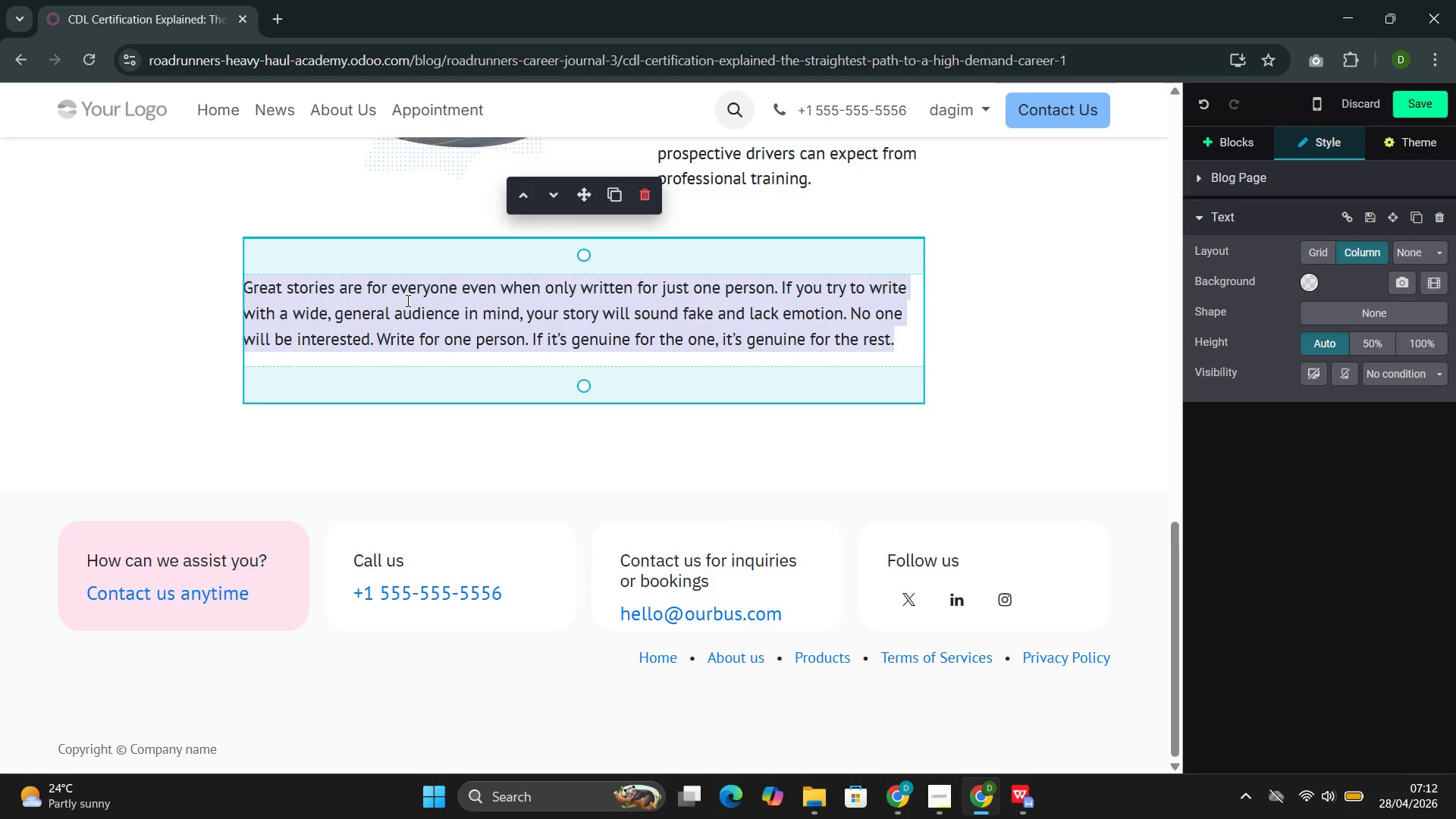 
triple_click([406, 300])
 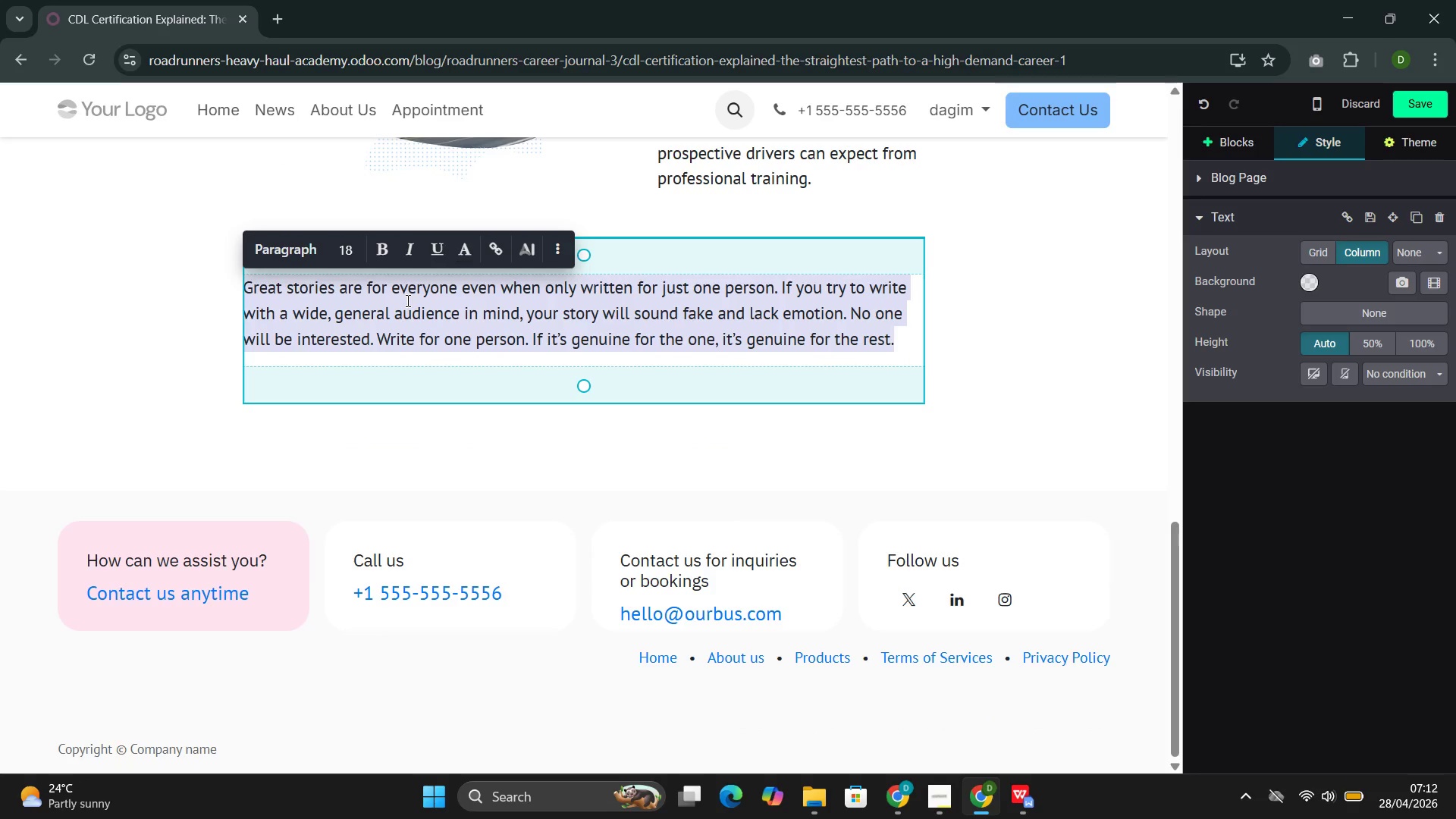 
key(Backspace)
 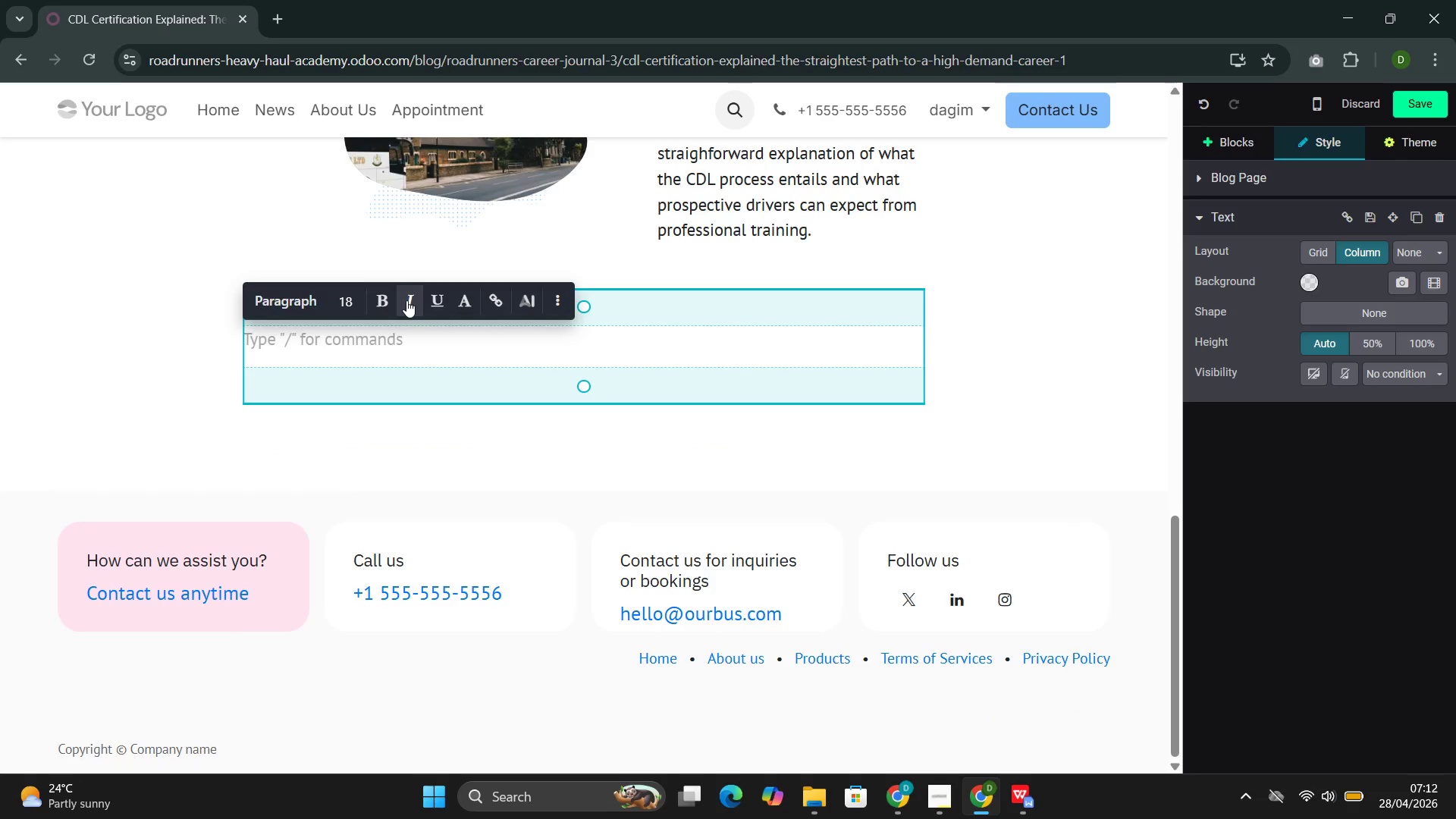 
key(Slash)
 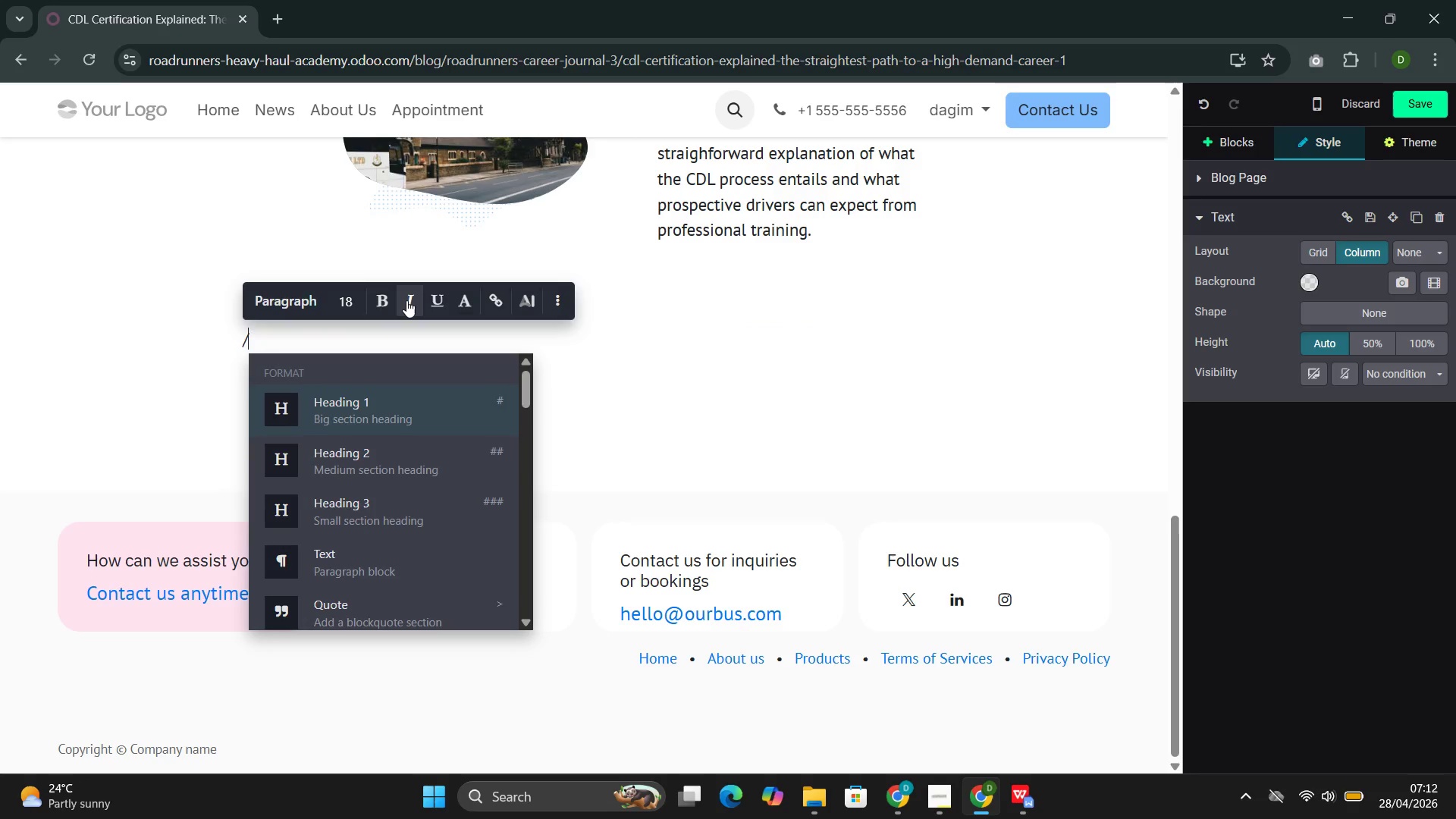 
key(ArrowDown)
 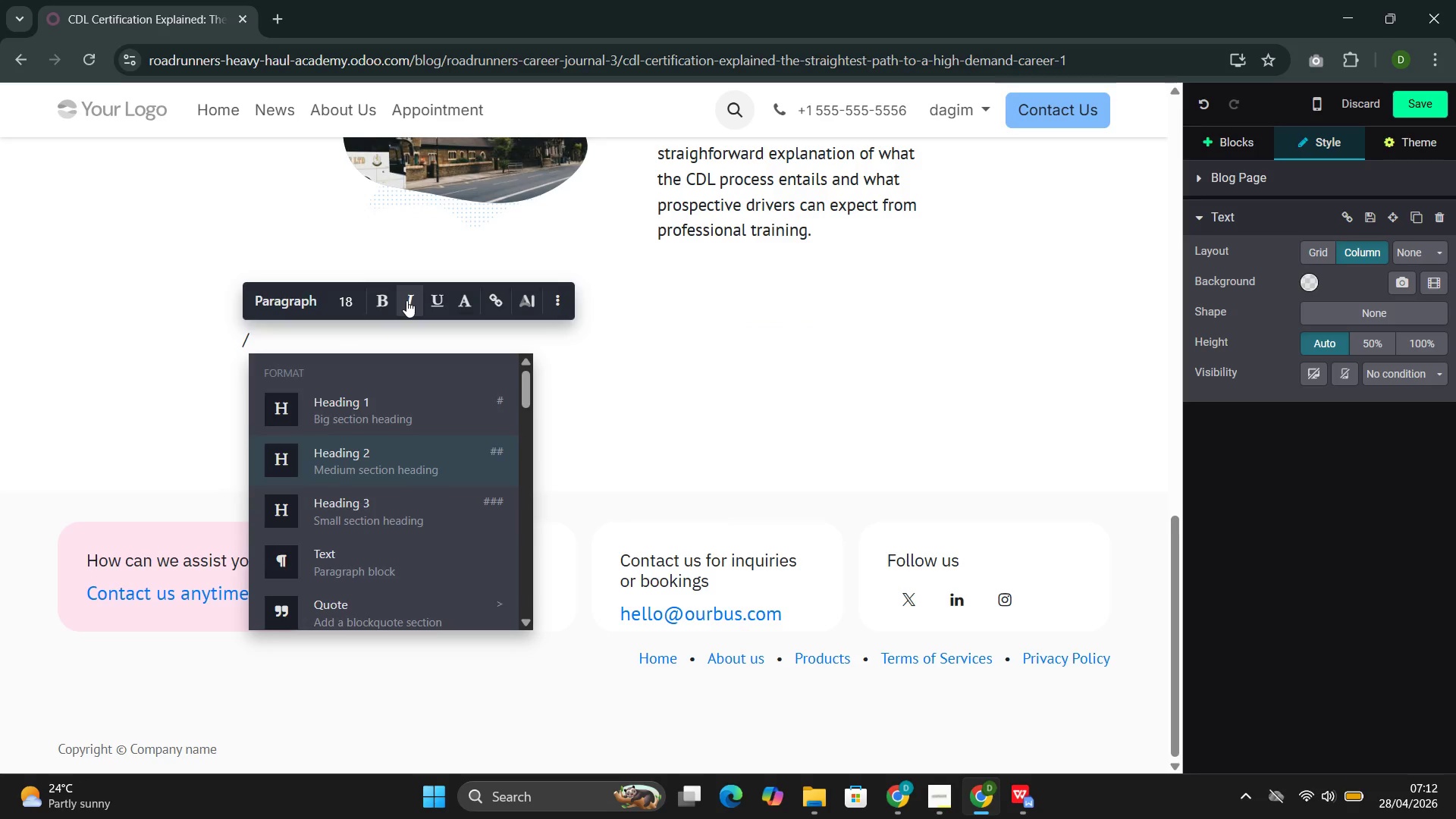 
key(ArrowDown)
 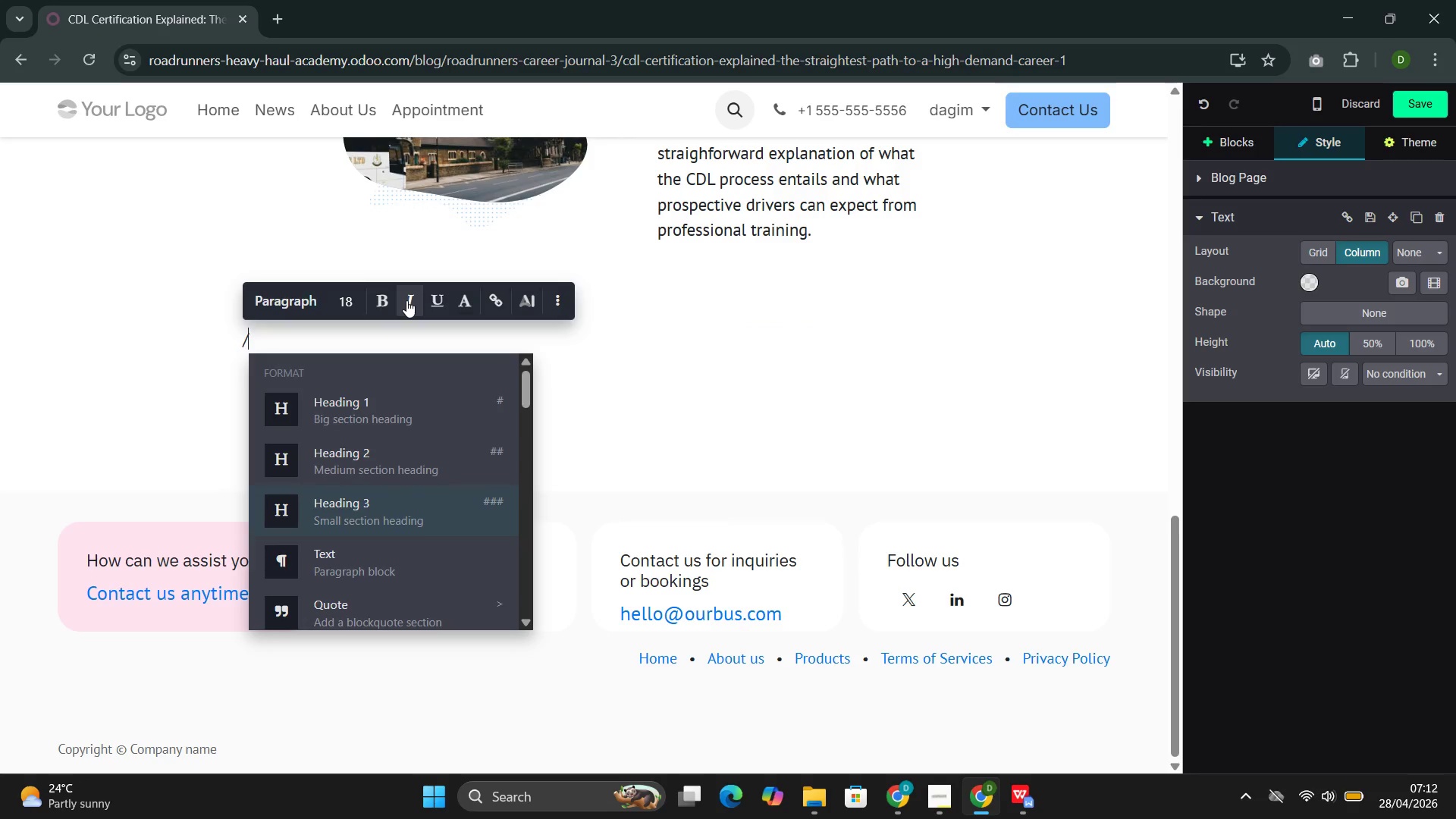 
key(ArrowDown)
 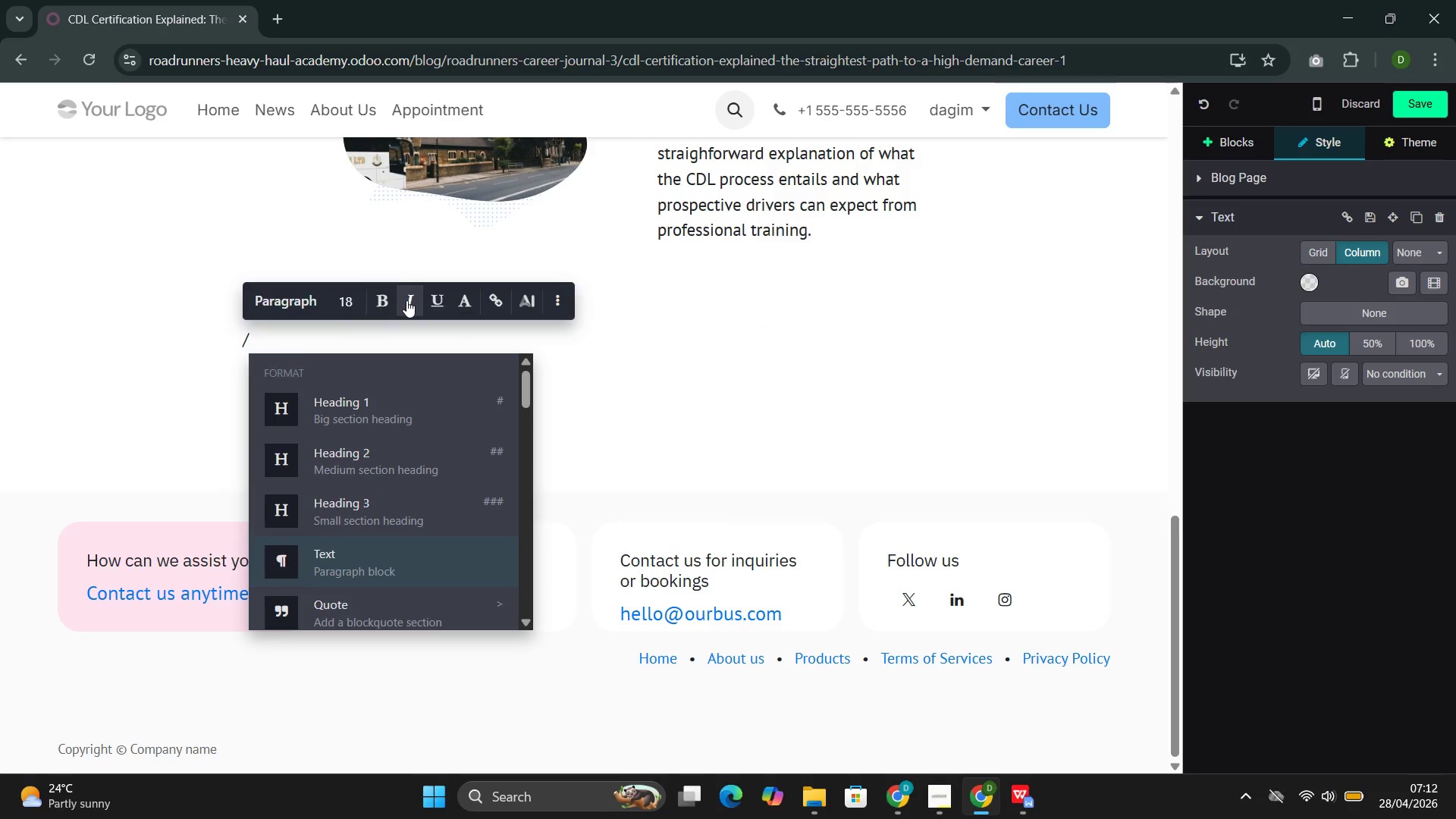 
key(ArrowDown)
 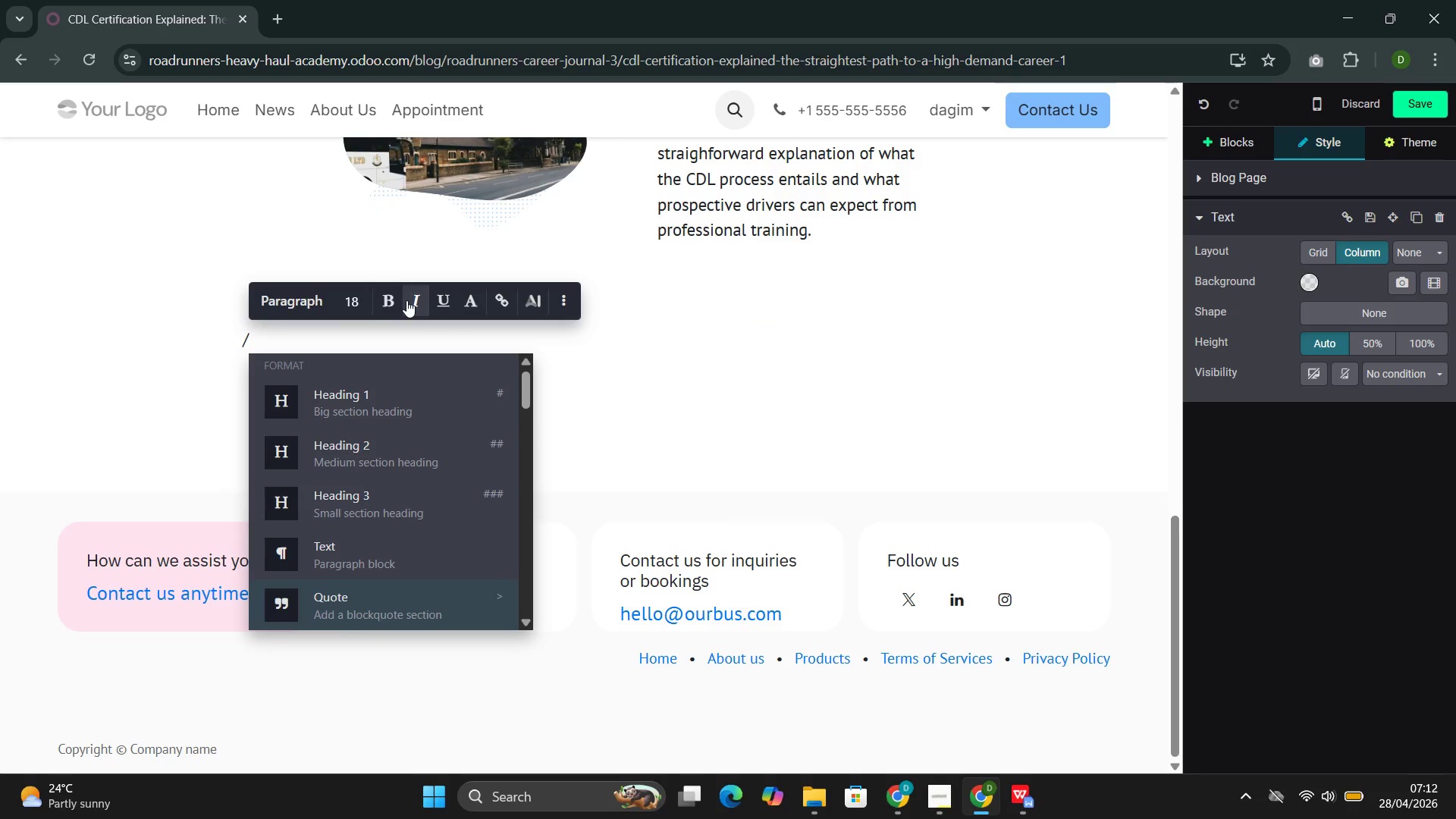 
key(Enter)
 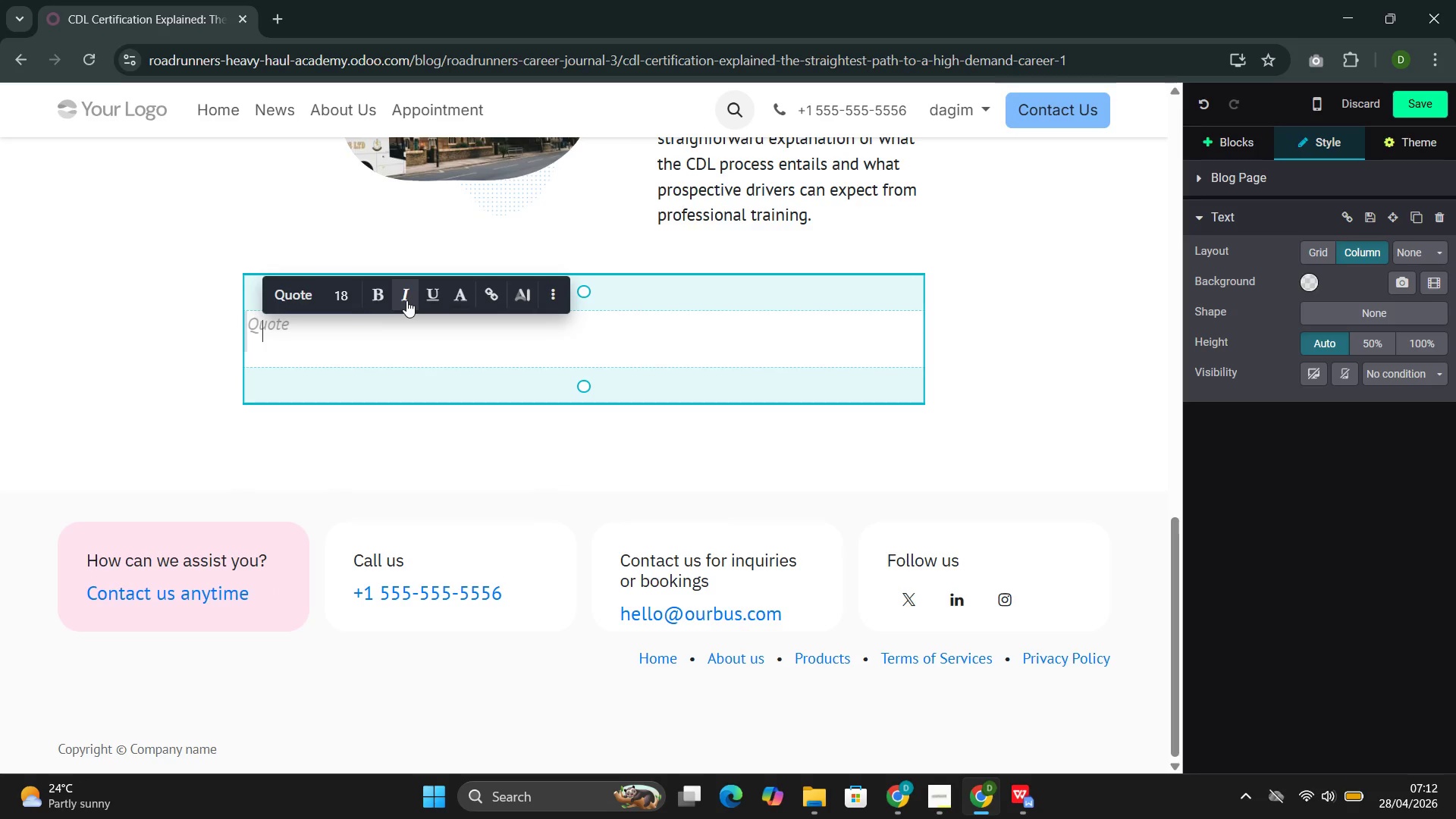 
type(The truck)
 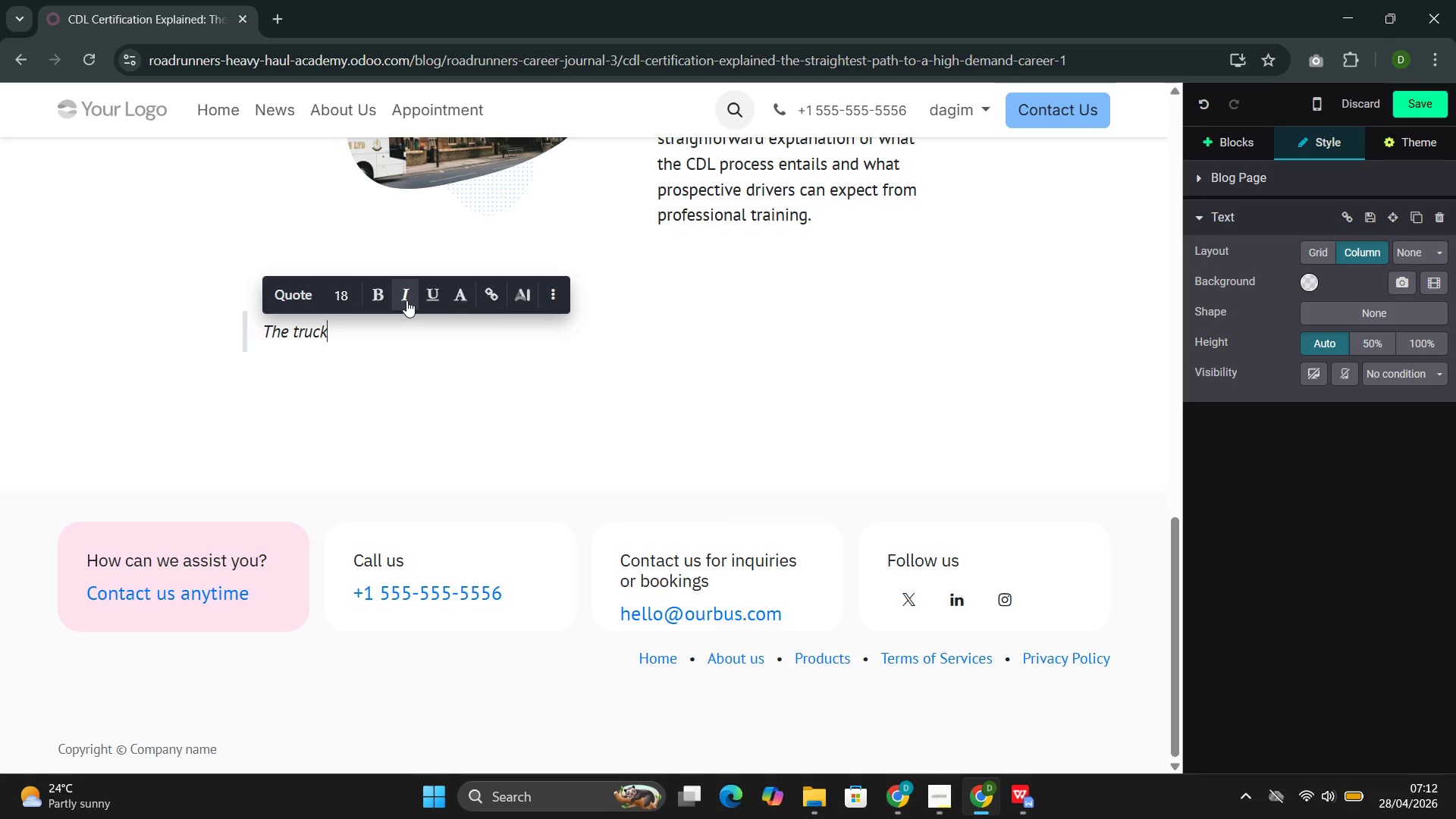 
type(ing industry moves over 70% of the natio)
 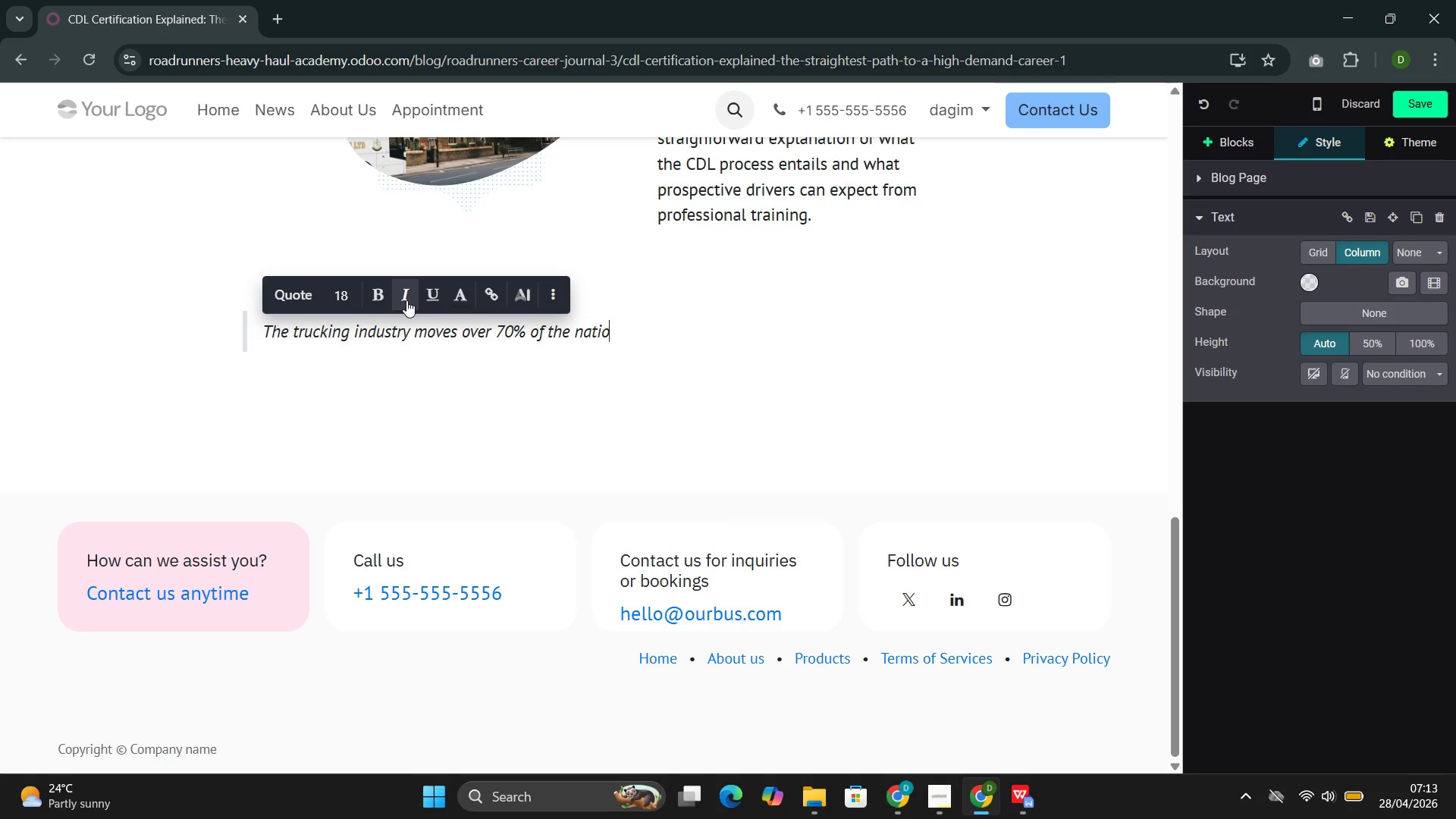 
type(n's freifh)
key(Backspace)
key(Backspace)
type(ght by weight. The demand for qualified drivers is not a trend )
key(Backspace)
type(--it is a structural feature of the American economy")
 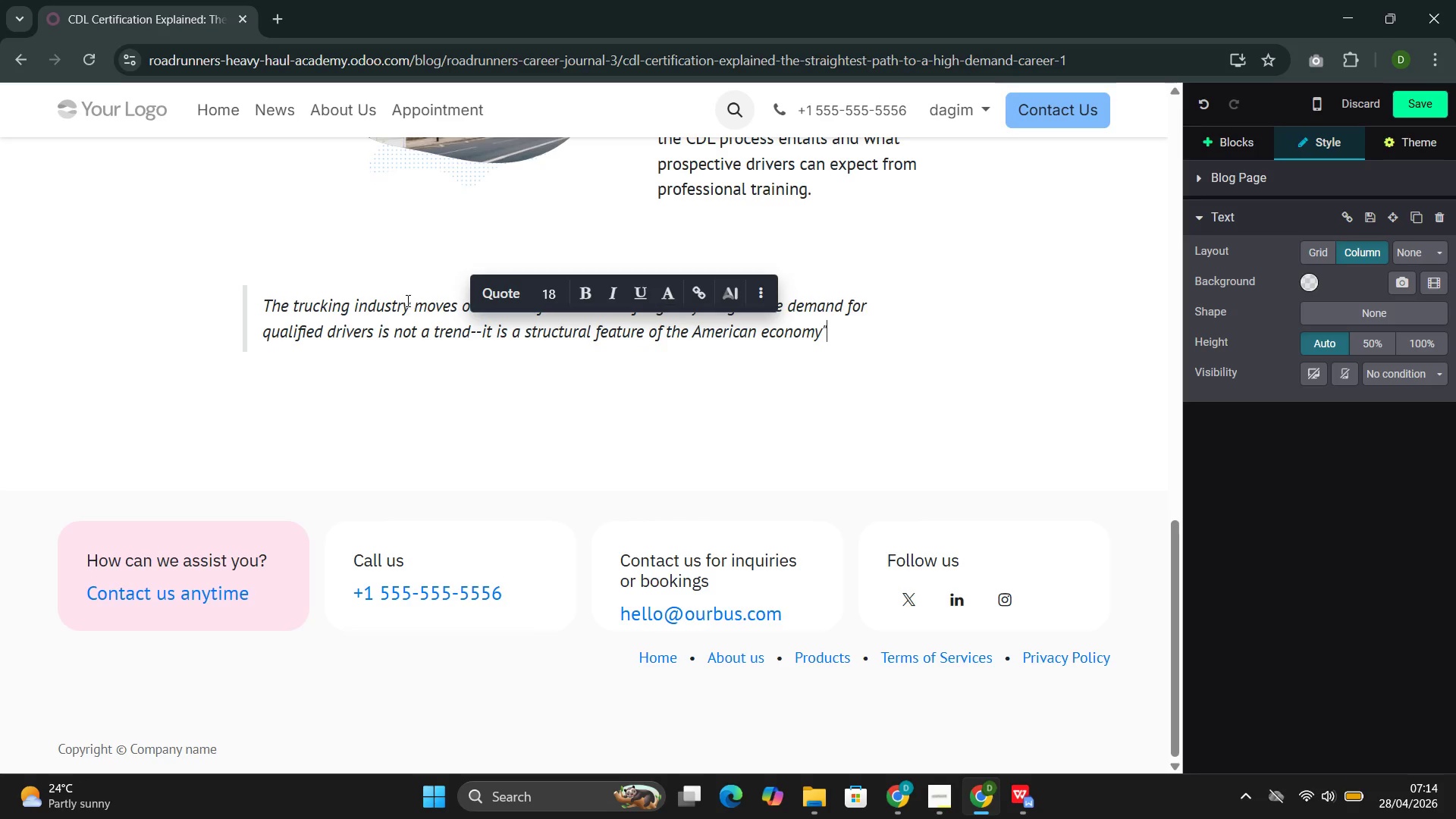 
left_click([268, 305])
 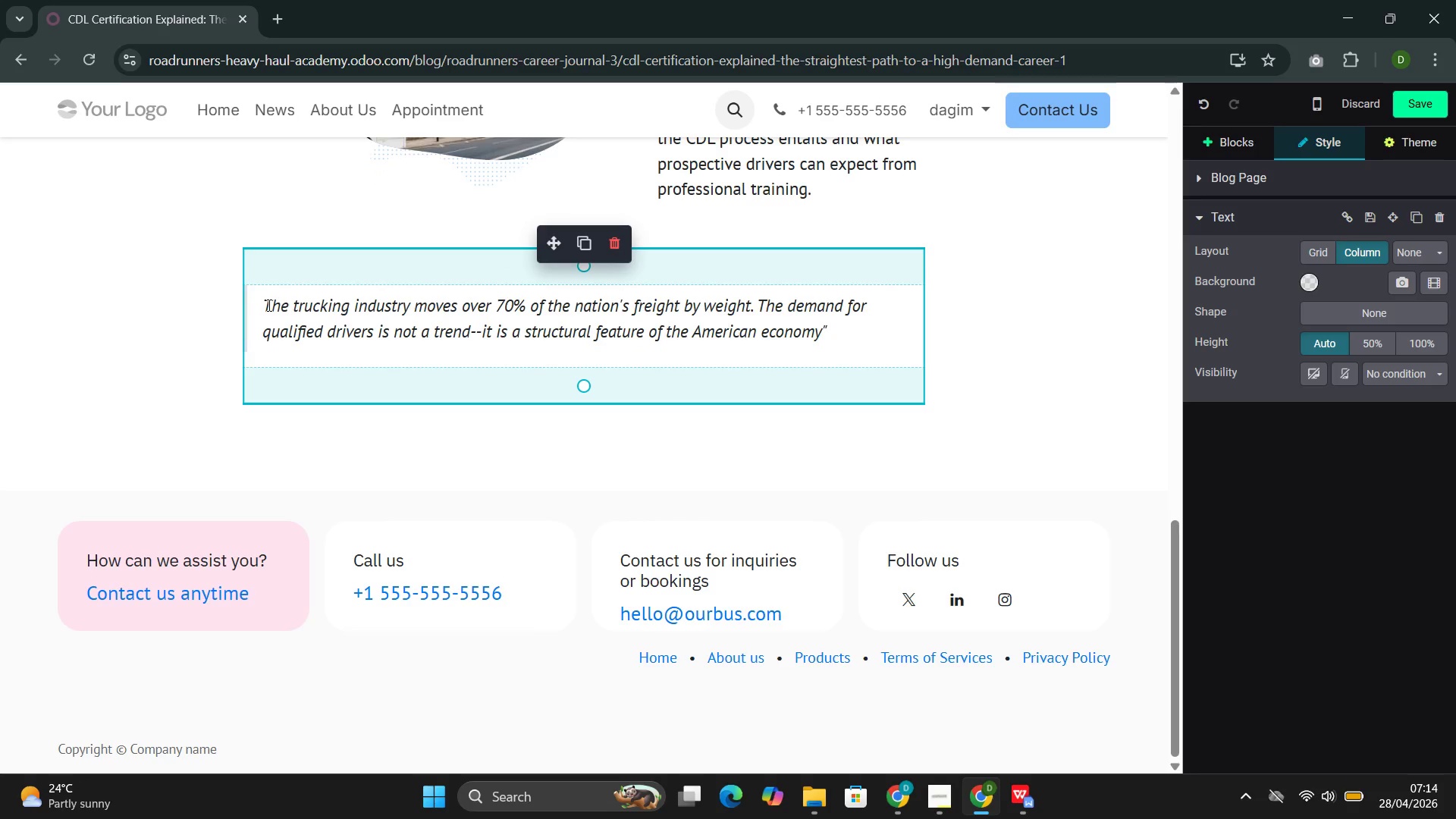 
key(ArrowLeft)
 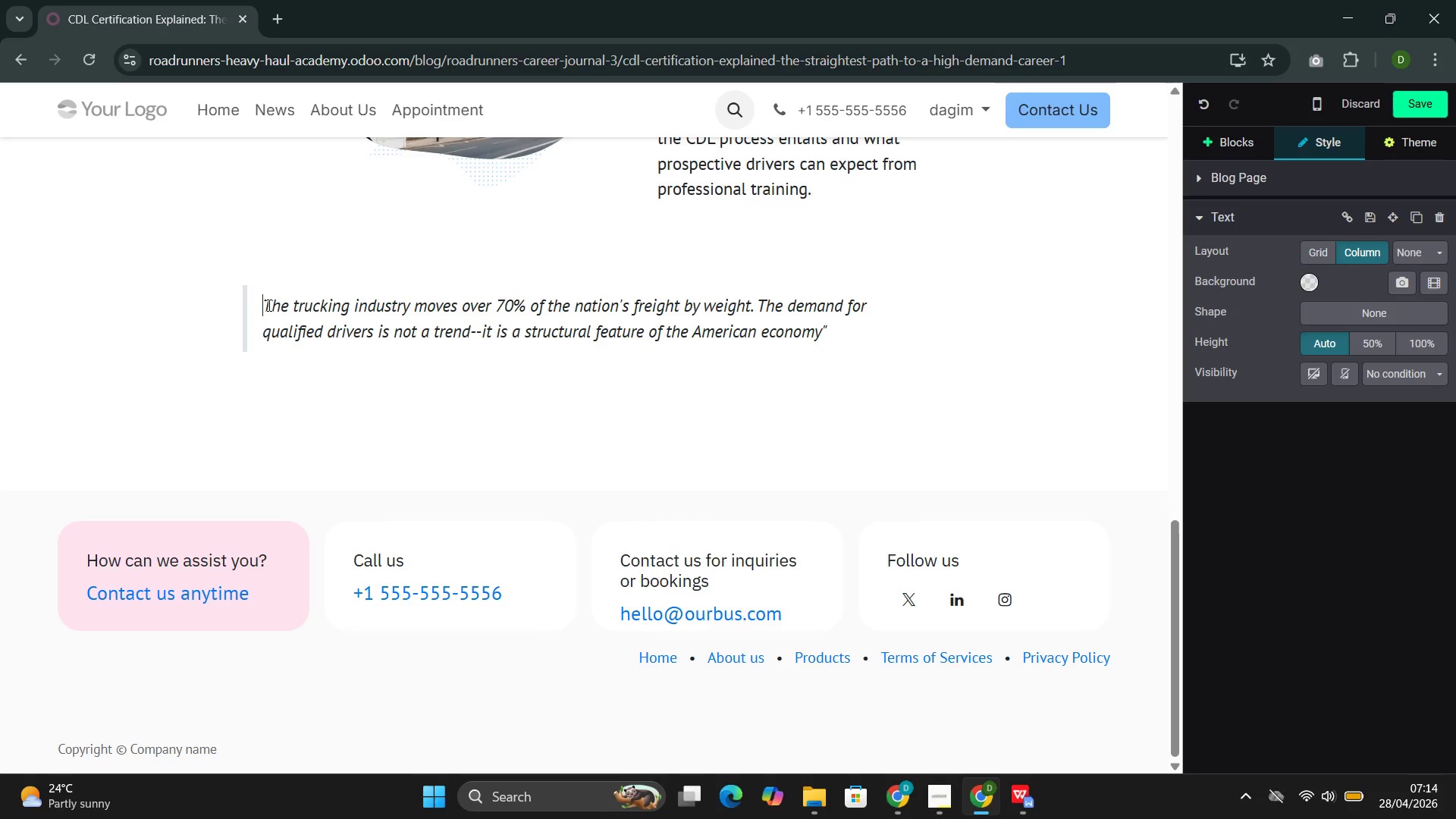 
key(Shift+Quote)
 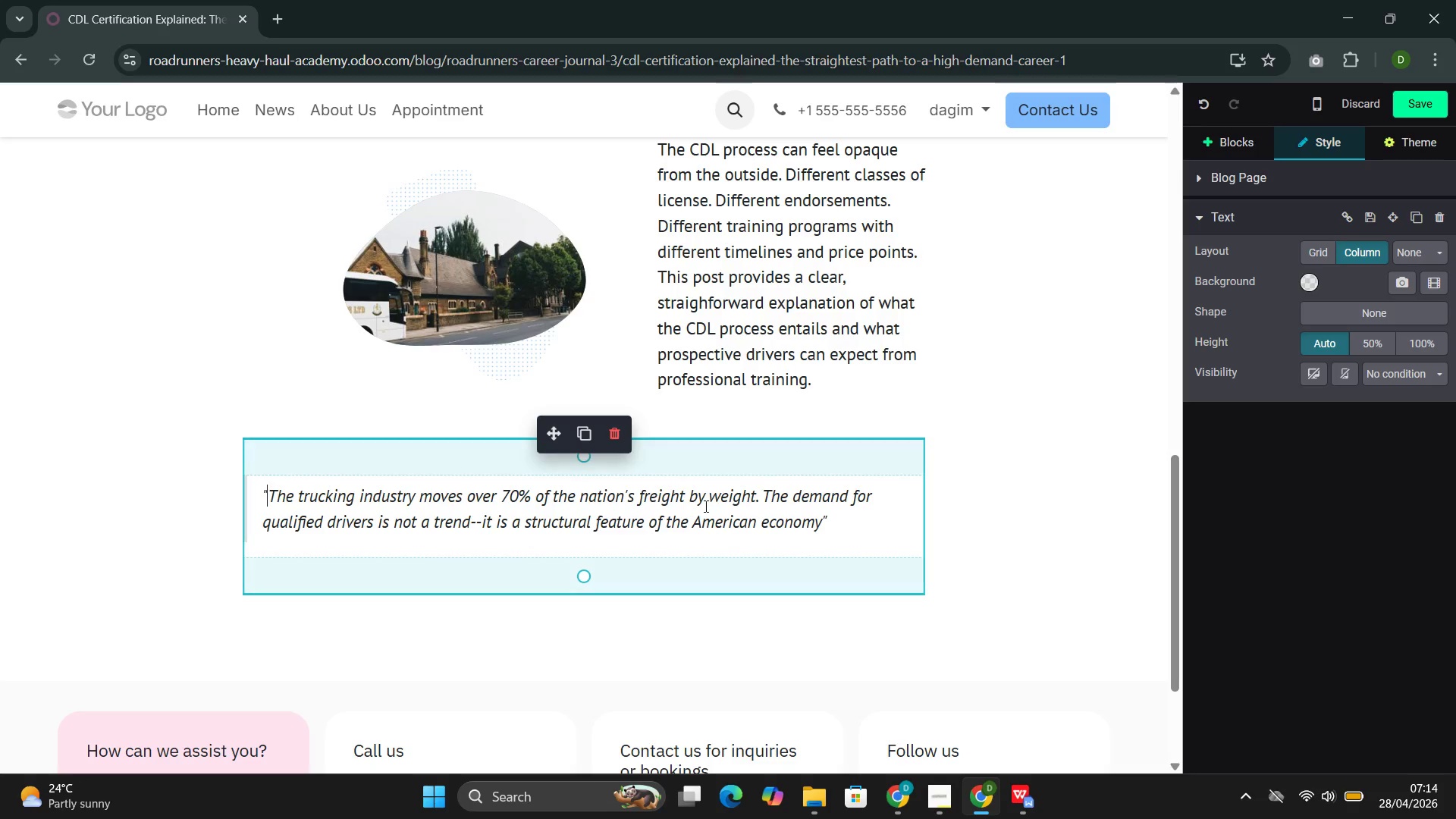 
left_click([926, 604])
 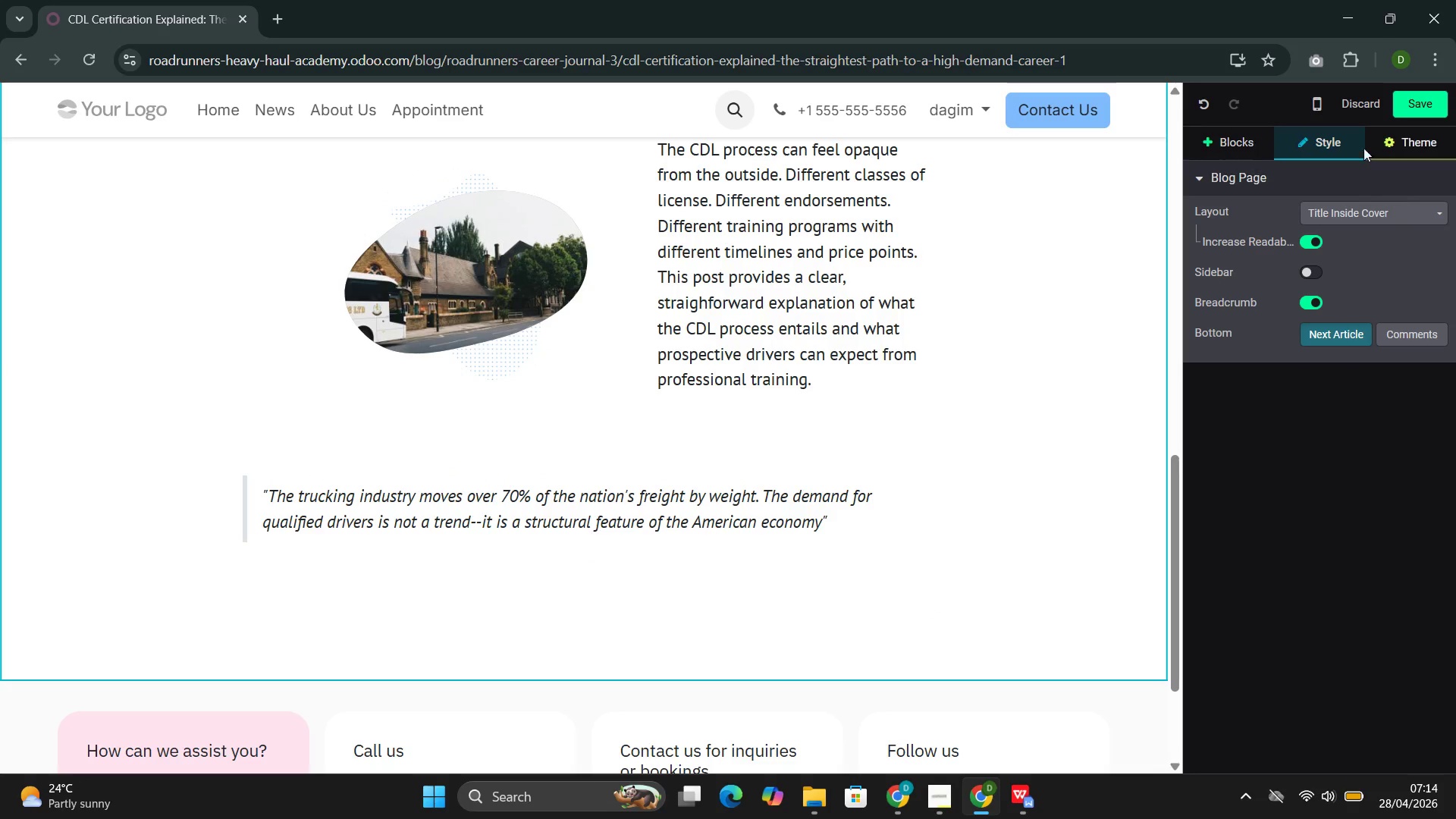 
wait(6.66)
 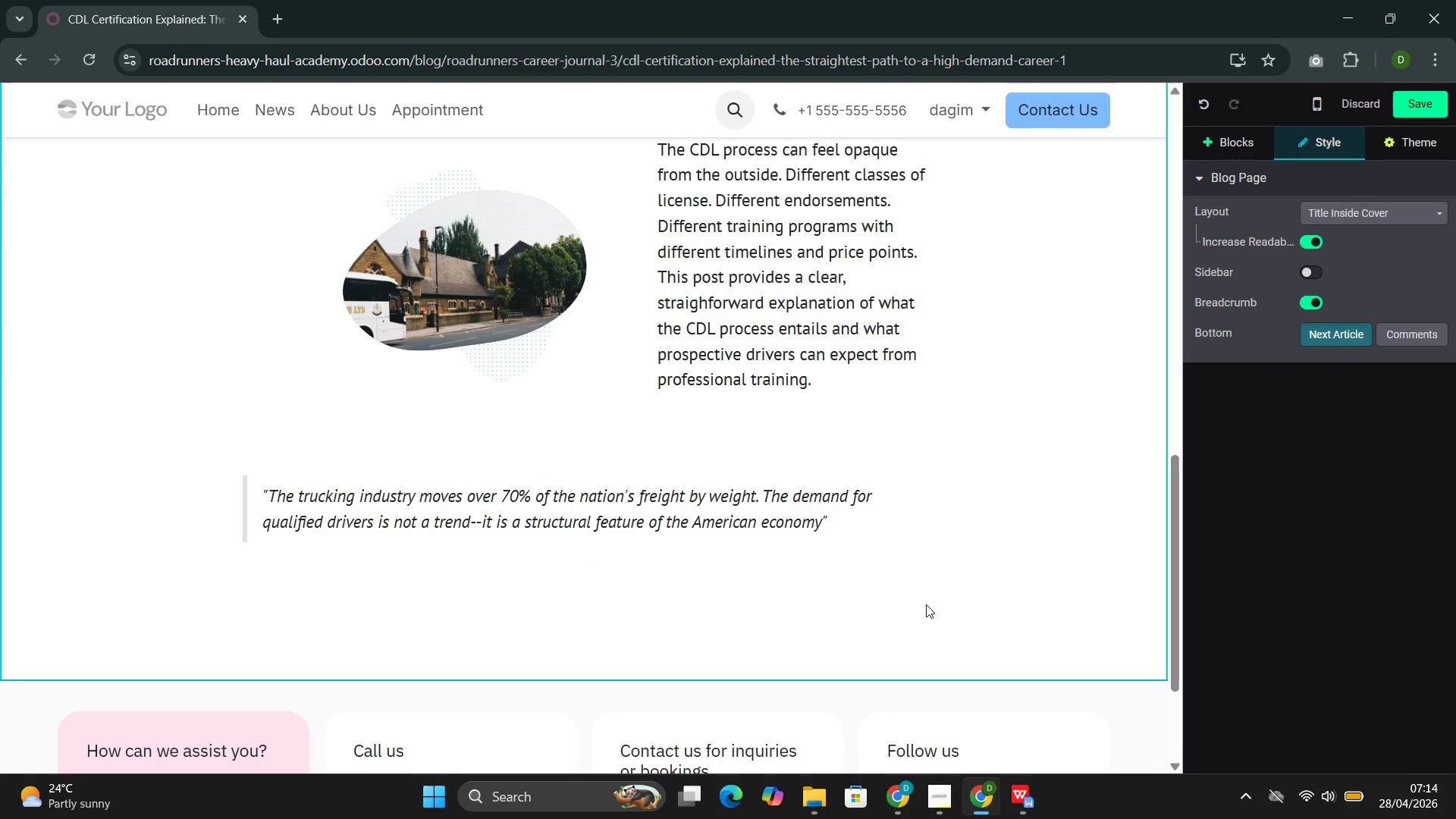 
left_click([802, 523])
 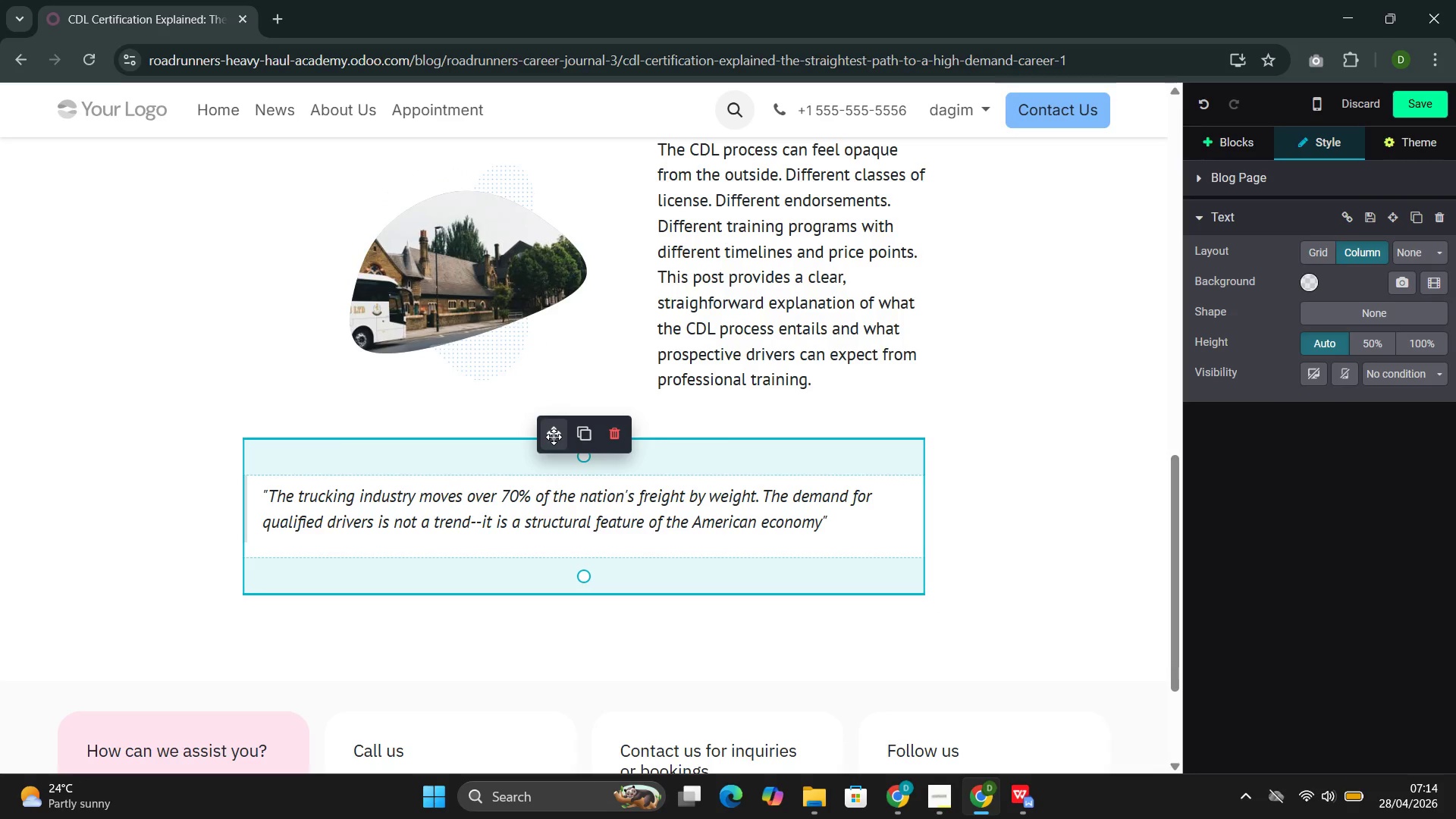 
left_click([554, 435])
 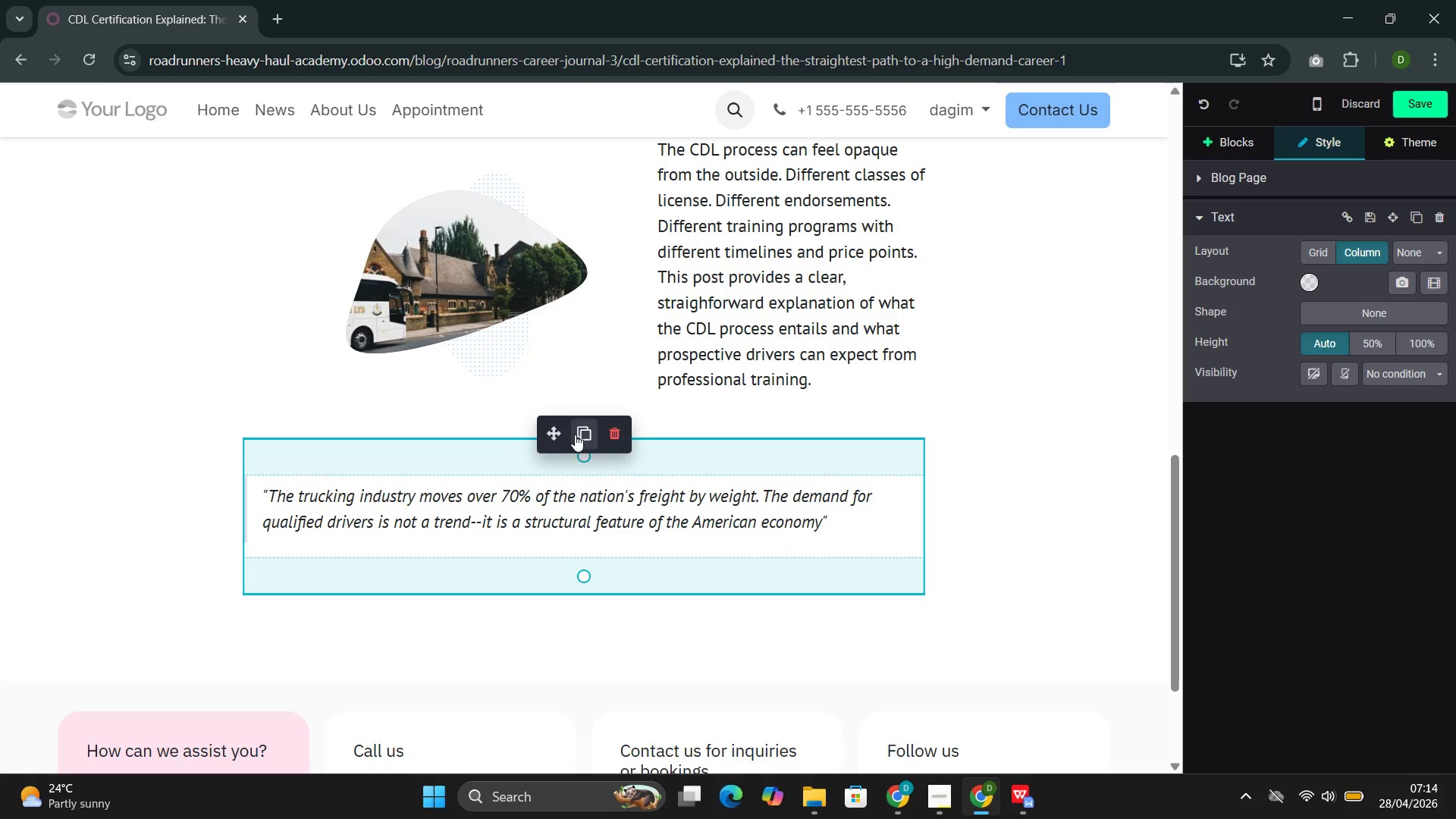 
left_click_drag(start_coordinate=[554, 432], to_coordinate=[741, 451])
 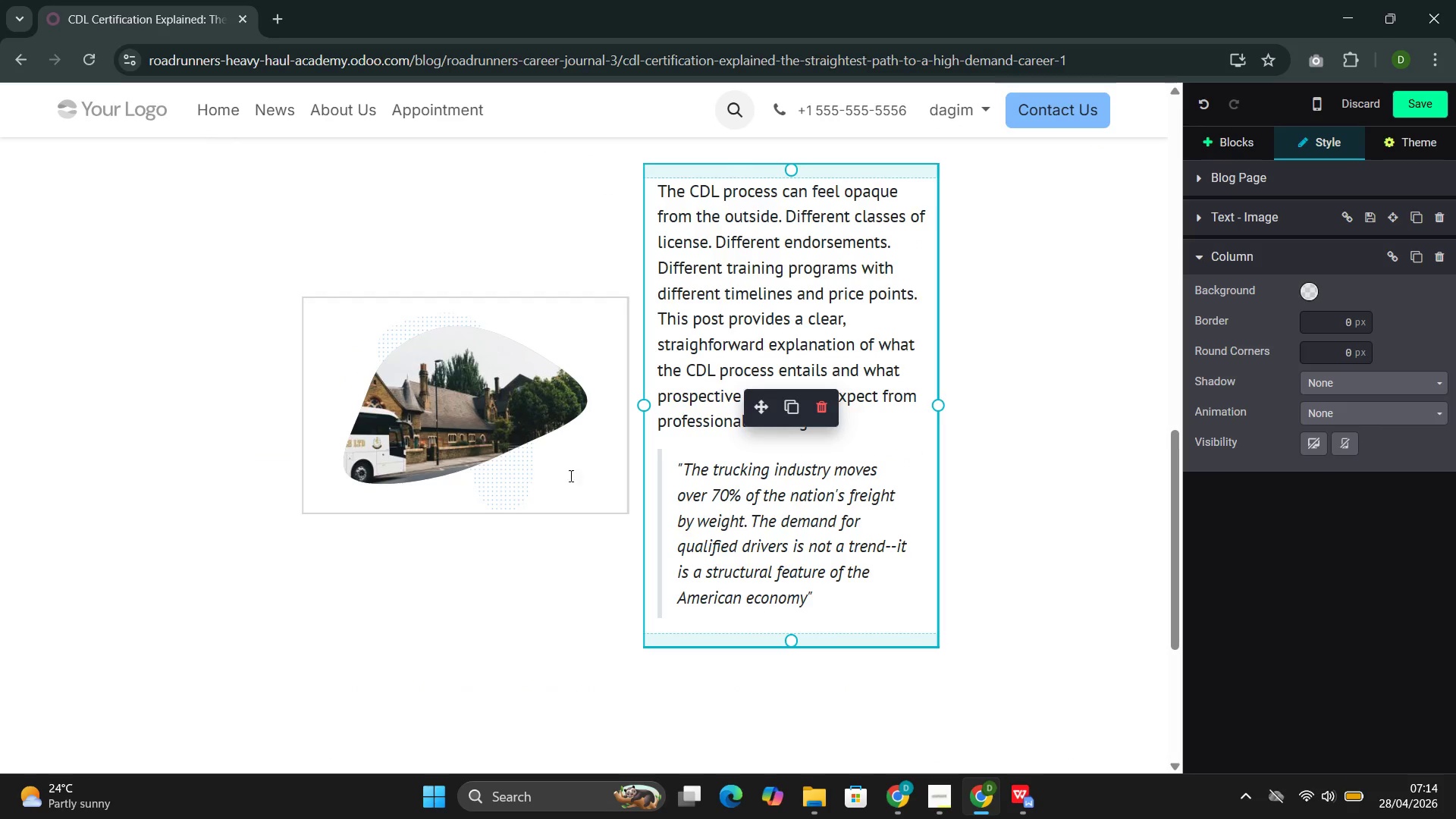 
left_click([548, 578])
 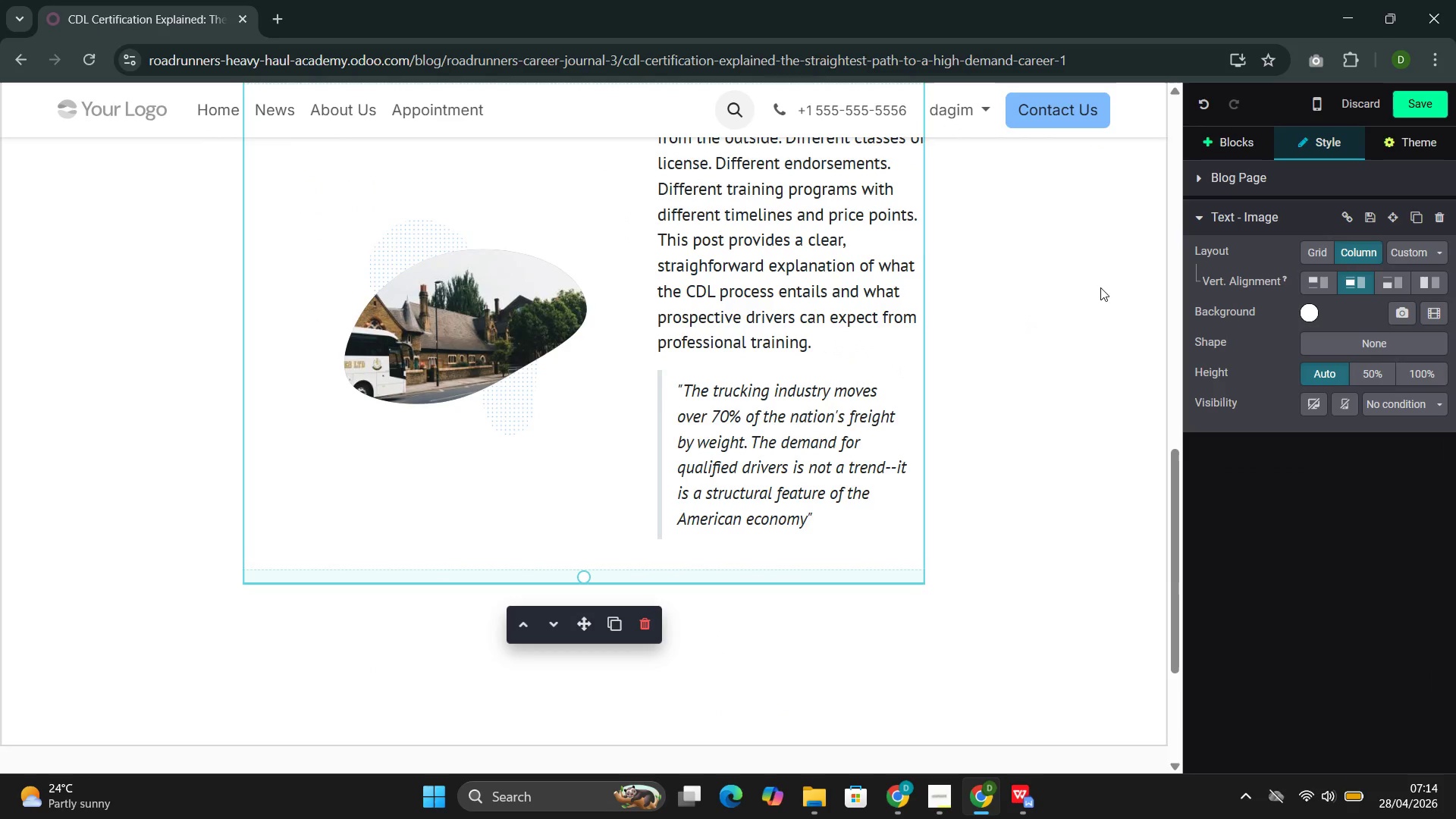 
left_click([1223, 131])
 